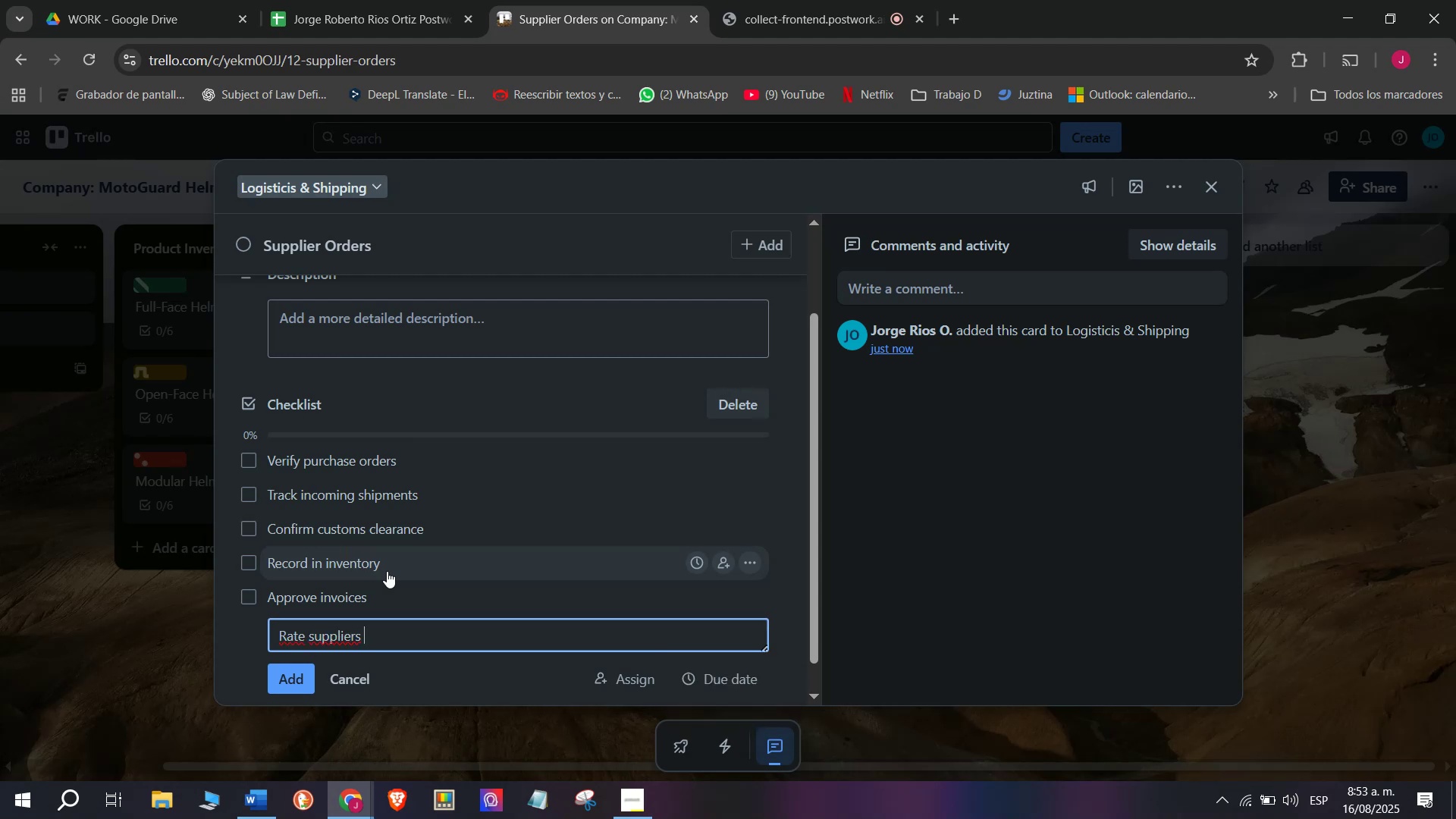 
key(Enter)
 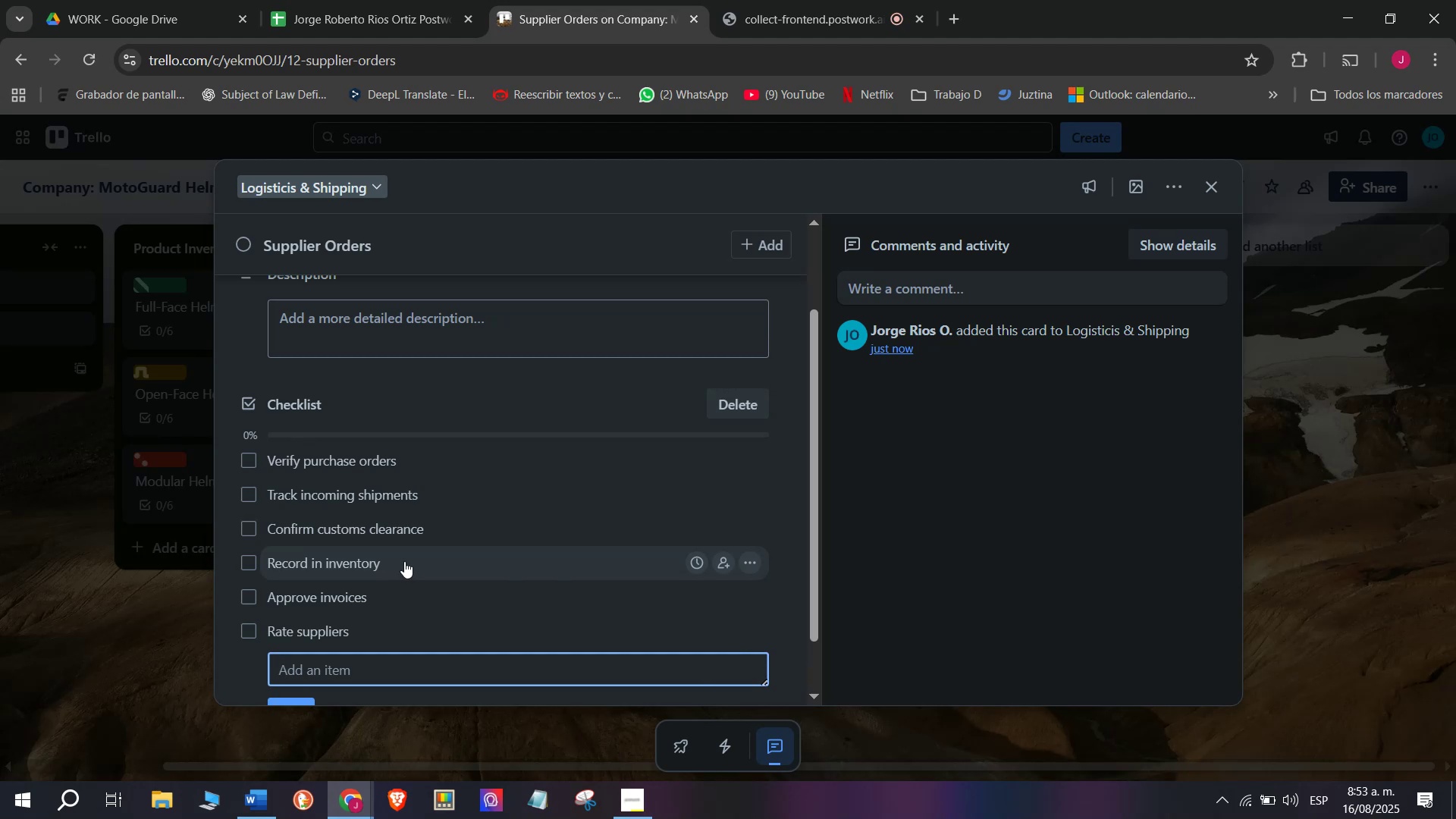 
scroll: coordinate [462, 542], scroll_direction: up, amount: 3.0
 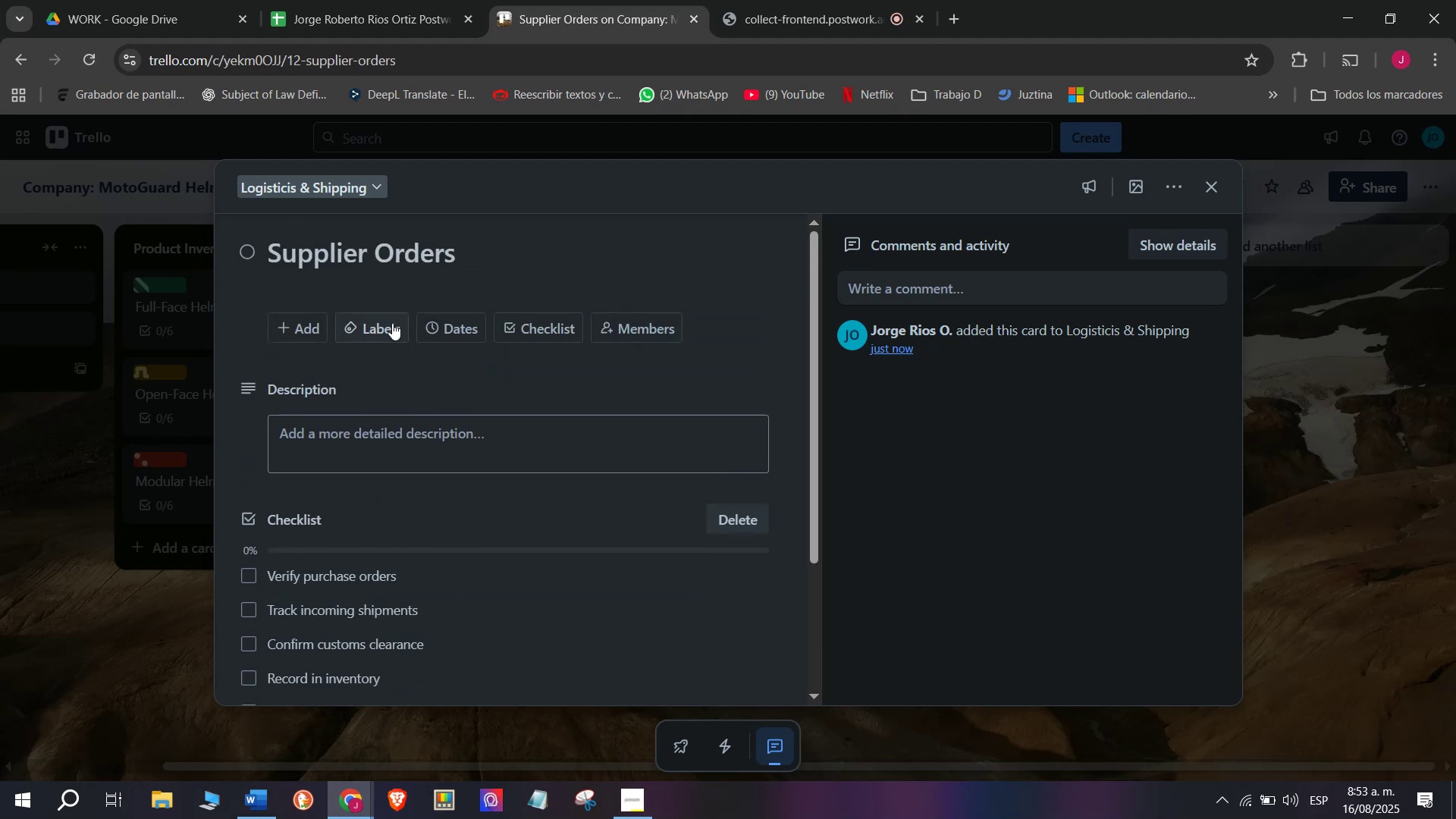 
left_click([390, 322])
 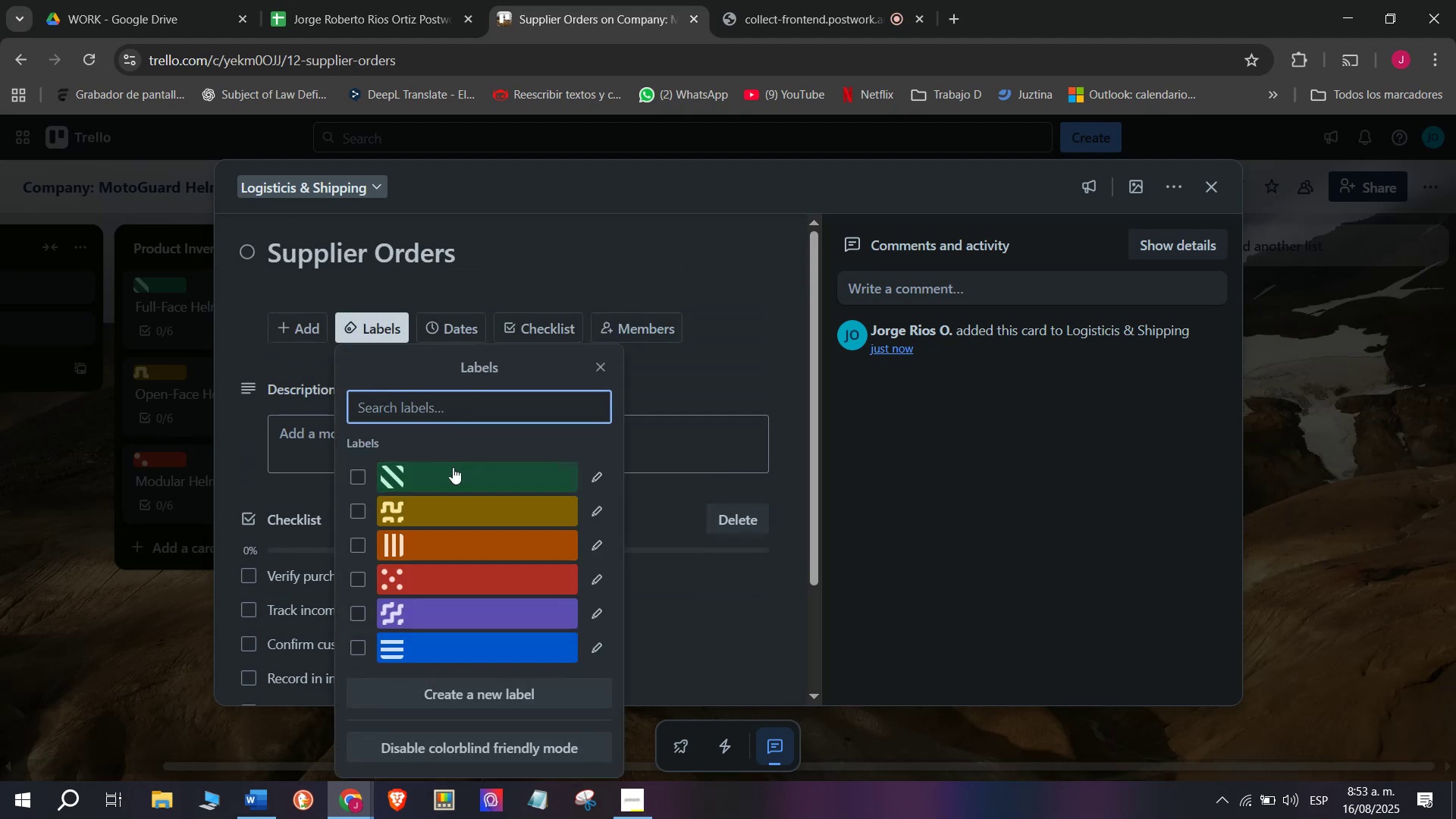 
left_click([450, 474])
 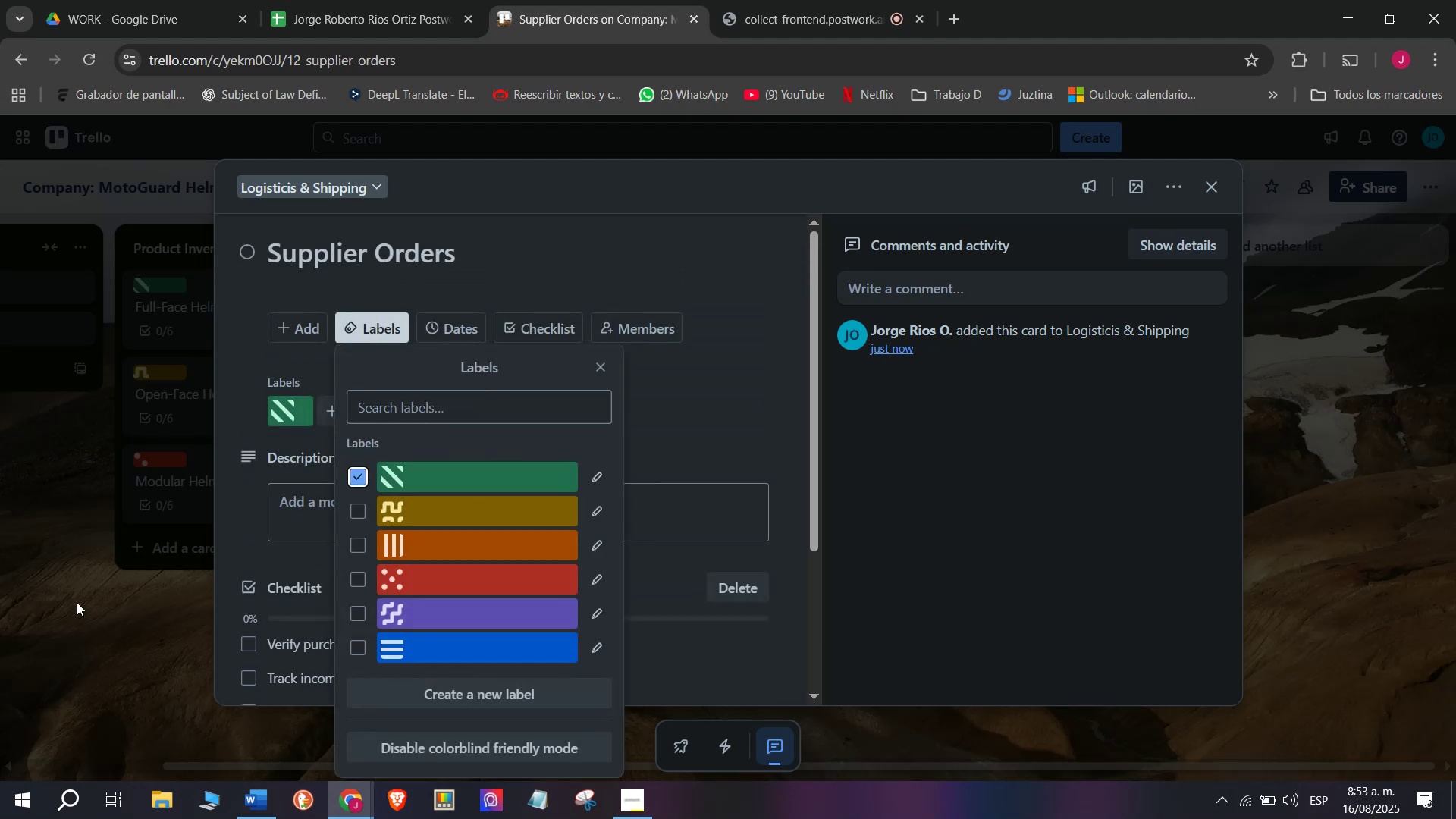 
left_click([63, 614])
 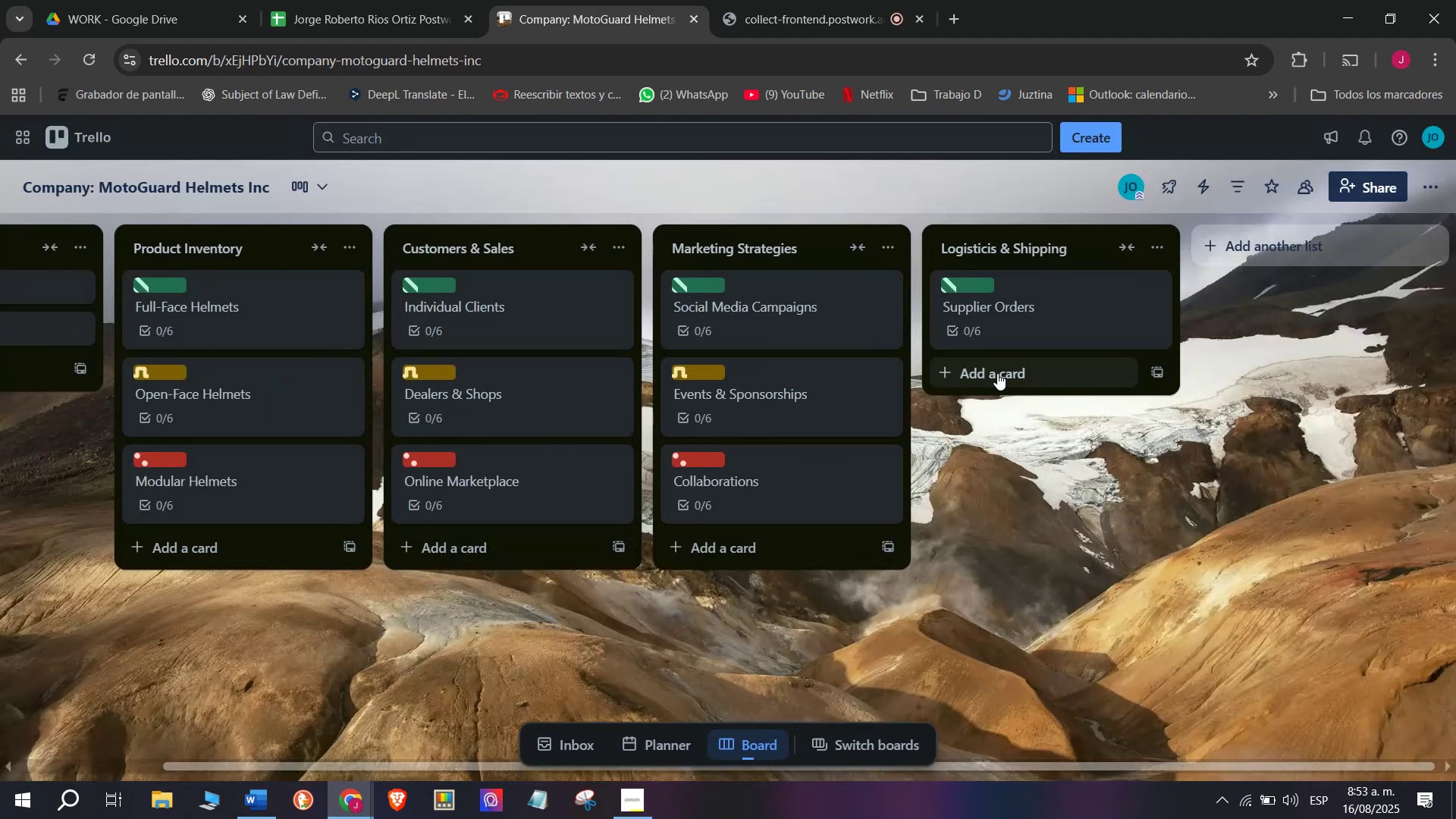 
left_click([1003, 365])
 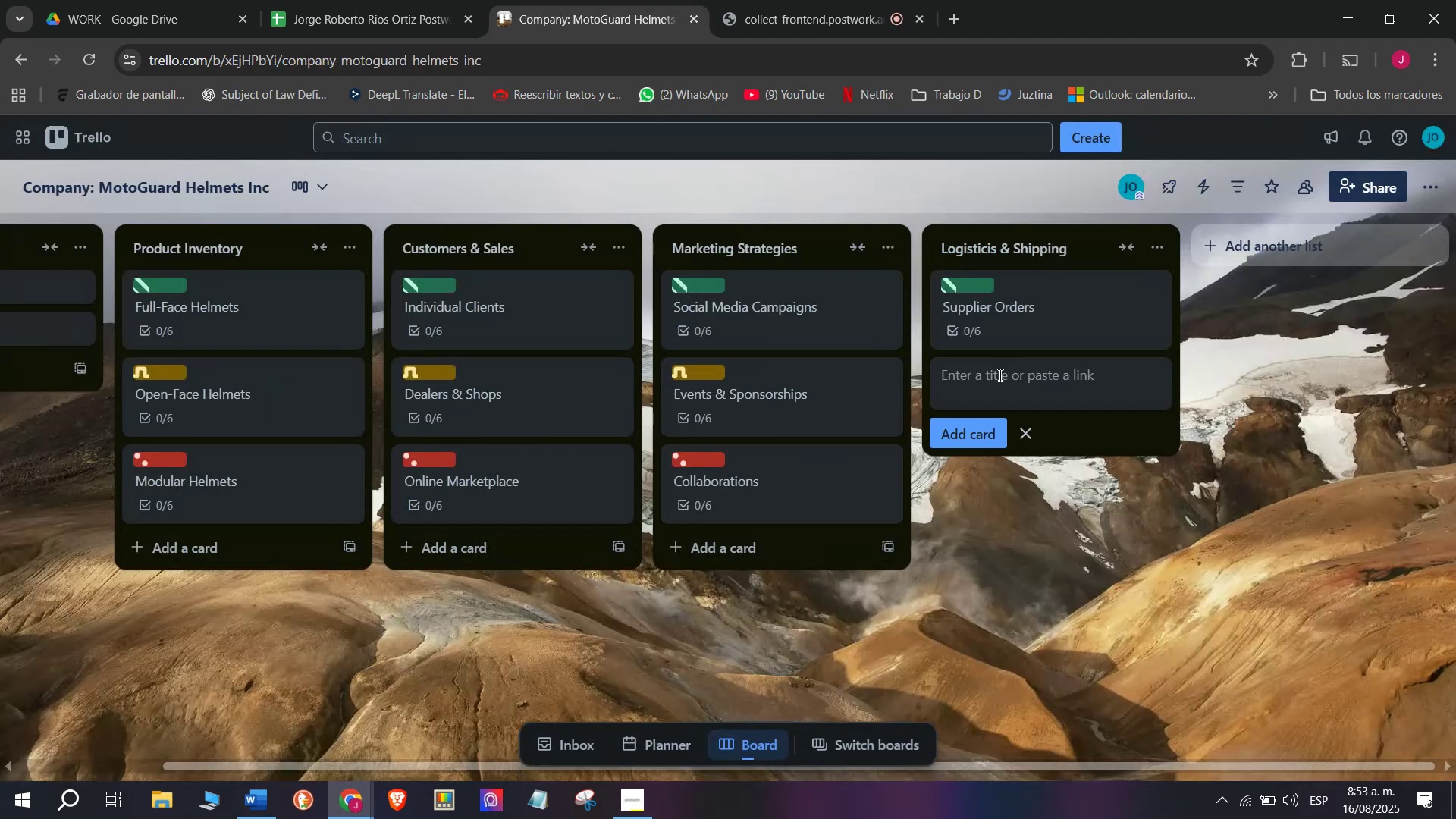 
left_click([999, 375])
 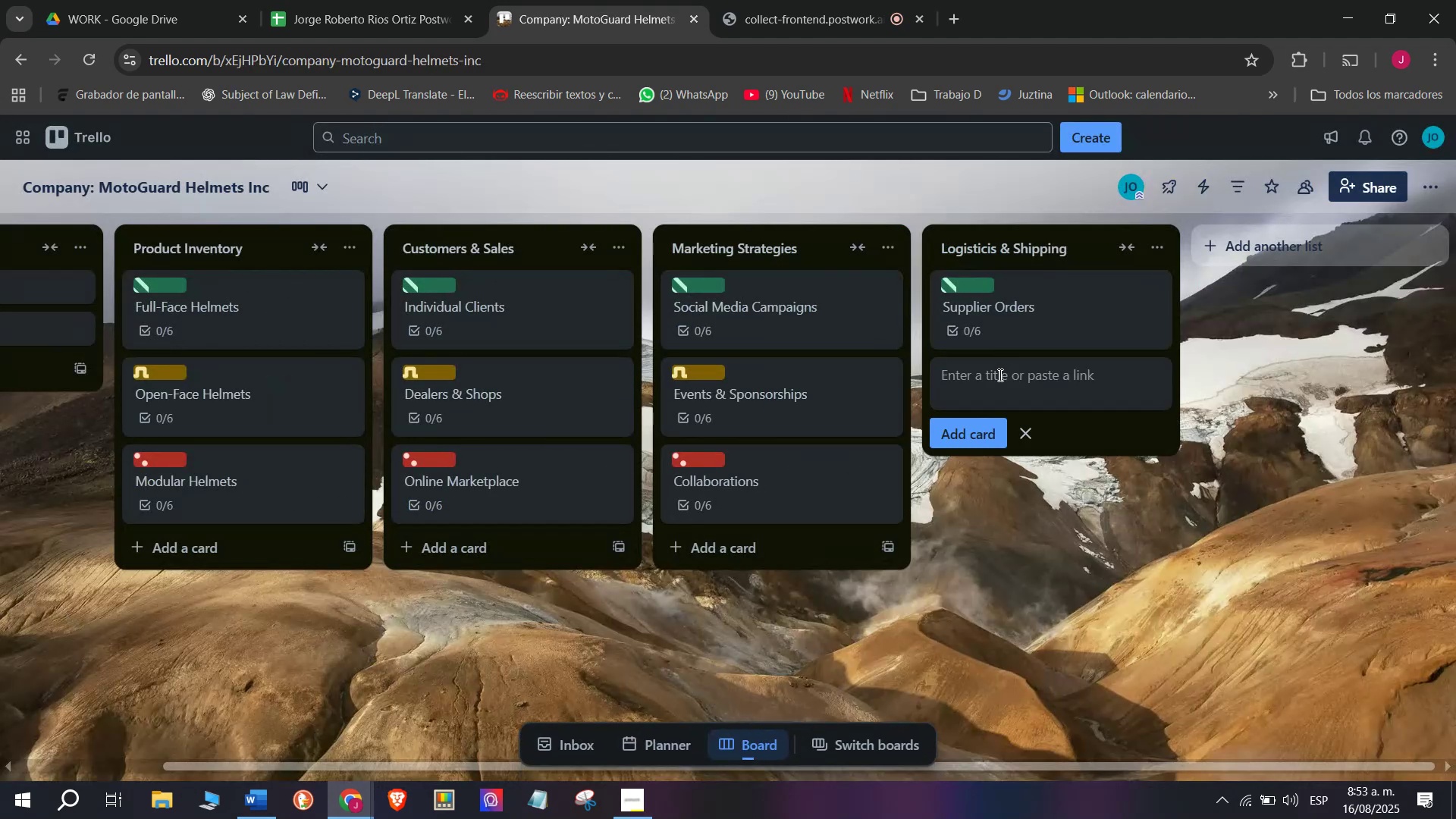 
type(Delivery to c)
key(Backspace)
type(Customers)
 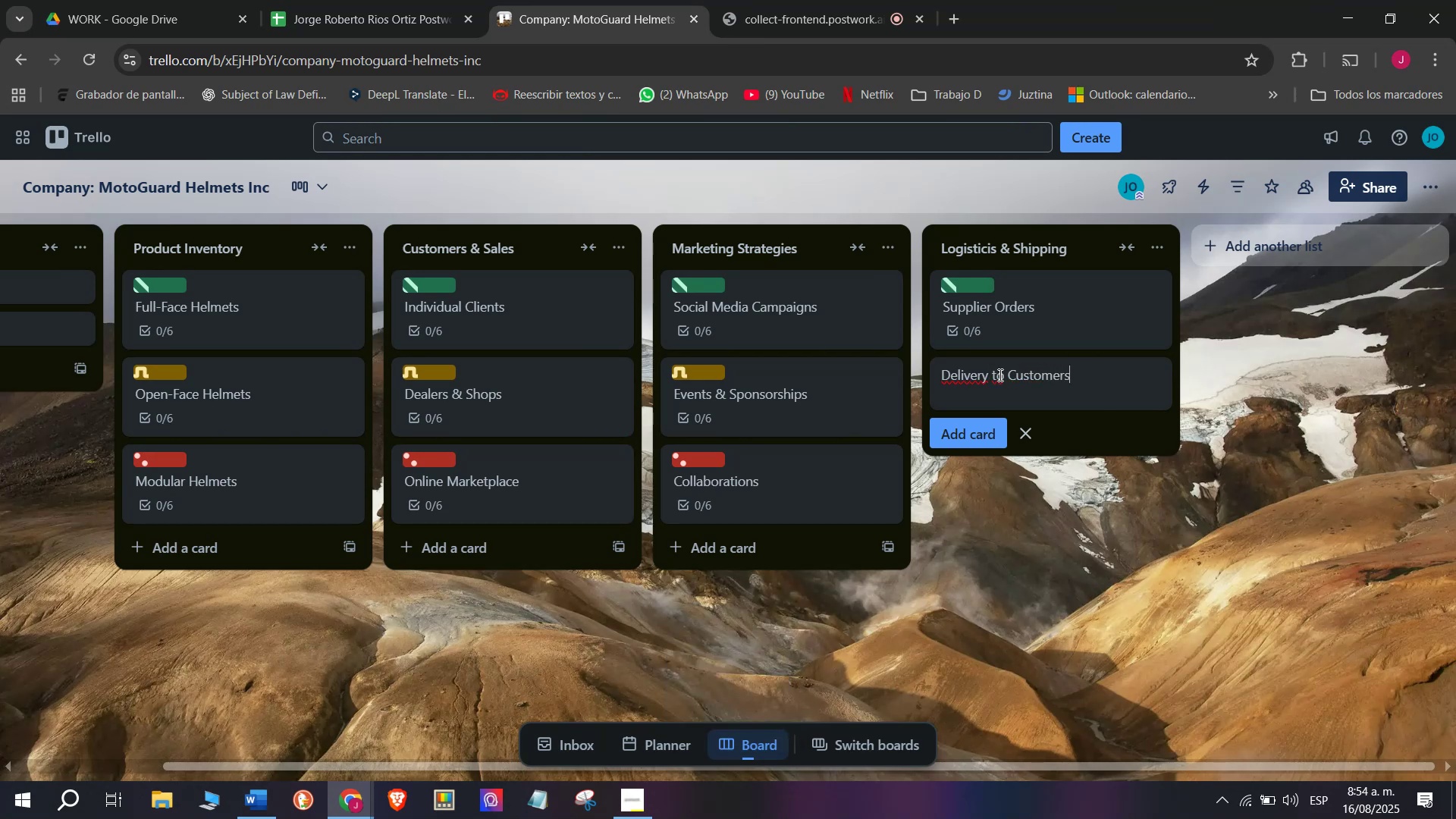 
key(Enter)
 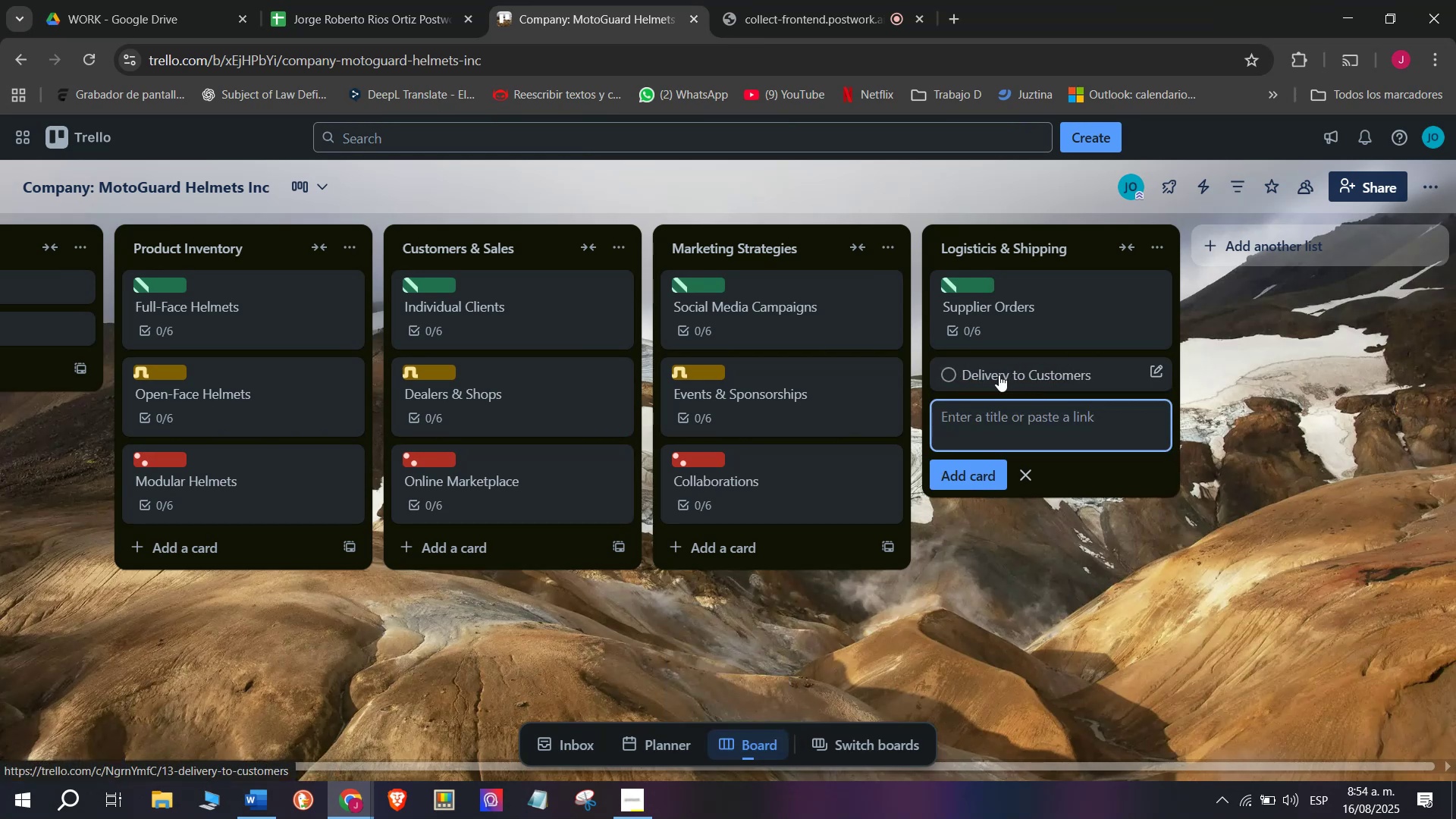 
left_click([999, 375])
 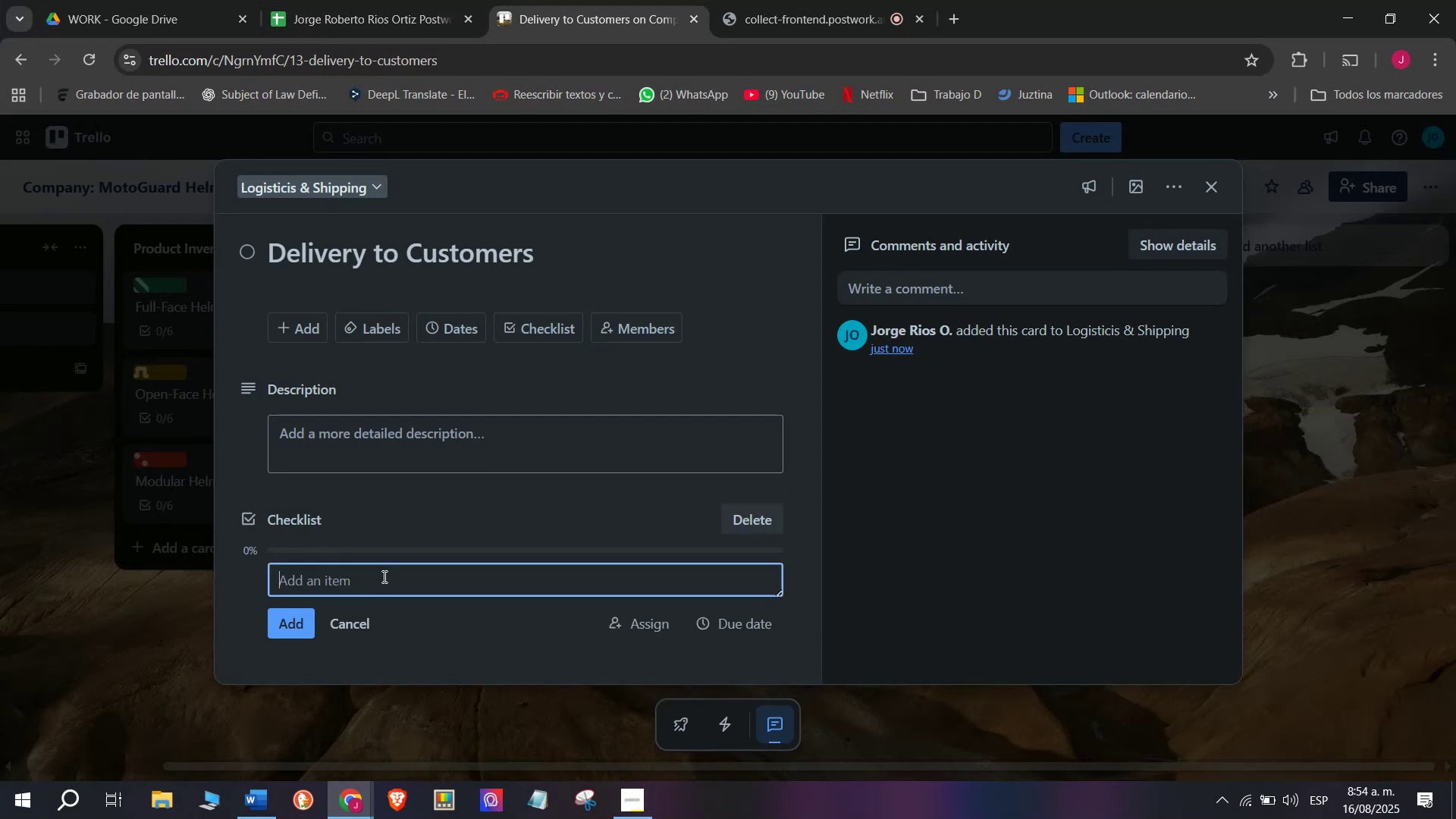 
wait(6.93)
 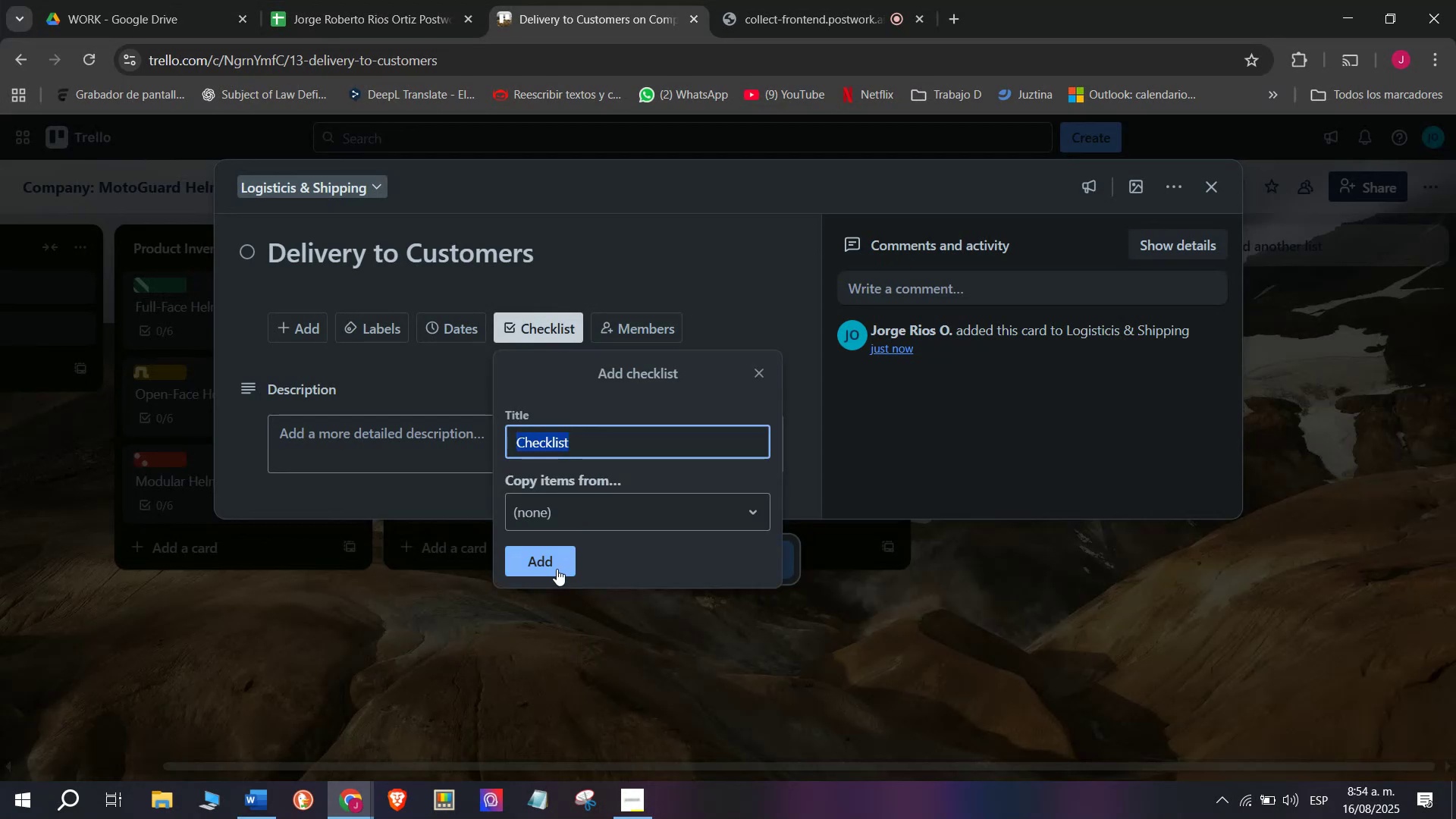 
type(Assign cour)
 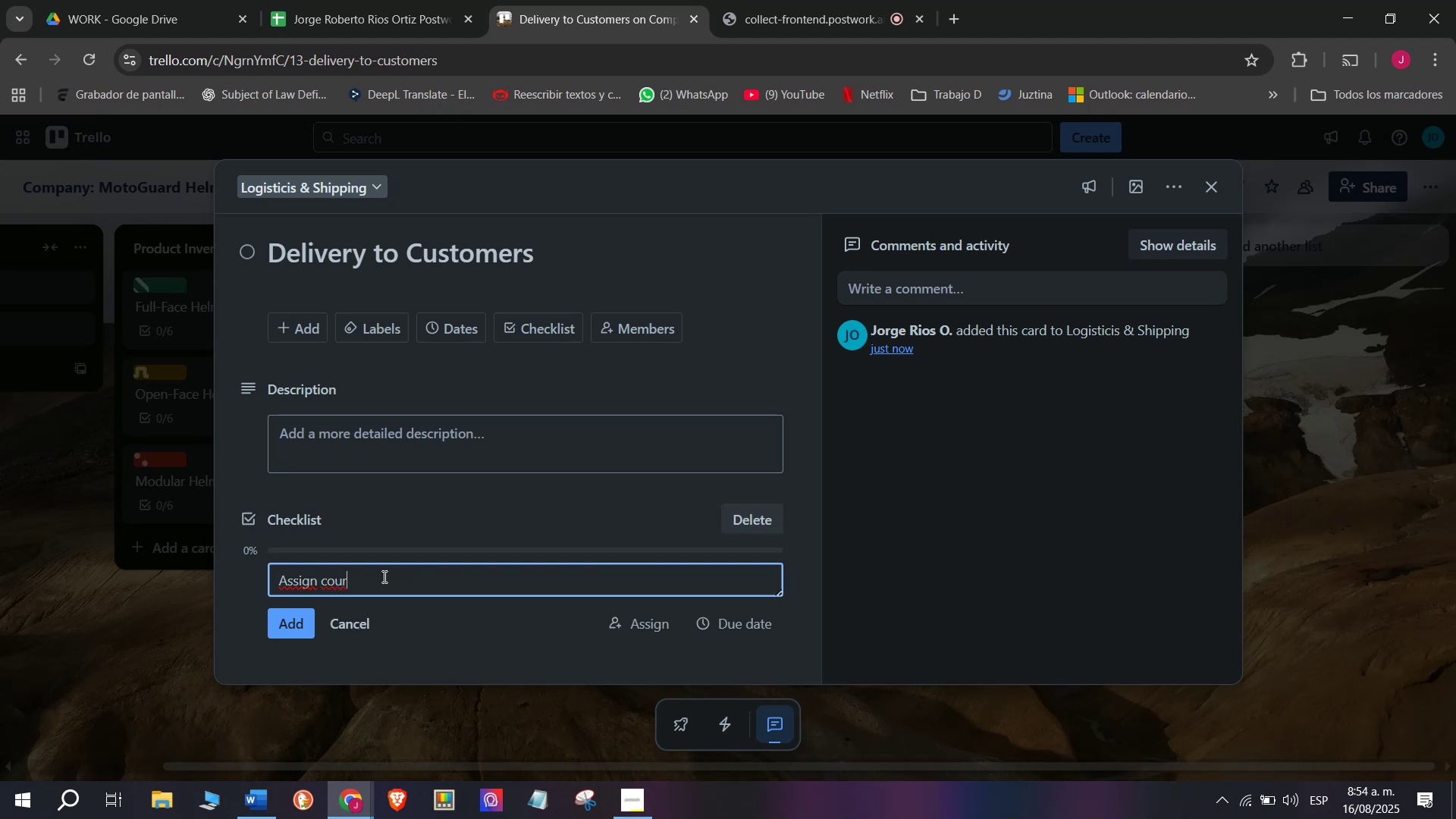 
type(ier services)
 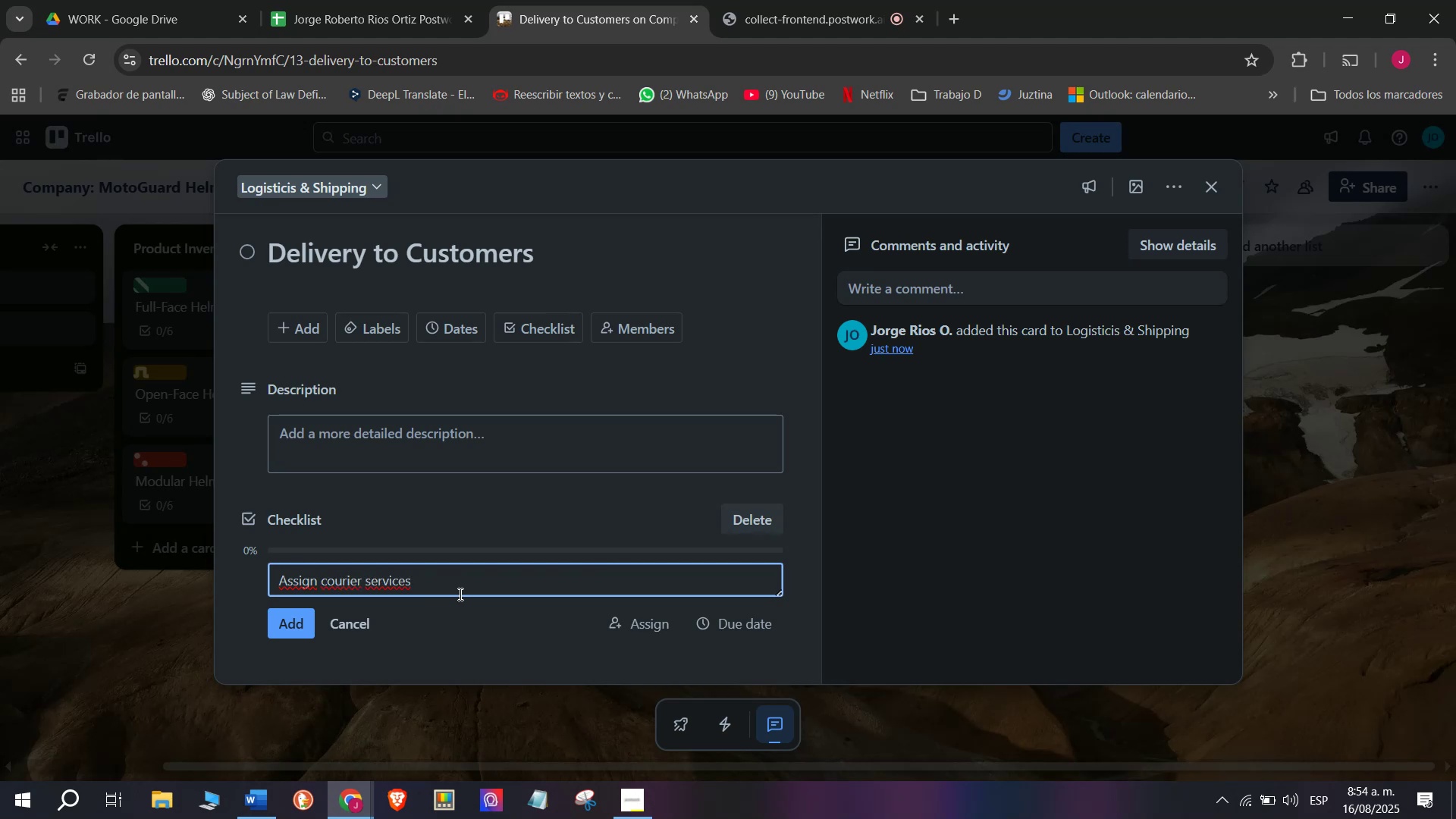 
key(Enter)
 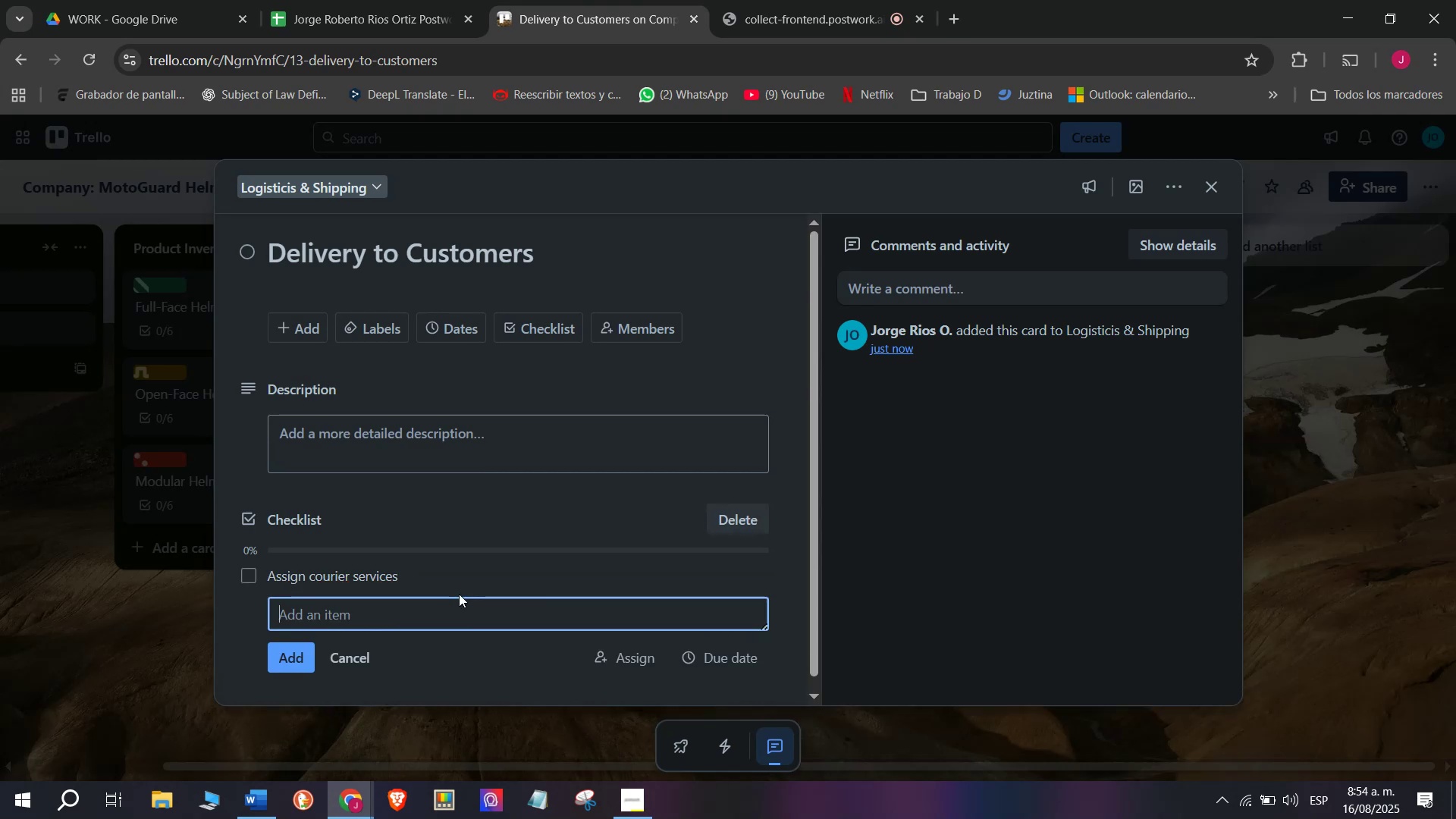 
type(Tack)
key(Backspace)
key(Backspace)
type(r)
key(Backspace)
key(Backspace)
type(racjk)
key(Backspace)
key(Backspace)
type(k packages)
 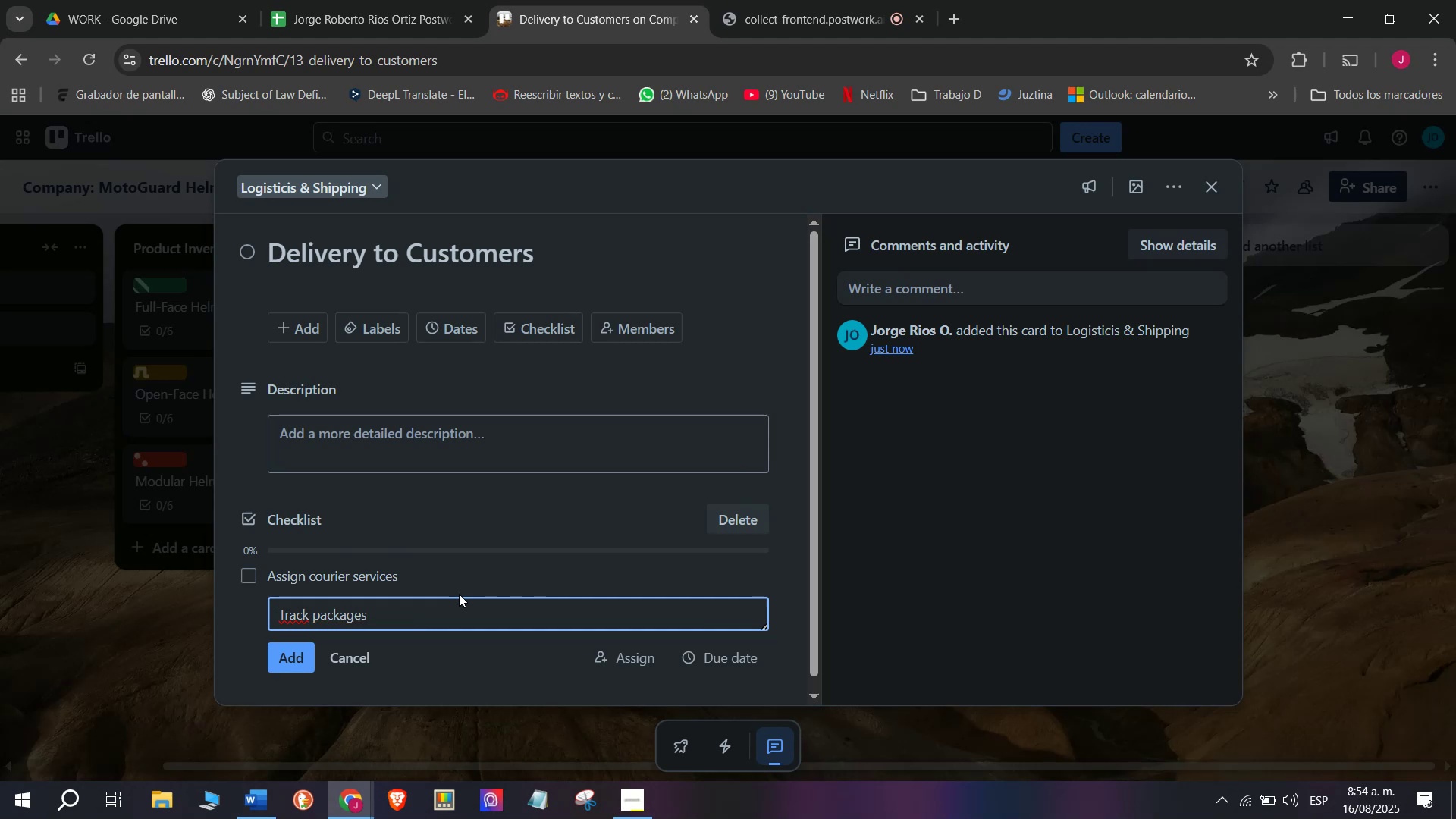 
key(Enter)
 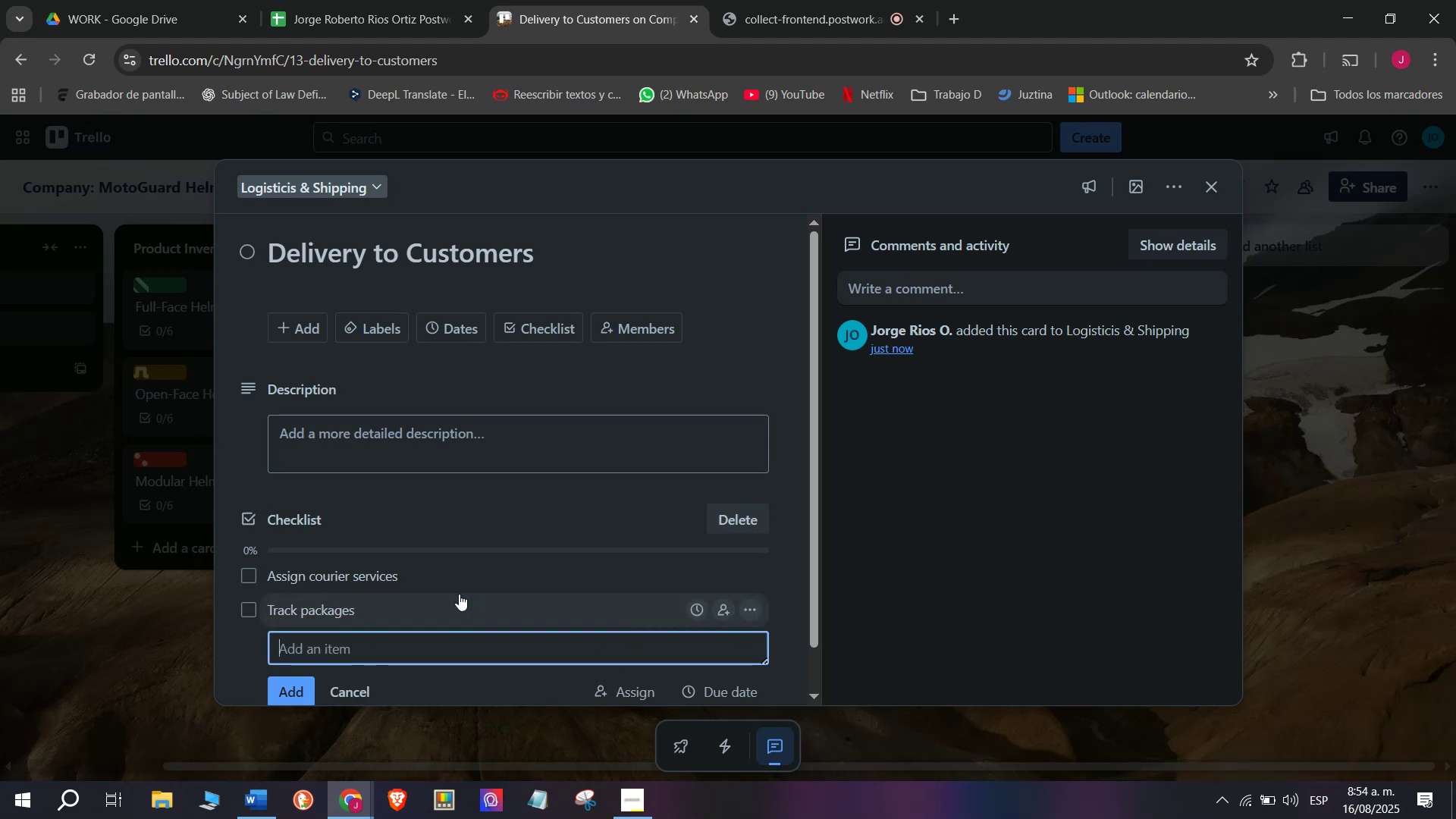 
type(Confrim)
key(Backspace)
key(Backspace)
key(Backspace)
type(irm delivery)
key(Backspace)
key(Backspace)
type(ries)
 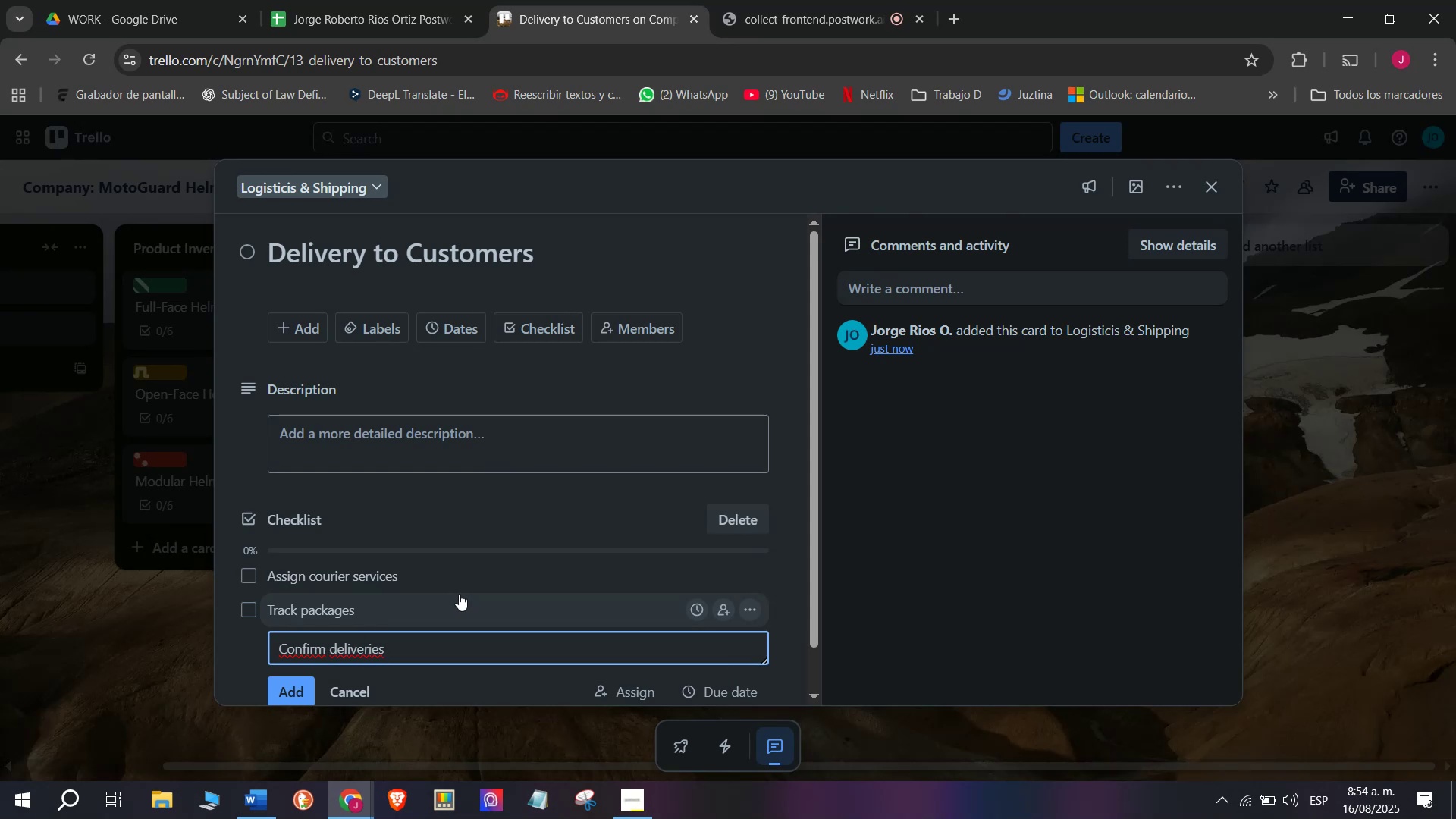 
key(Enter)
 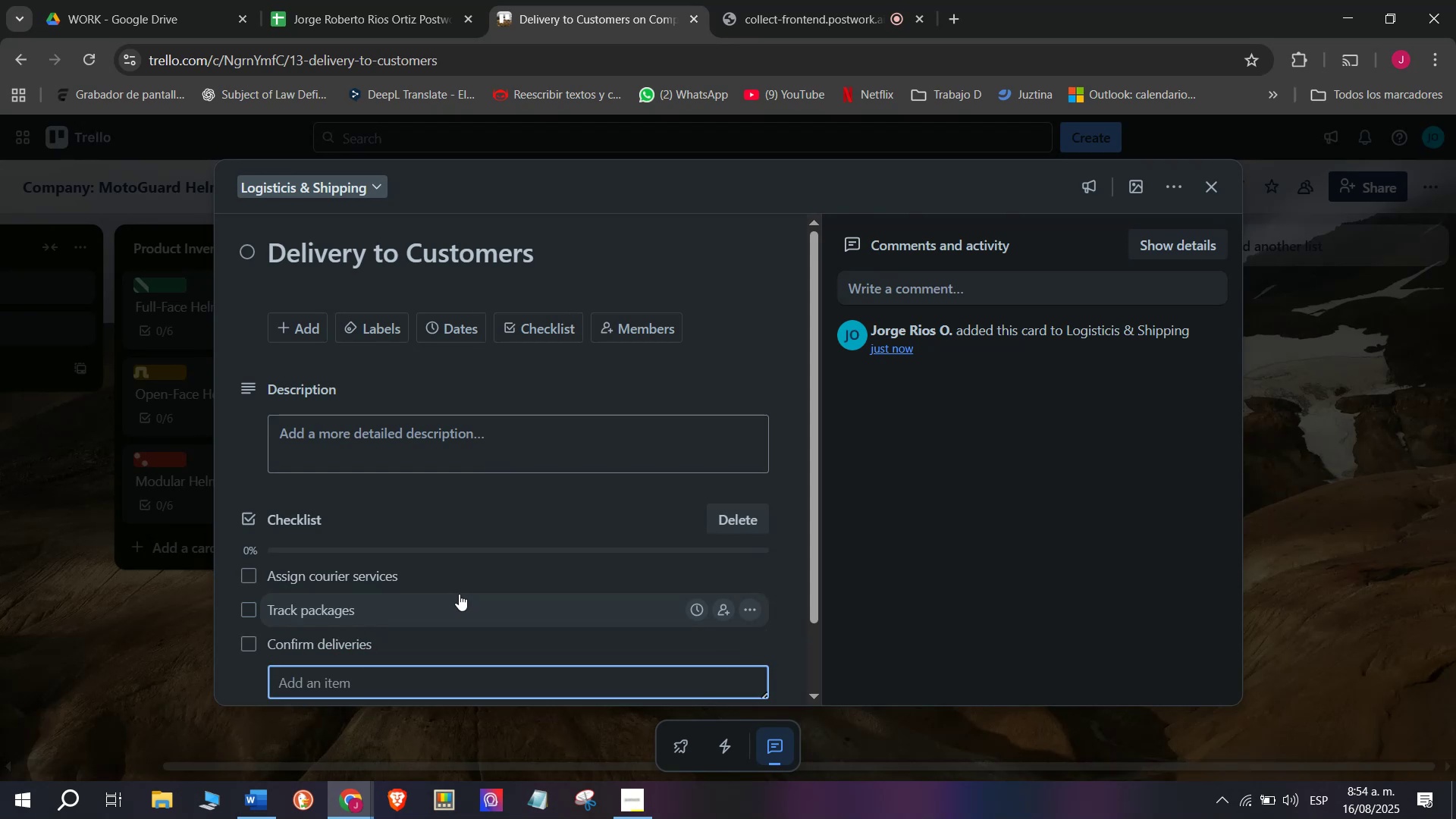 
type(Notify clients)
 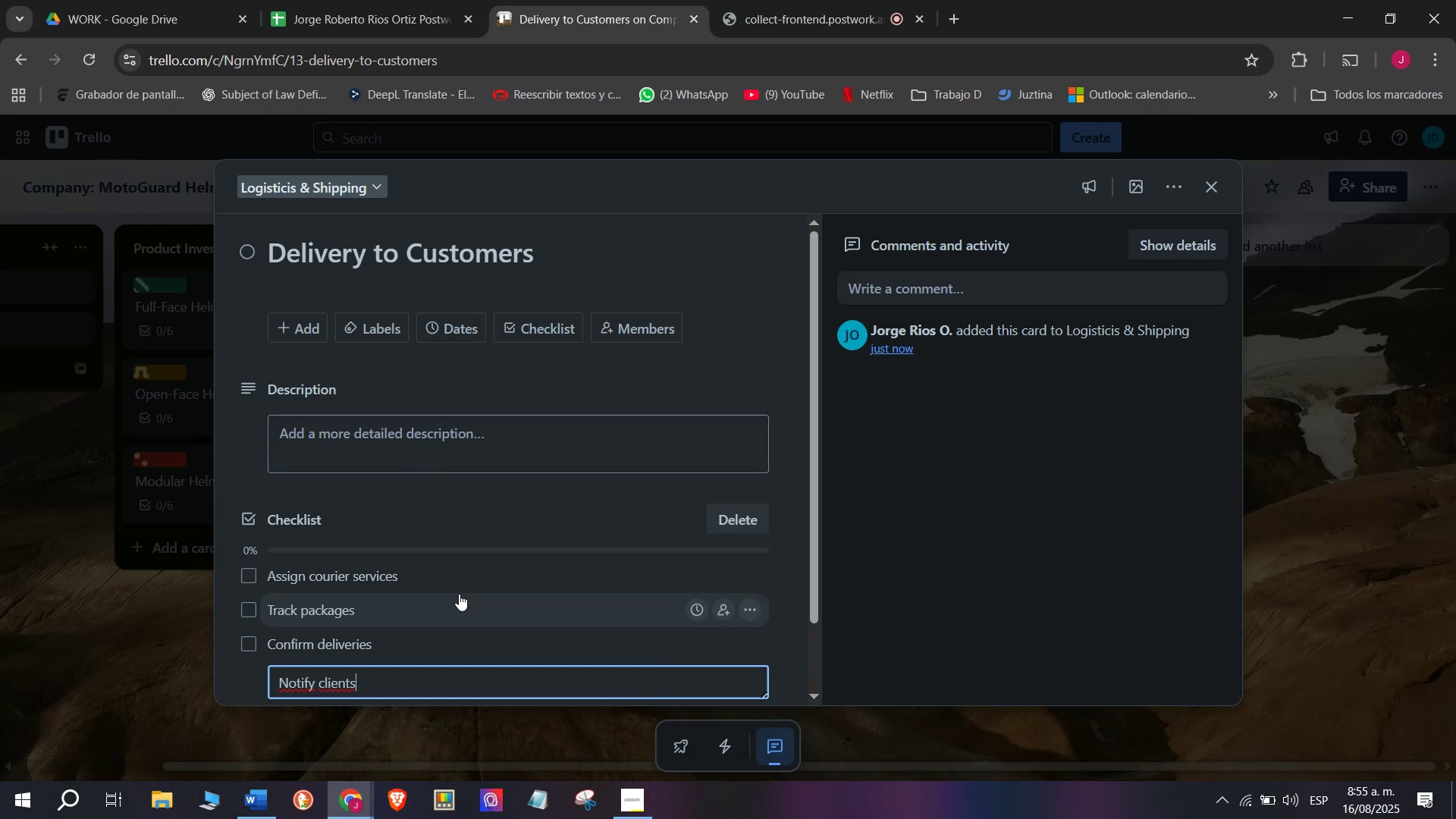 
key(Enter)
 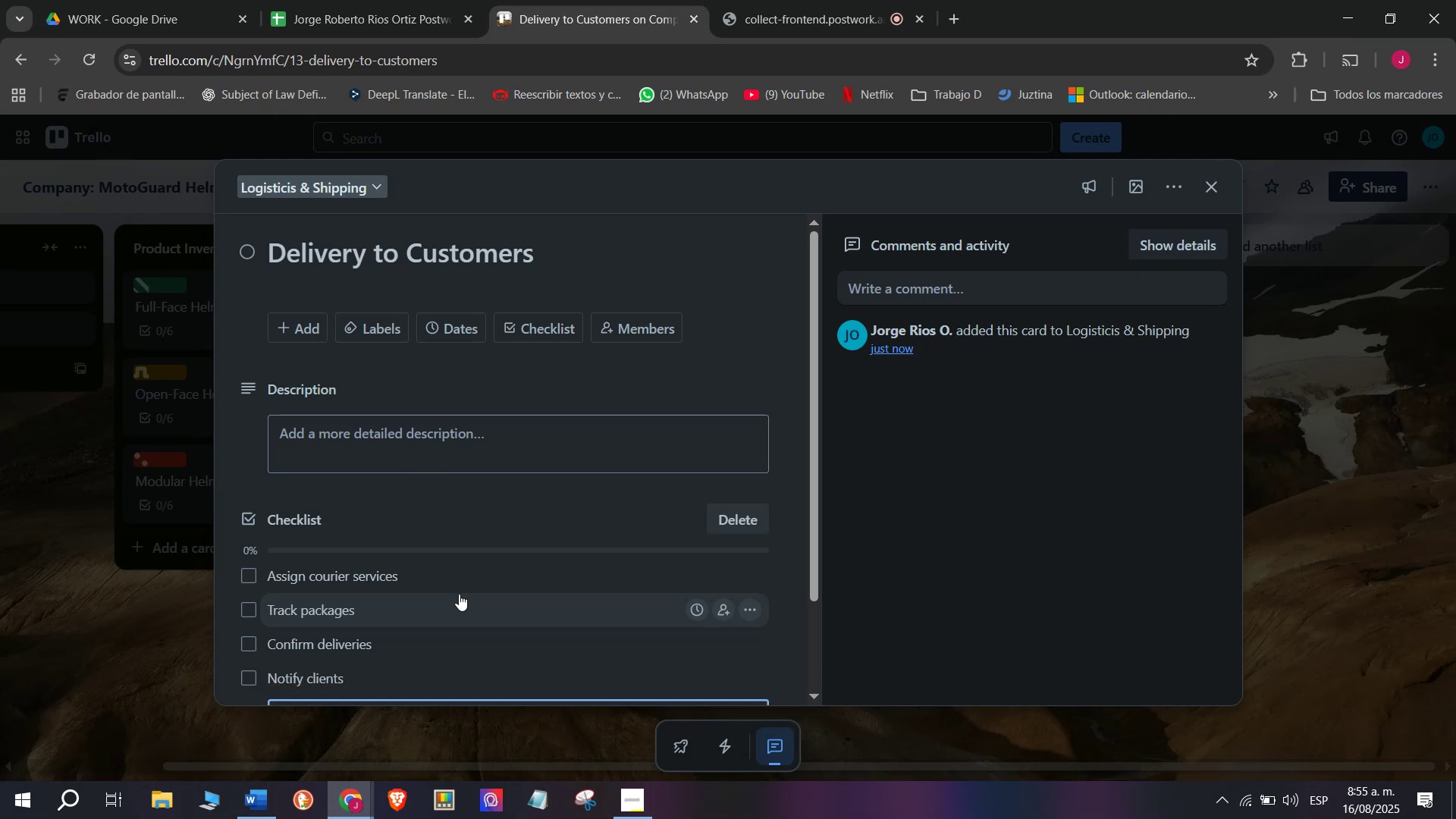 
type(h)
key(Backspace)
type(Handle delays)
 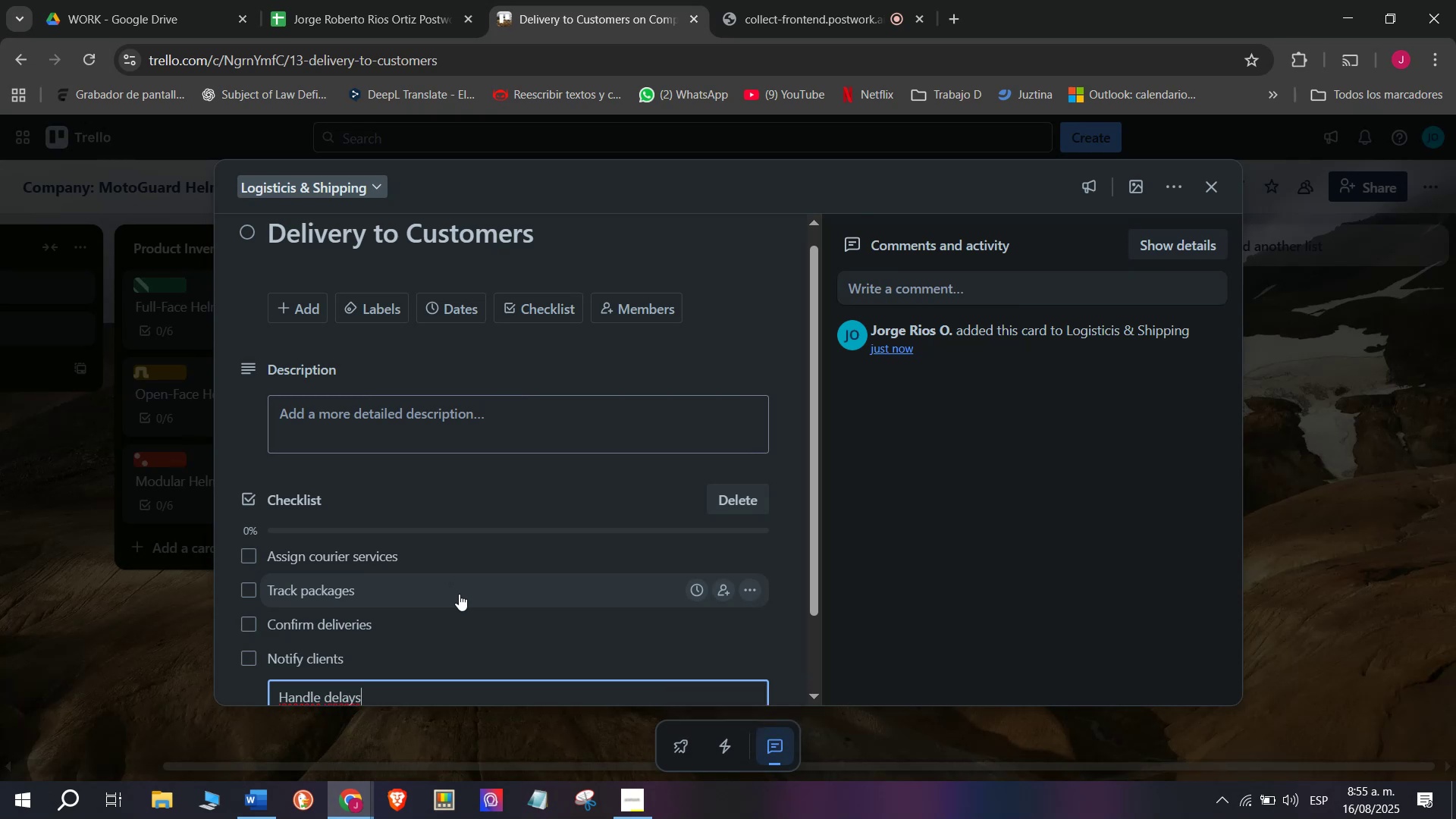 
key(Enter)
 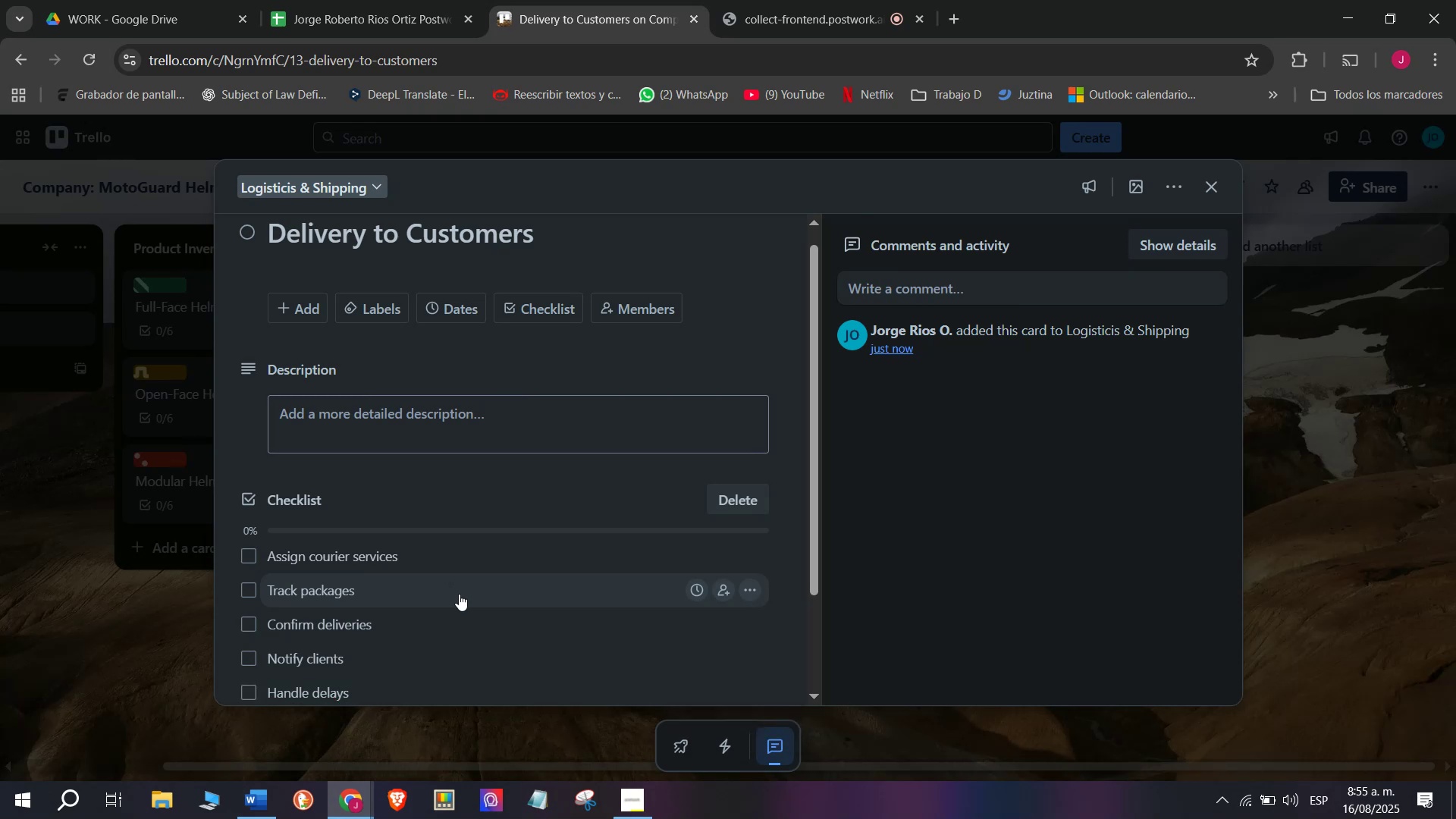 
type(Upod)
key(Backspace)
key(Backspace)
type(date system)
 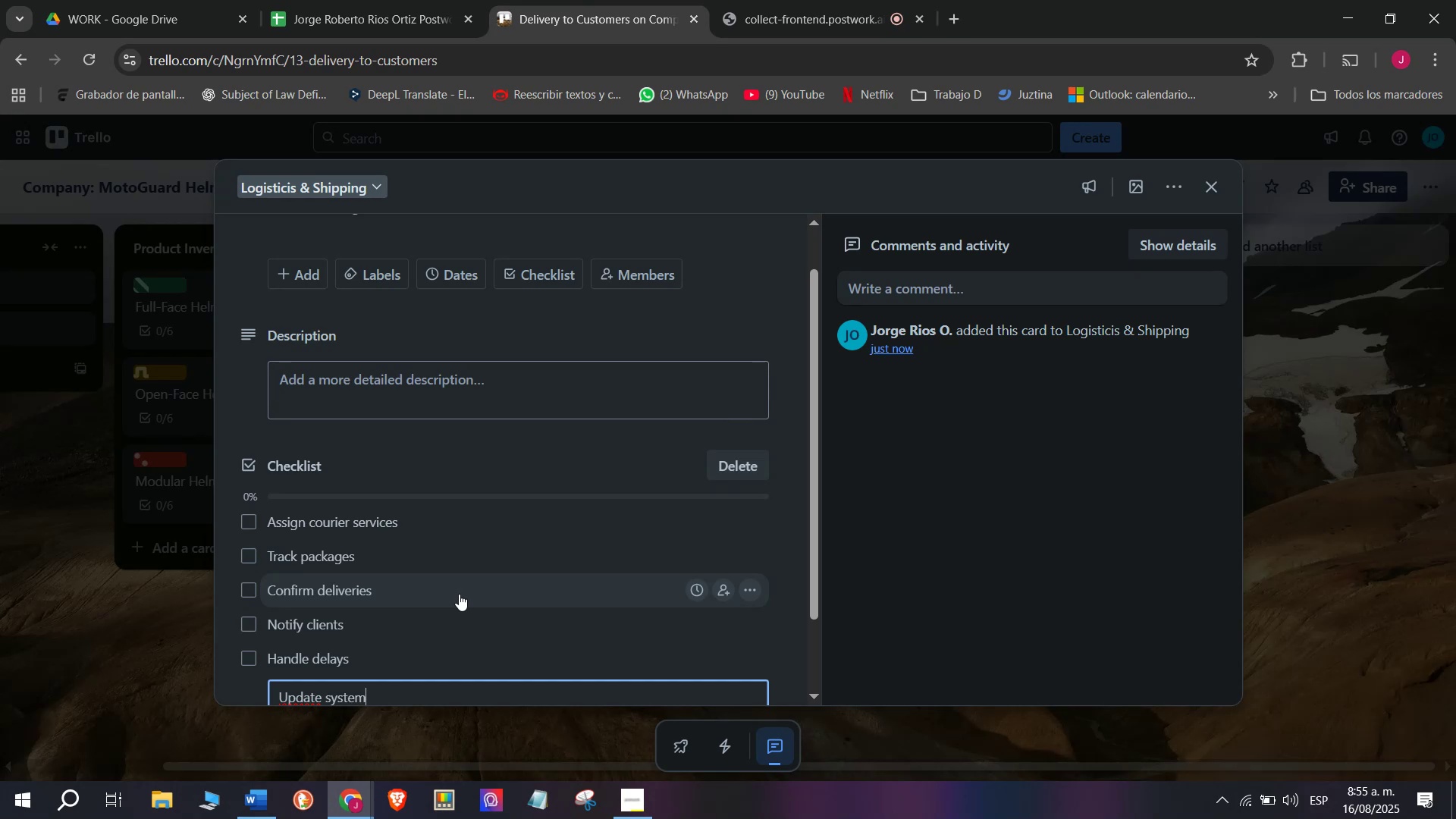 
key(Enter)
 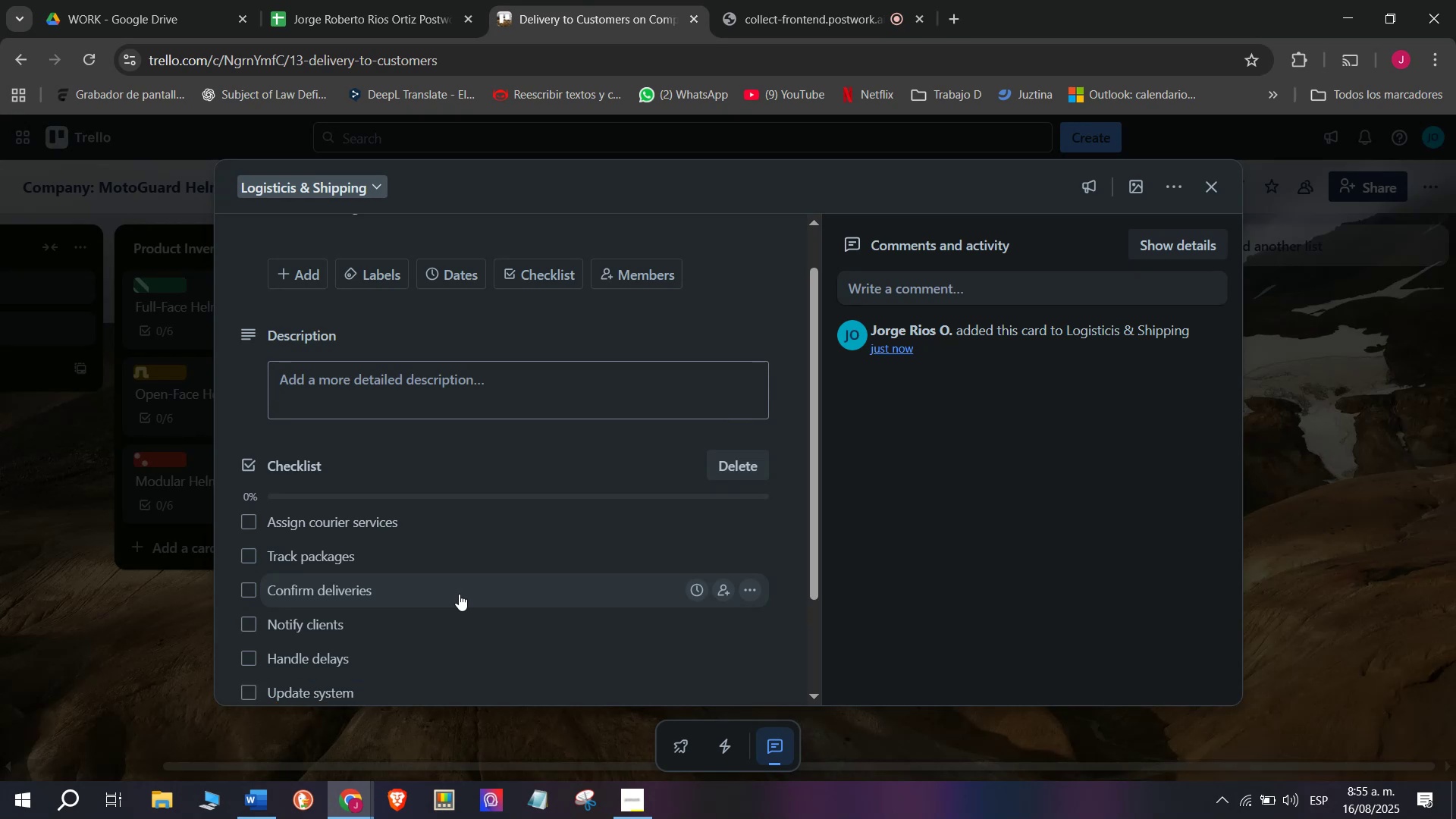 
scroll: coordinate [459, 594], scroll_direction: up, amount: 2.0
 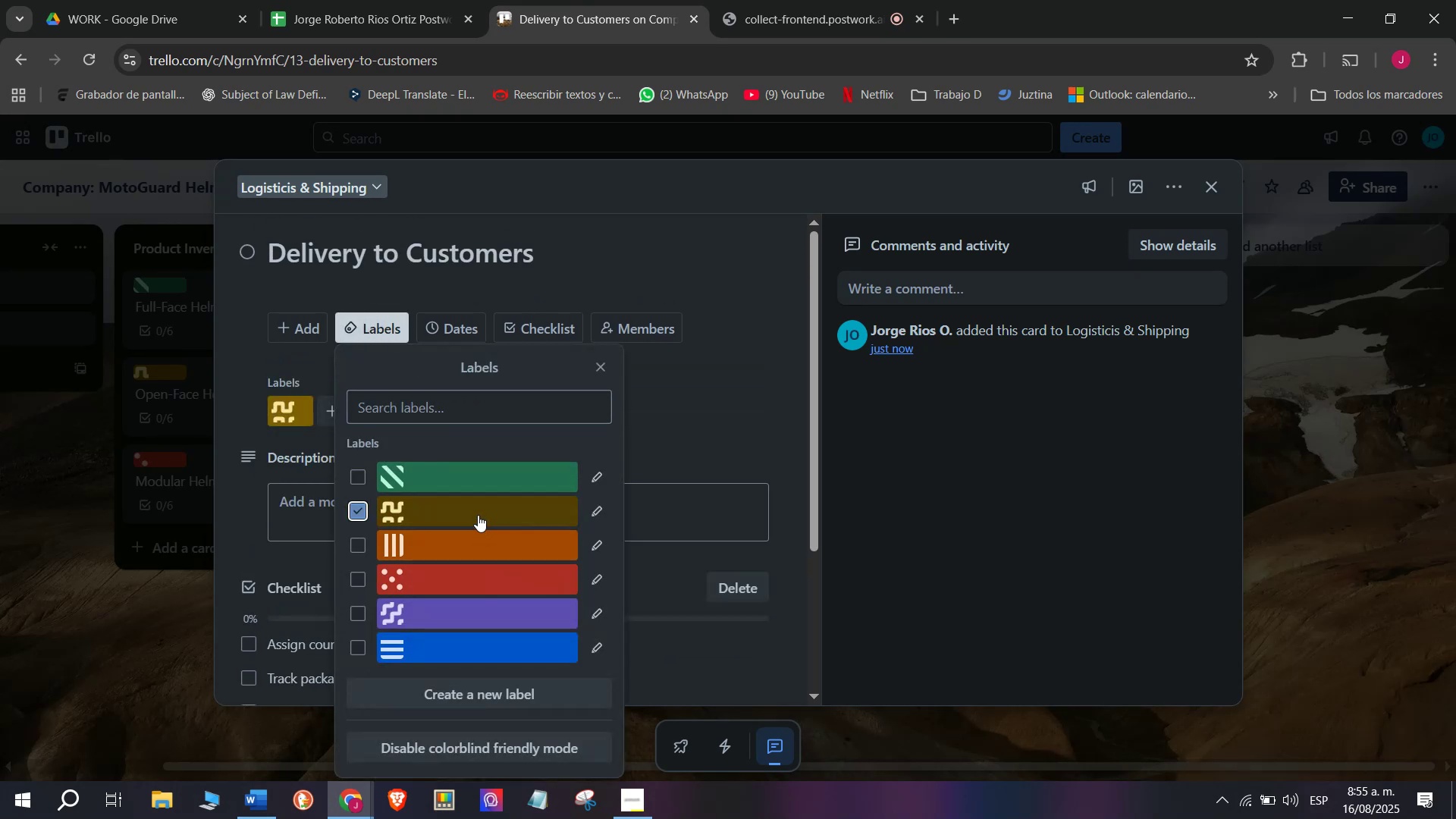 
double_click([152, 639])
 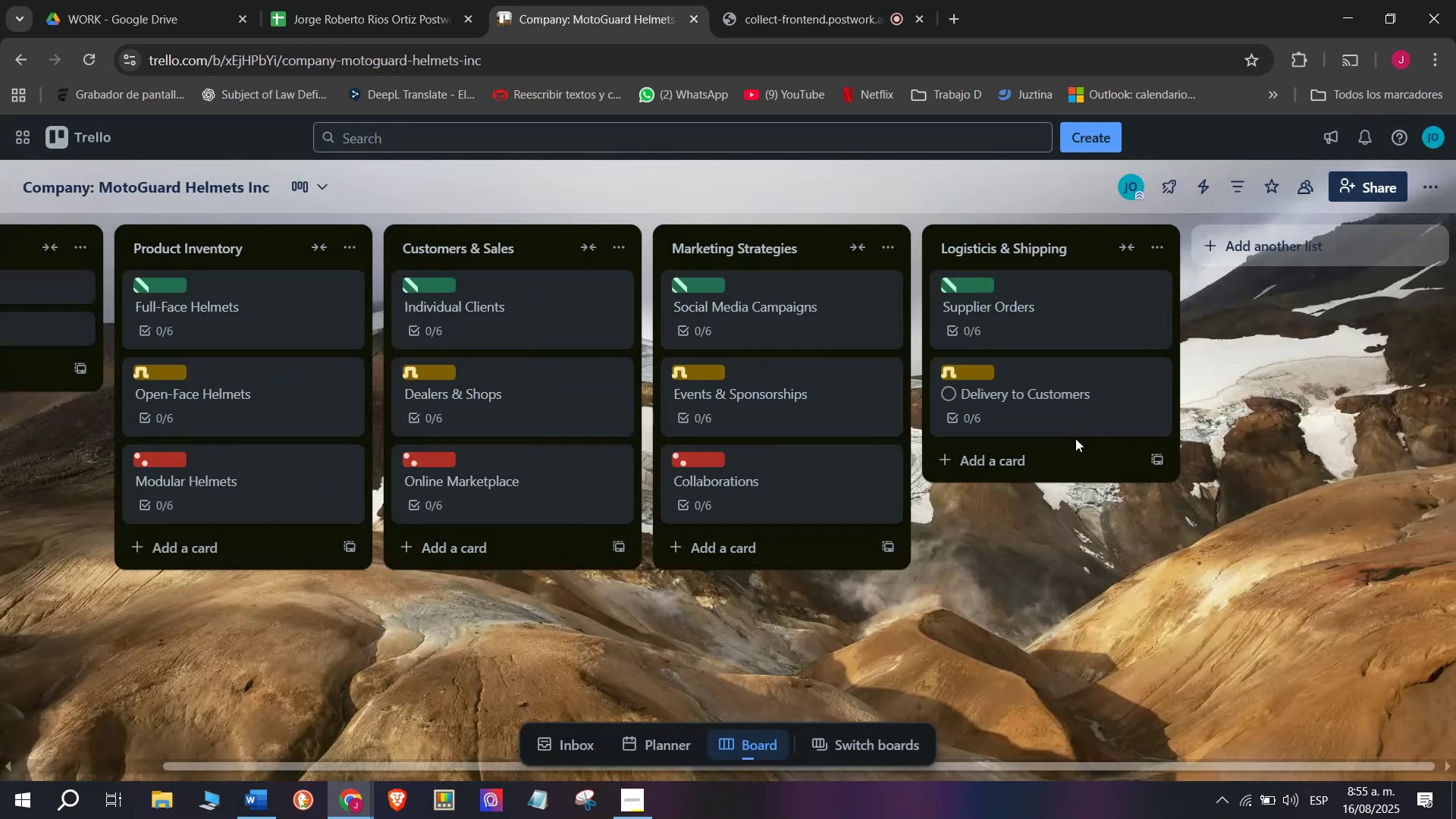 
left_click([1065, 455])
 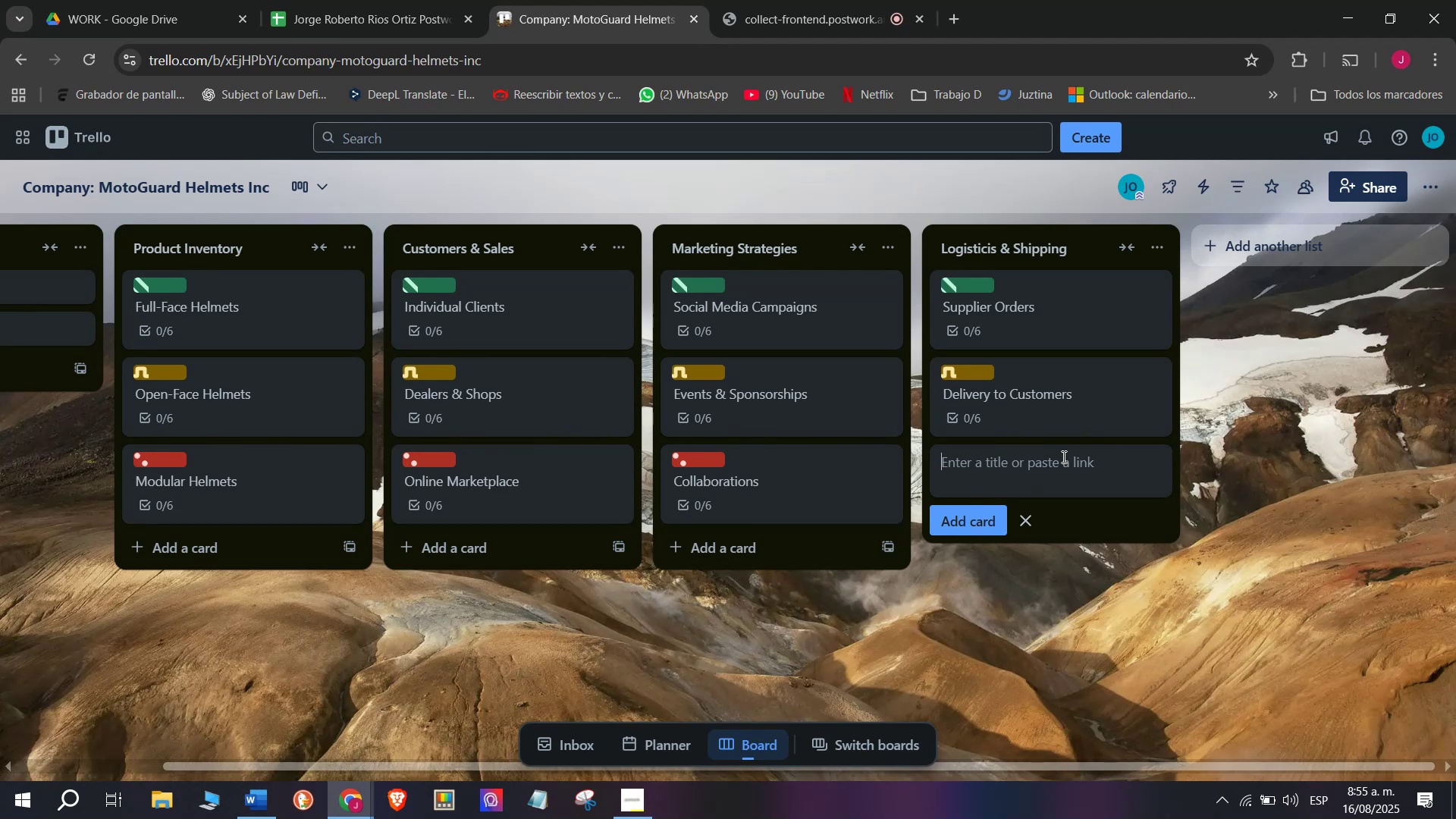 
type(Returns ^)
 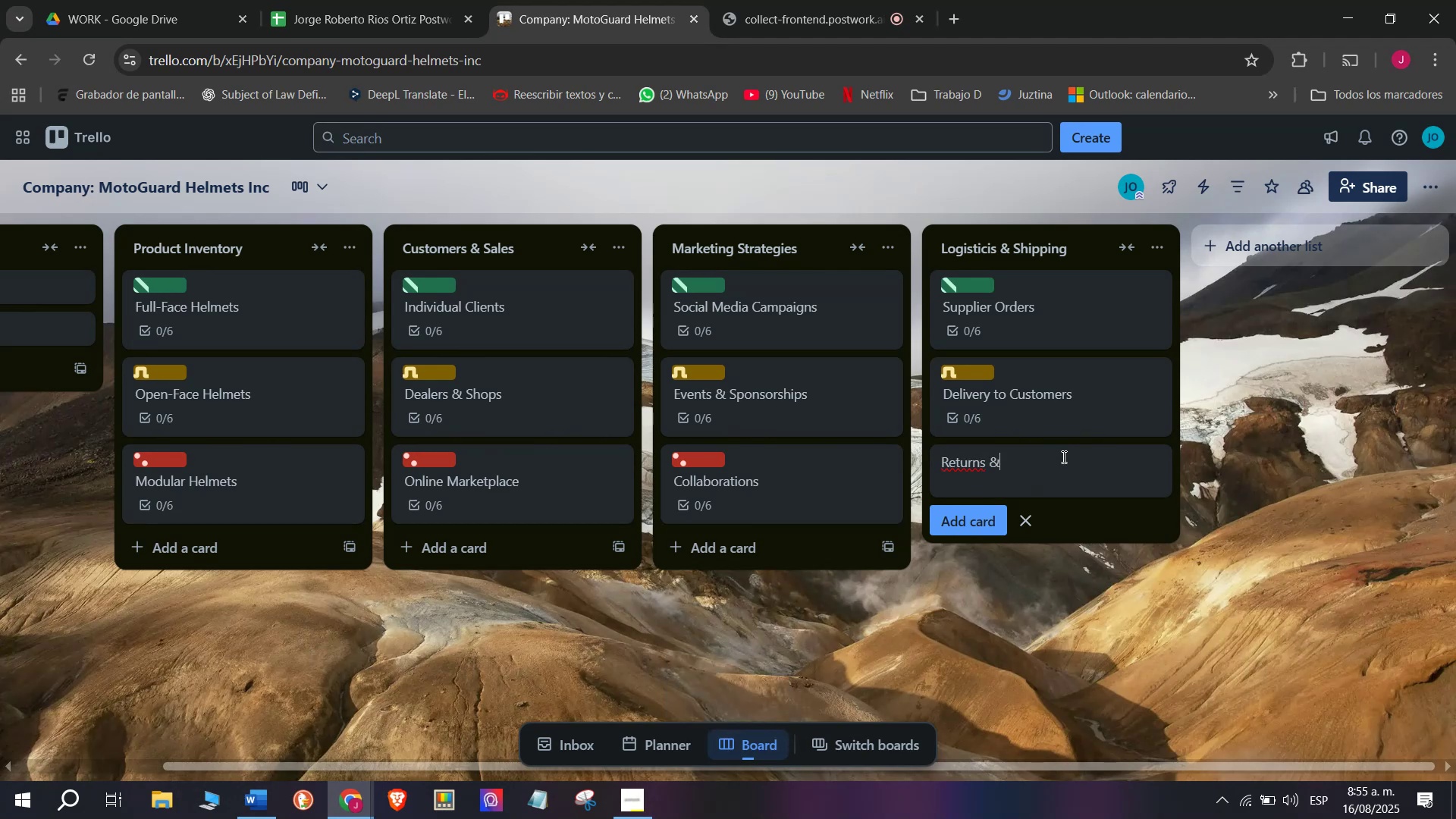 
type( Exchanges)
 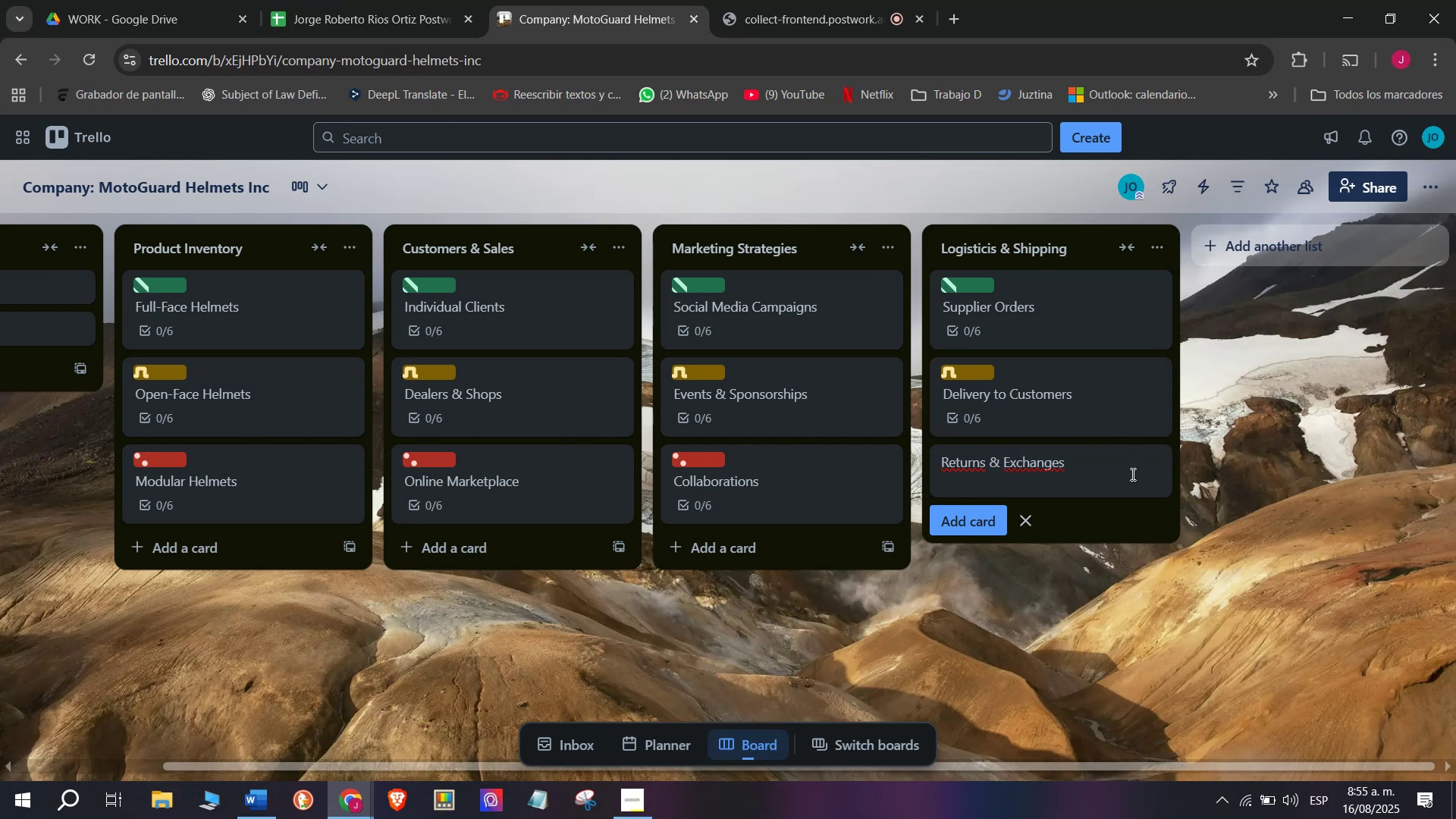 
key(Enter)
 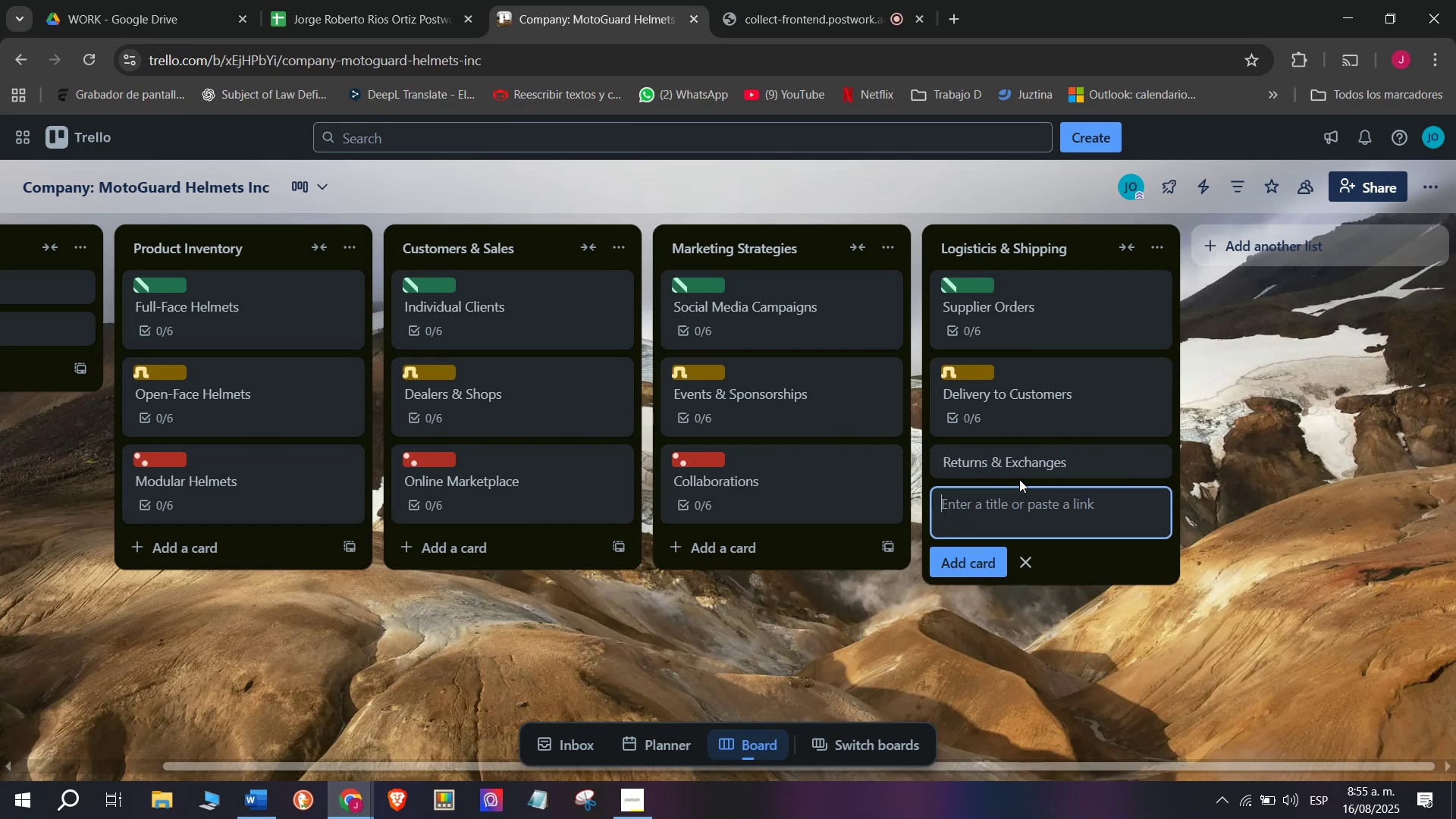 
left_click([1021, 460])
 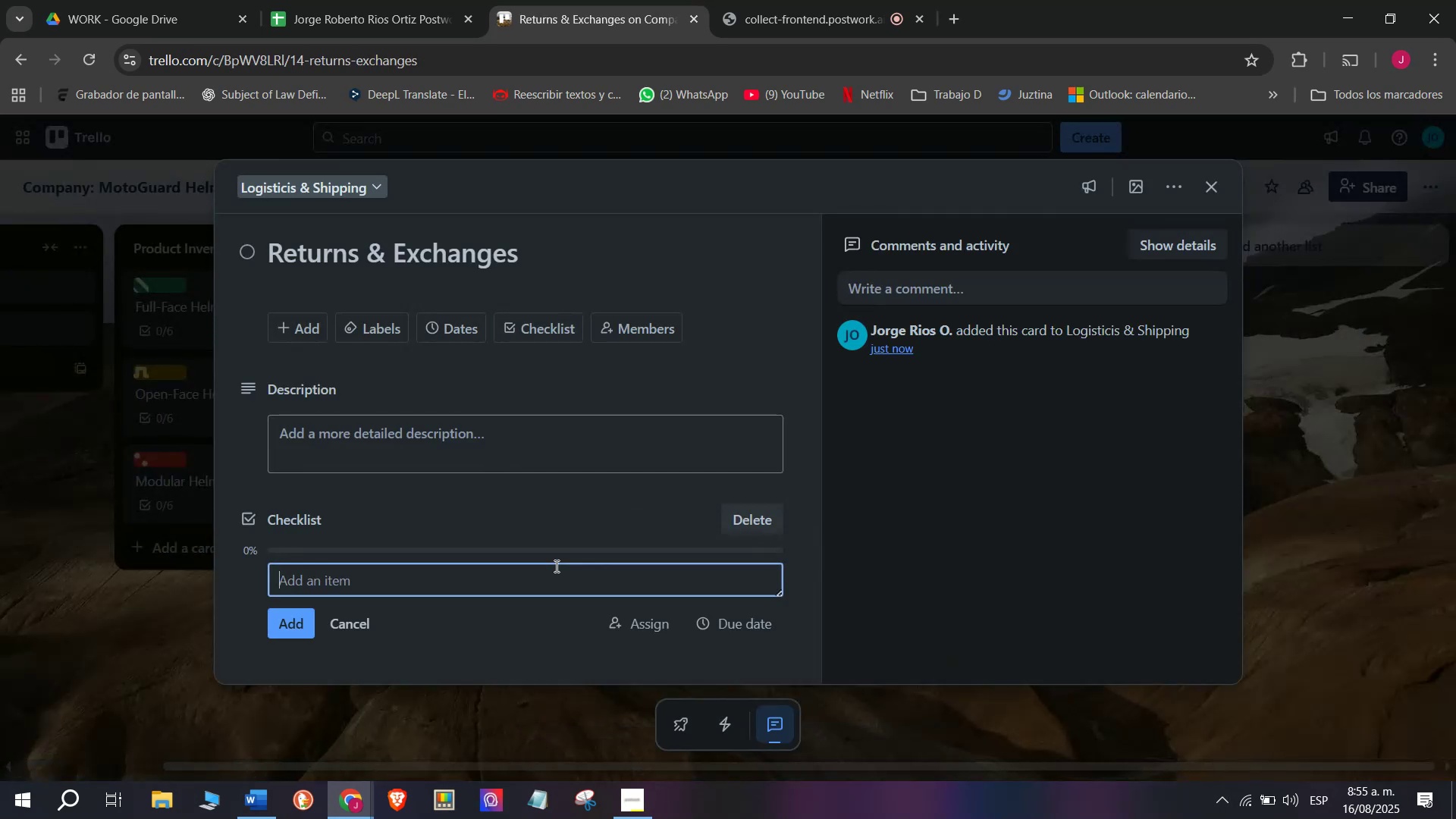 
left_click([475, 571])
 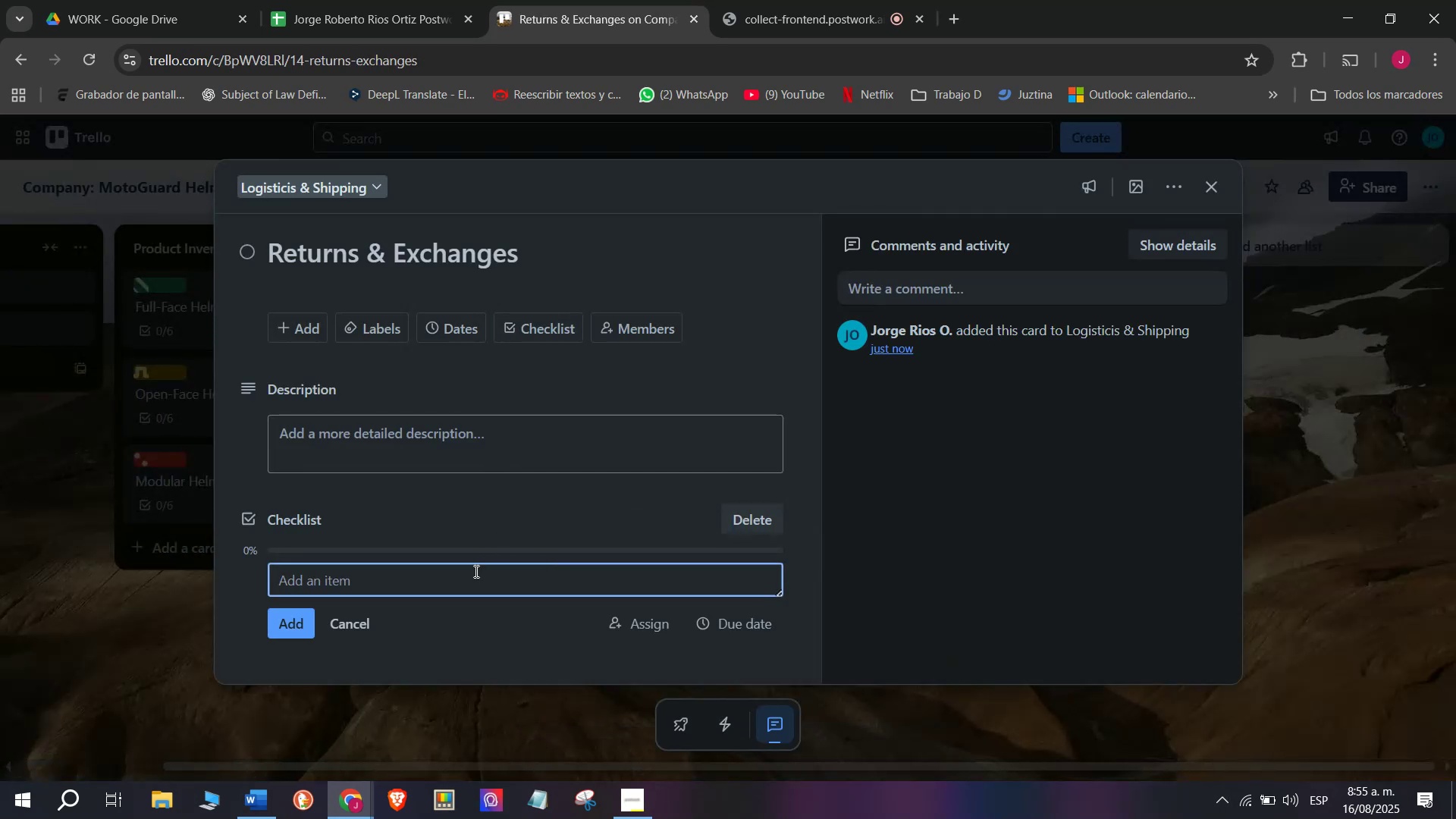 
type(Confrim)
key(Backspace)
key(Backspace)
key(Backspace)
type(irm proctuid)
key(Backspace)
key(Backspace)
type(d)
key(Backspace)
key(Backspace)
key(Backspace)
key(Backspace)
key(Backspace)
type(op)
key(Backspace)
key(Backspace)
type(odcut)
key(Backspace)
key(Backspace)
key(Backspace)
type(uct condition )
 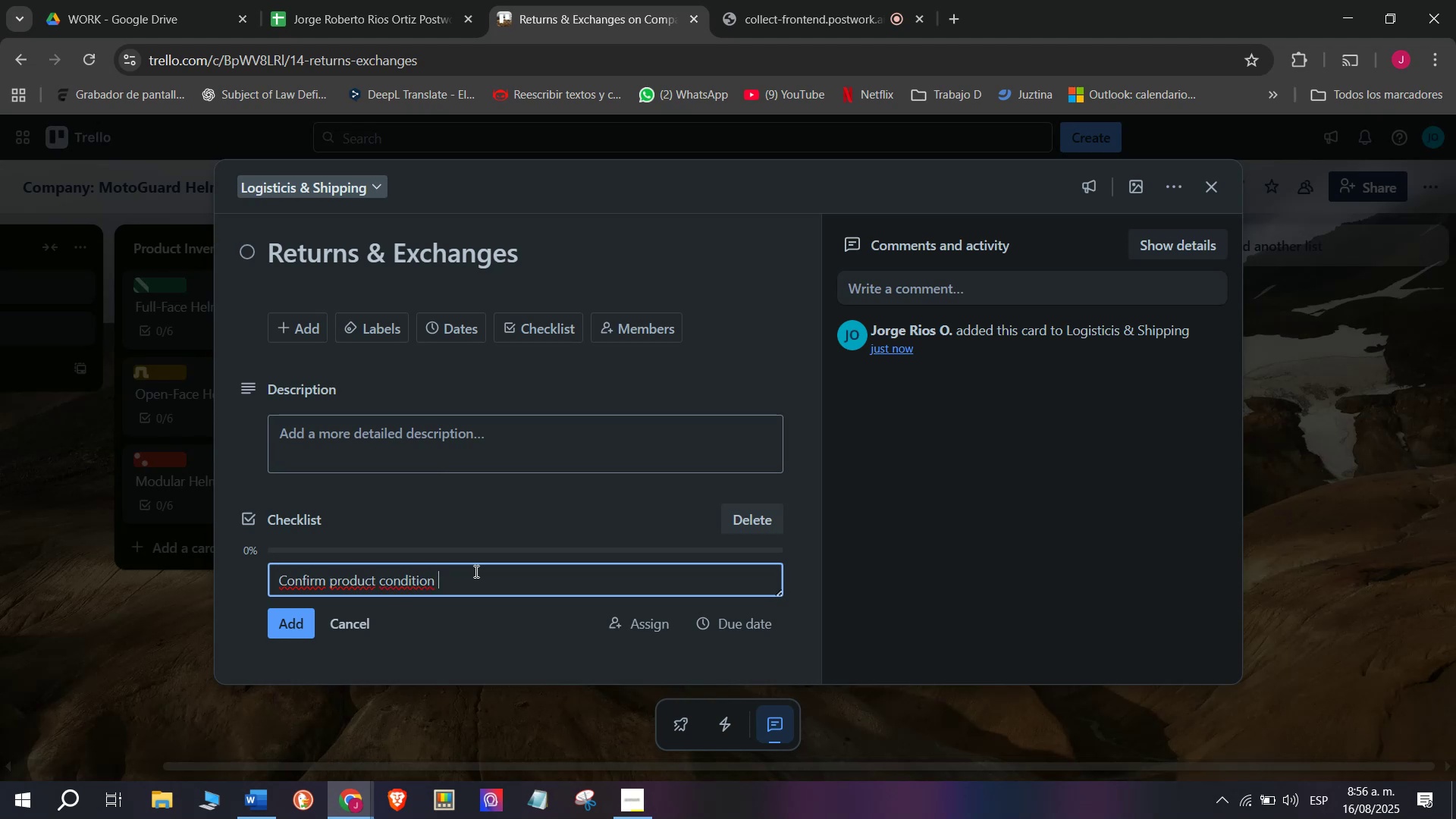 
key(Enter)
 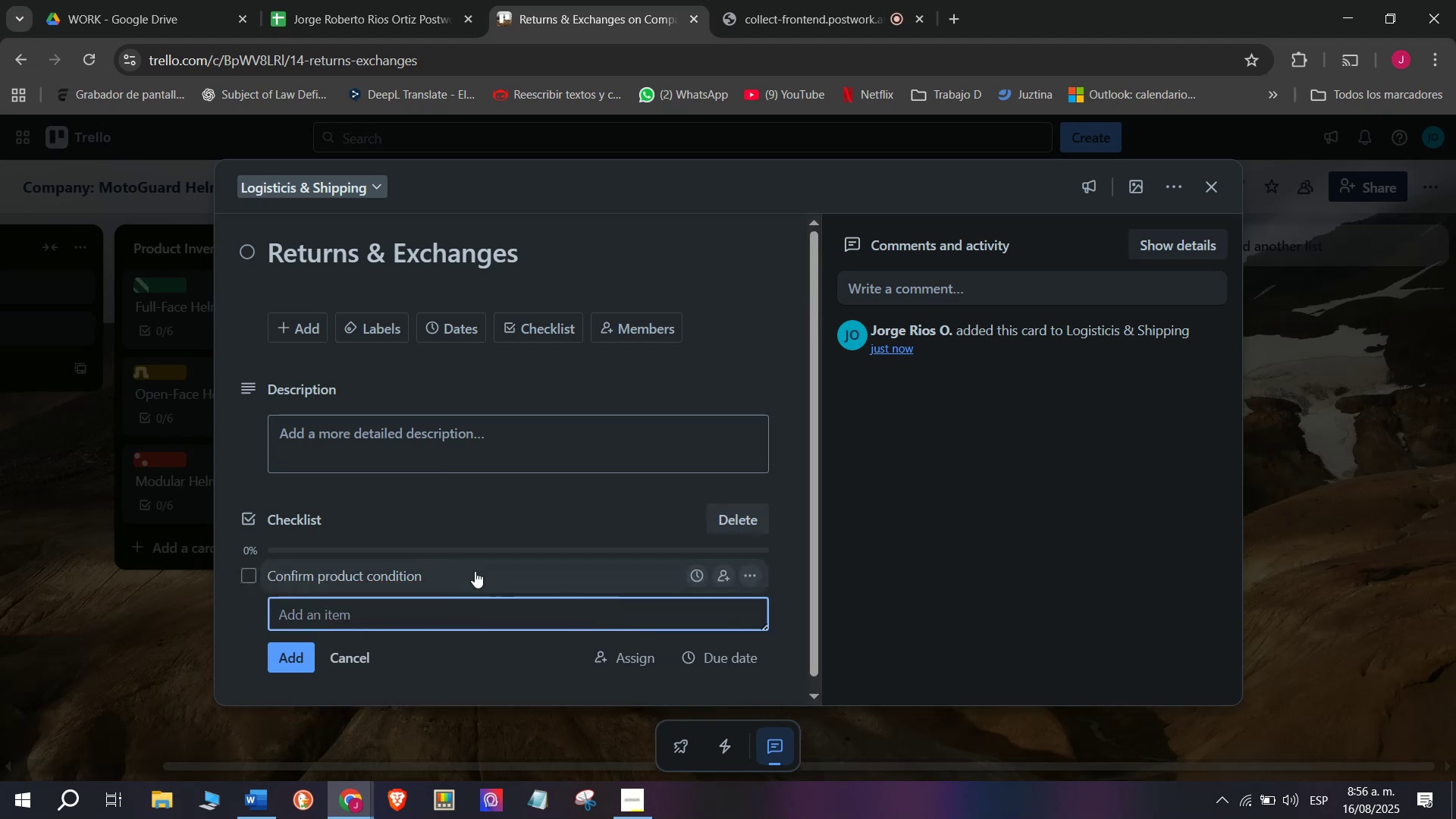 
type(Checjk)
key(Backspace)
key(Backspace)
type(k ter)
key(Backspace)
key(Backspace)
key(Backspace)
type(return policy compliance)
 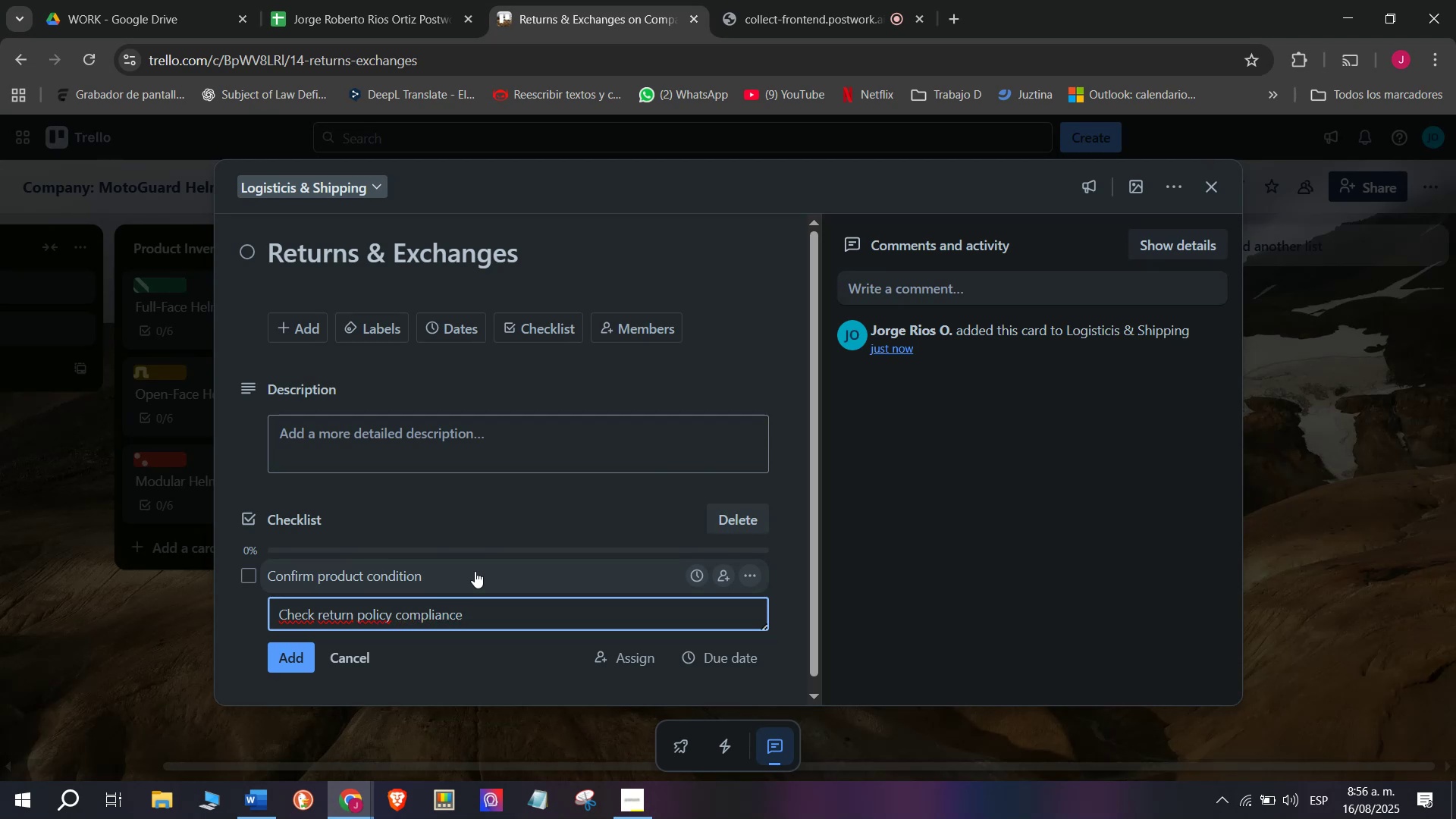 
key(Enter)
 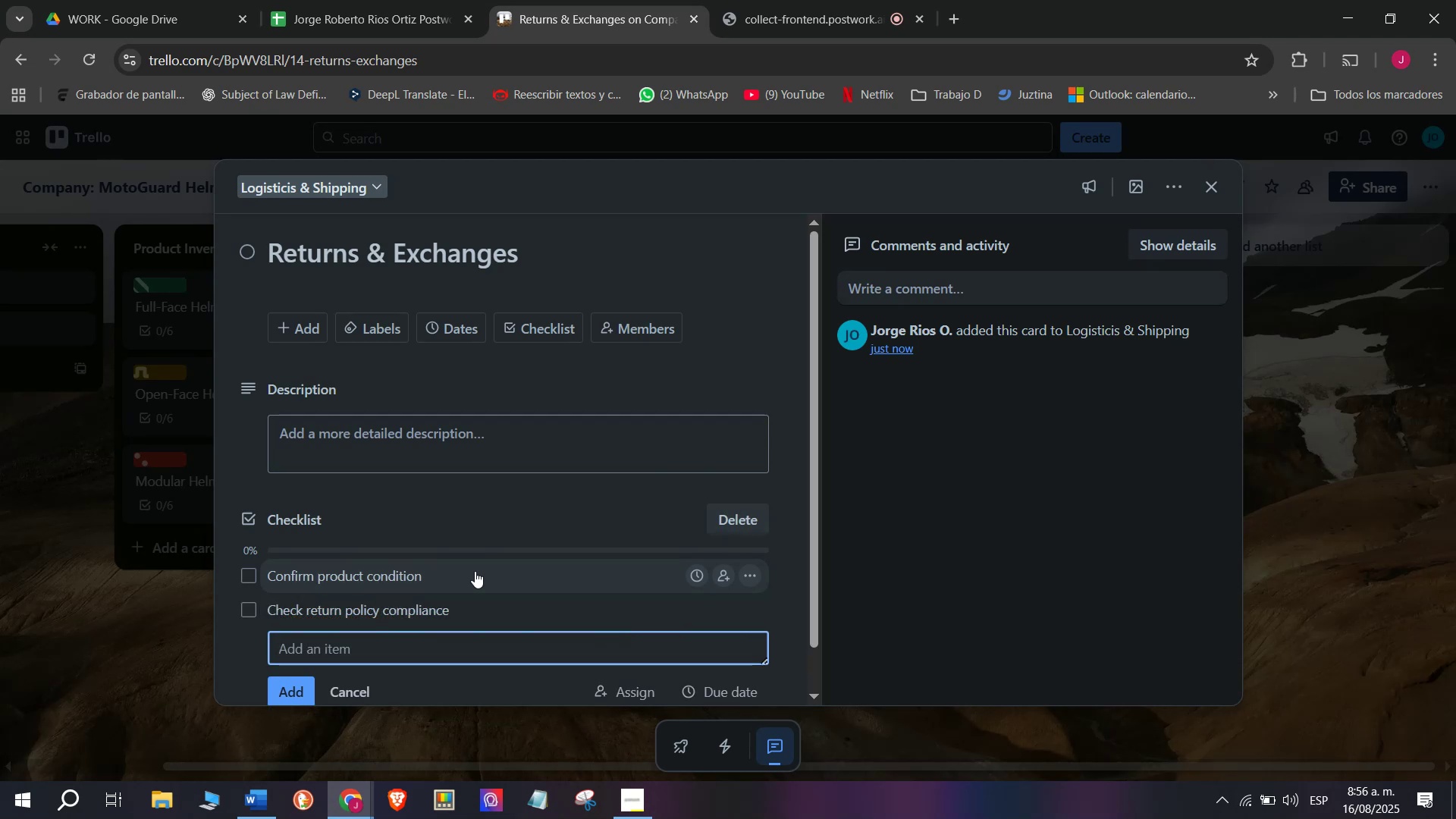 
type(issue refuind)
key(Backspace)
key(Backspace)
key(Backspace)
type(nds)
 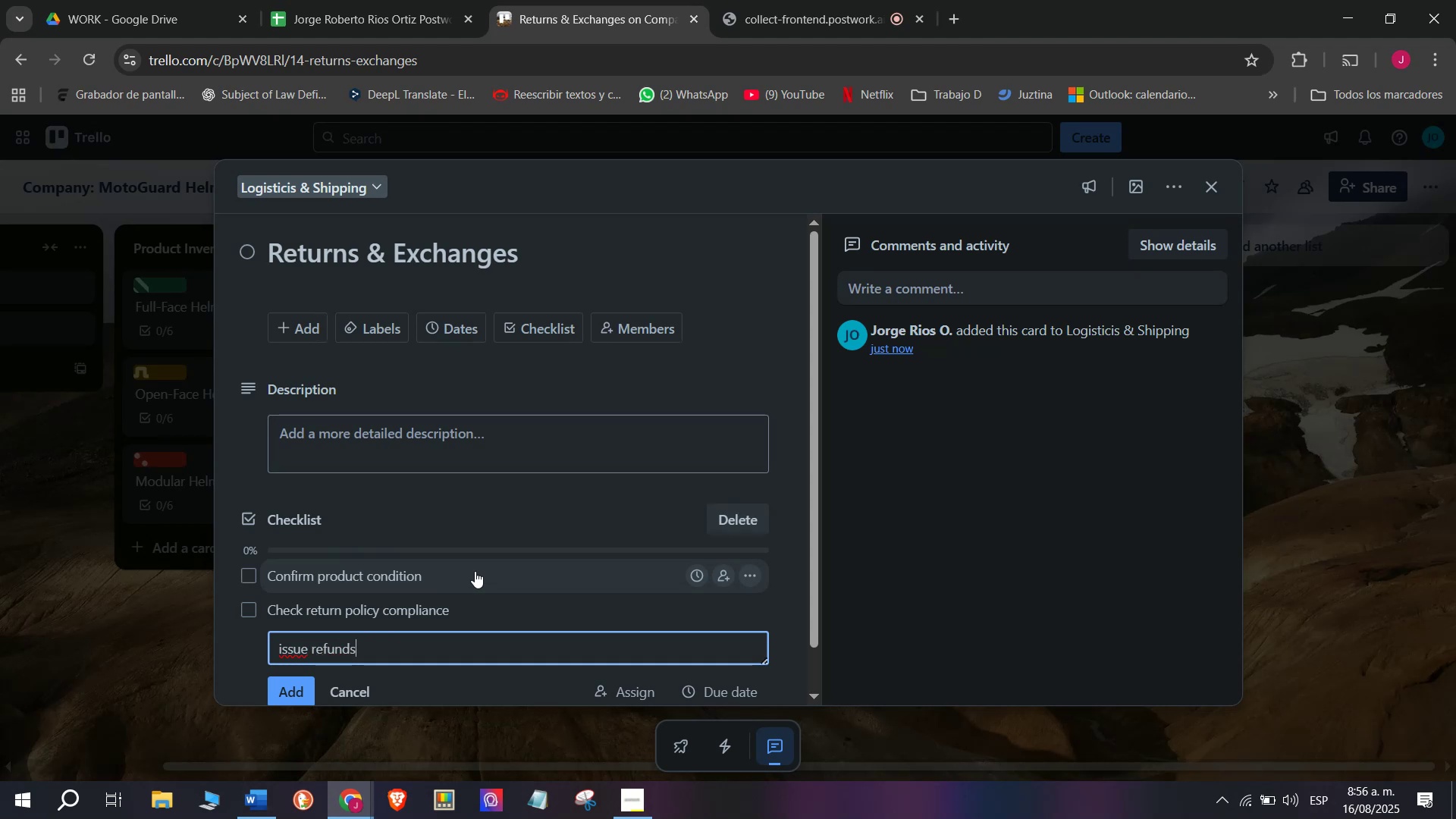 
key(Enter)
 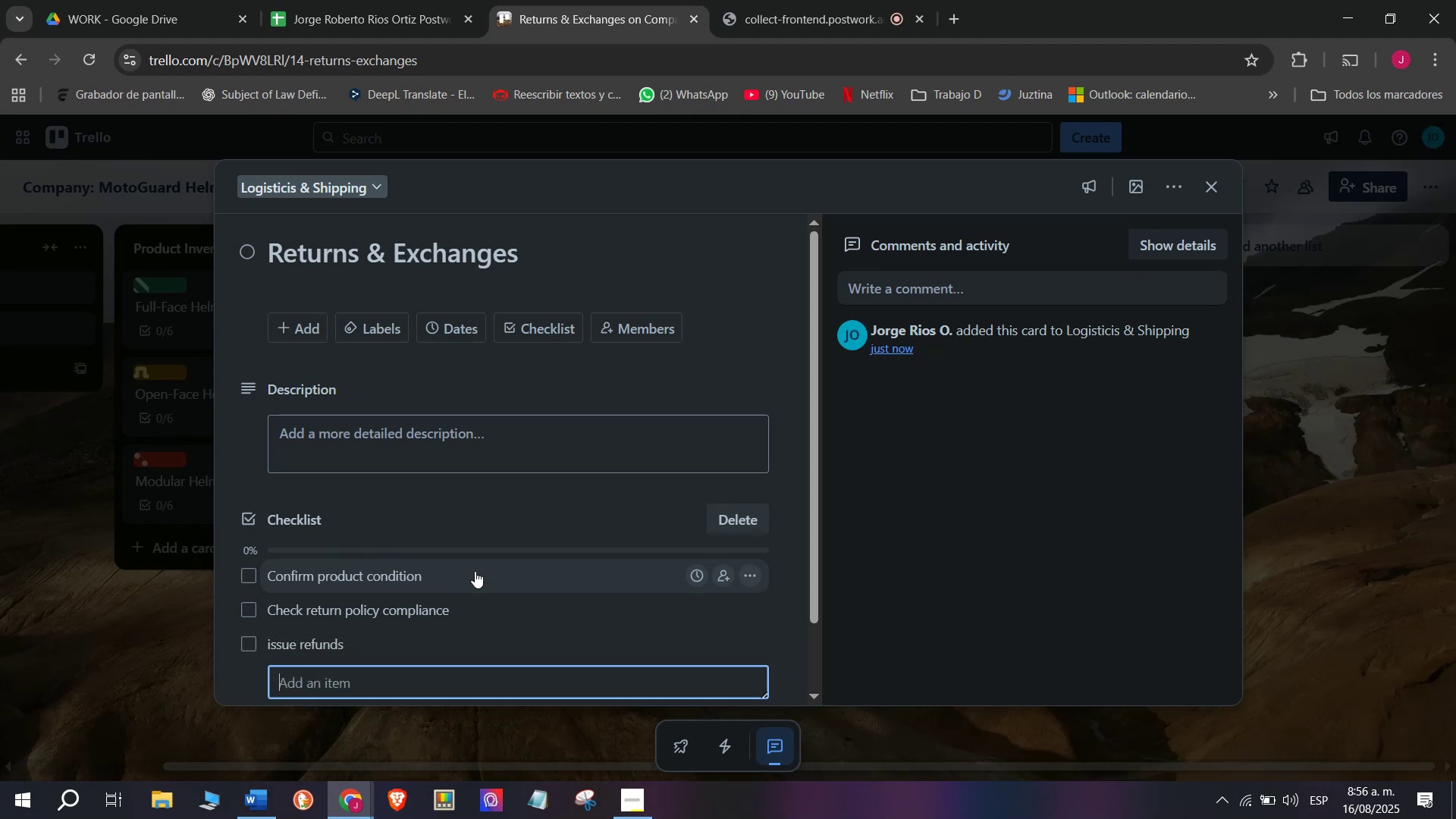 
key(Enter)
 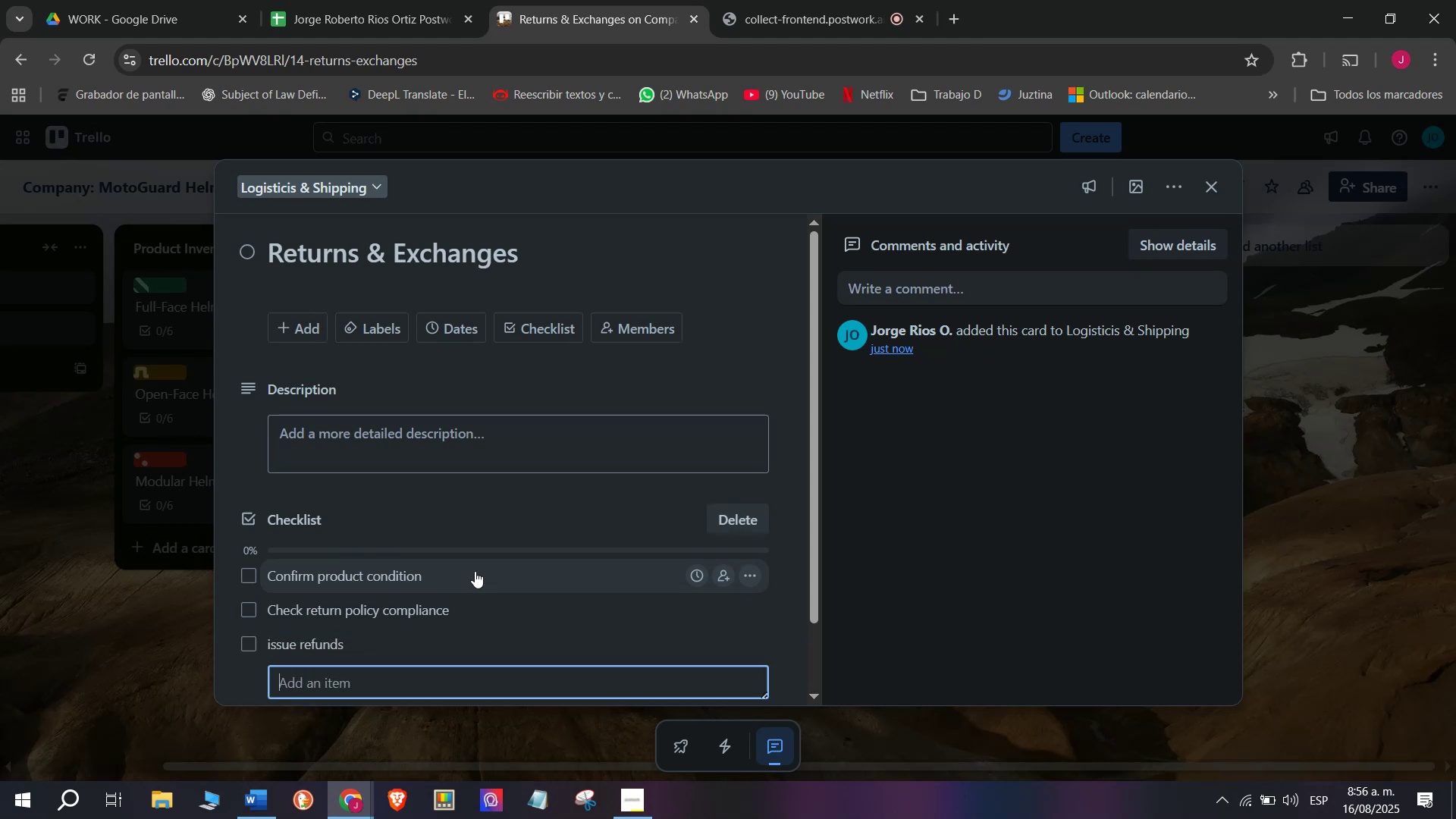 
type(Replc)
key(Backspace)
type(a)
key(Backspace)
type(ace demag)
key(Backspace)
key(Backspace)
key(Backspace)
key(Backspace)
type(age)
key(Backspace)
key(Backspace)
type(maget)
key(Backspace)
type(df)
key(Backspace)
type( helmets)
 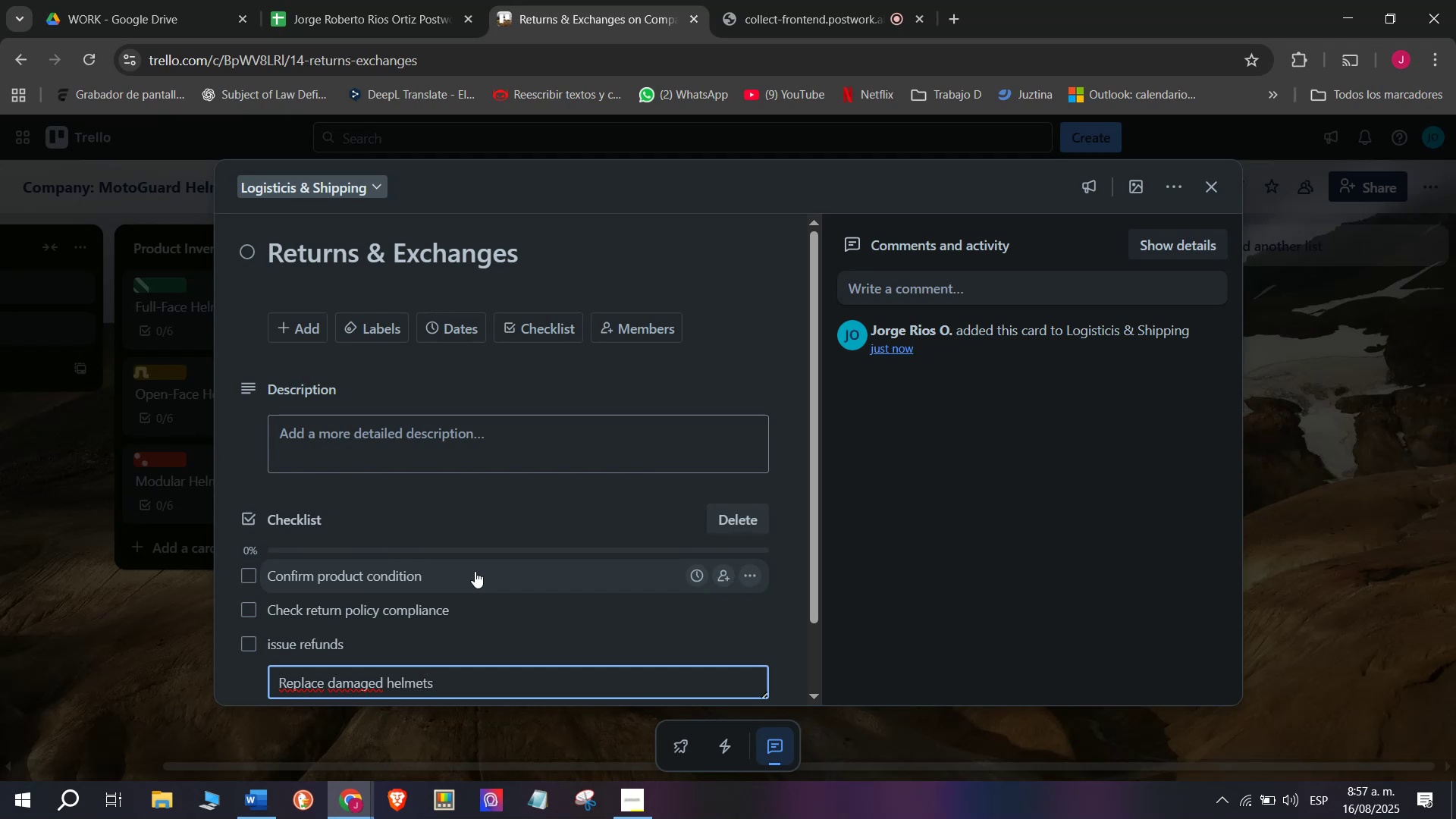 
key(Enter)
 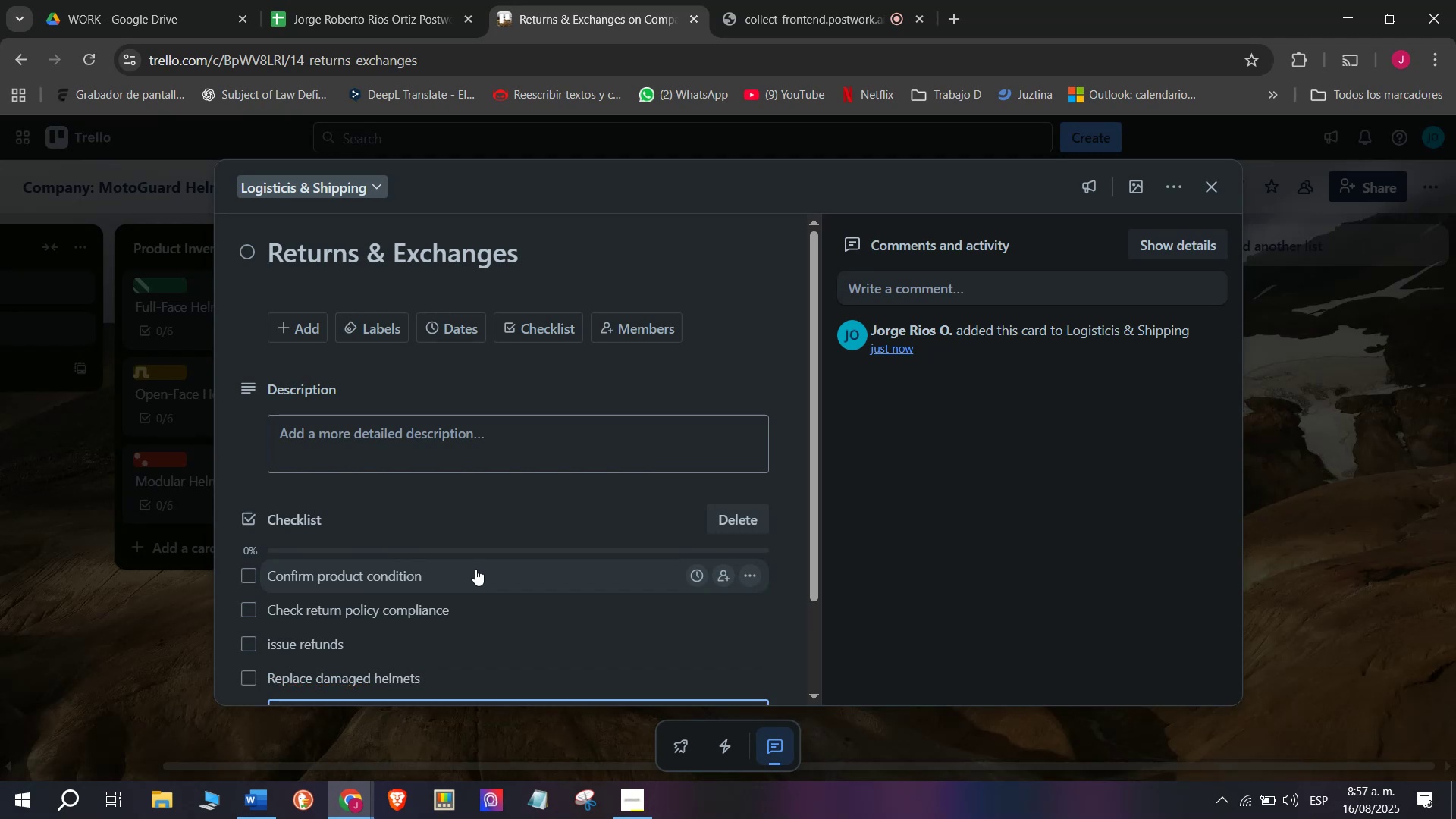 
scroll: coordinate [381, 483], scroll_direction: down, amount: 3.0
 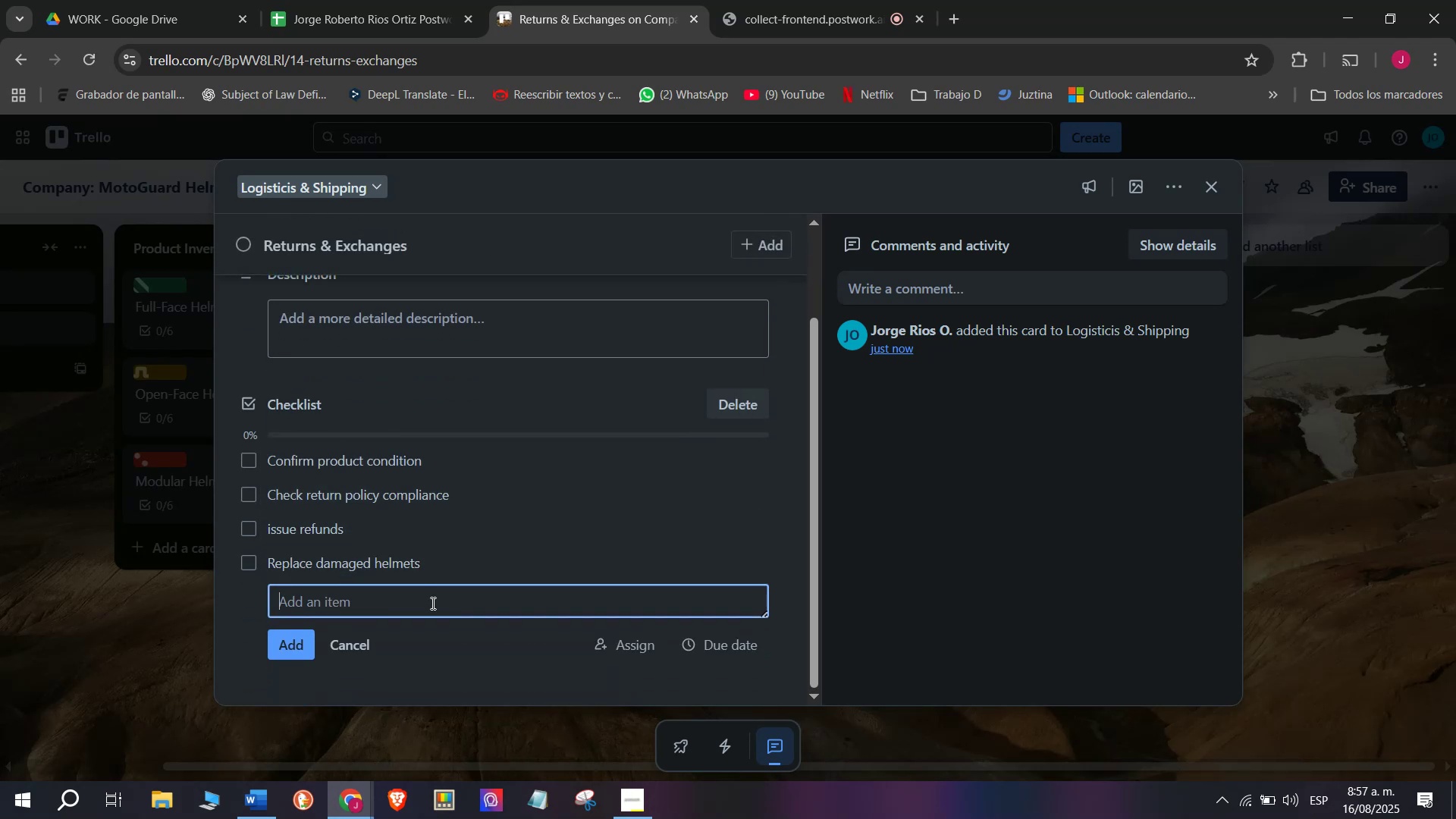 
type(Record in S)
key(Backspace)
type(system)
 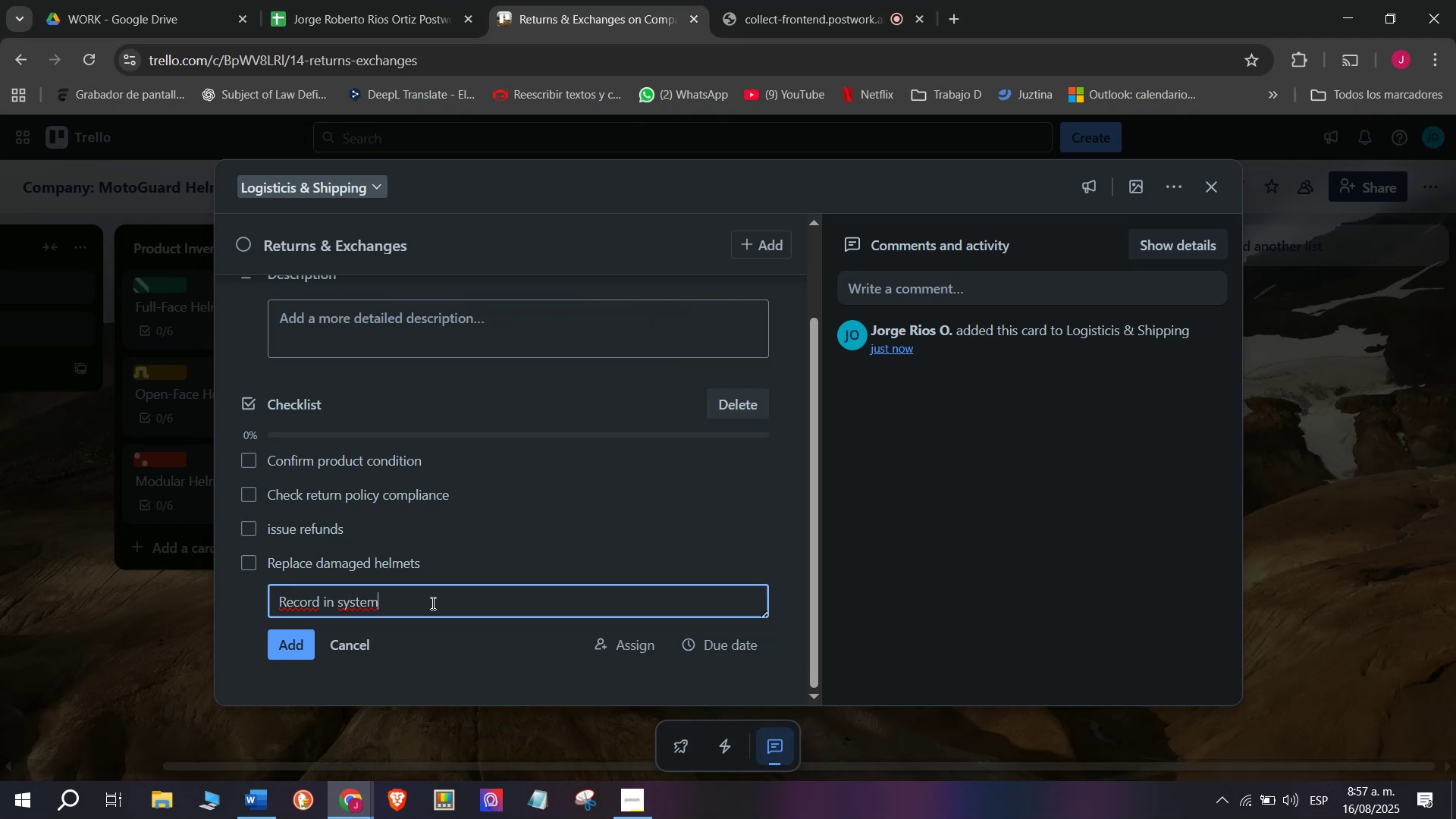 
key(Enter)
 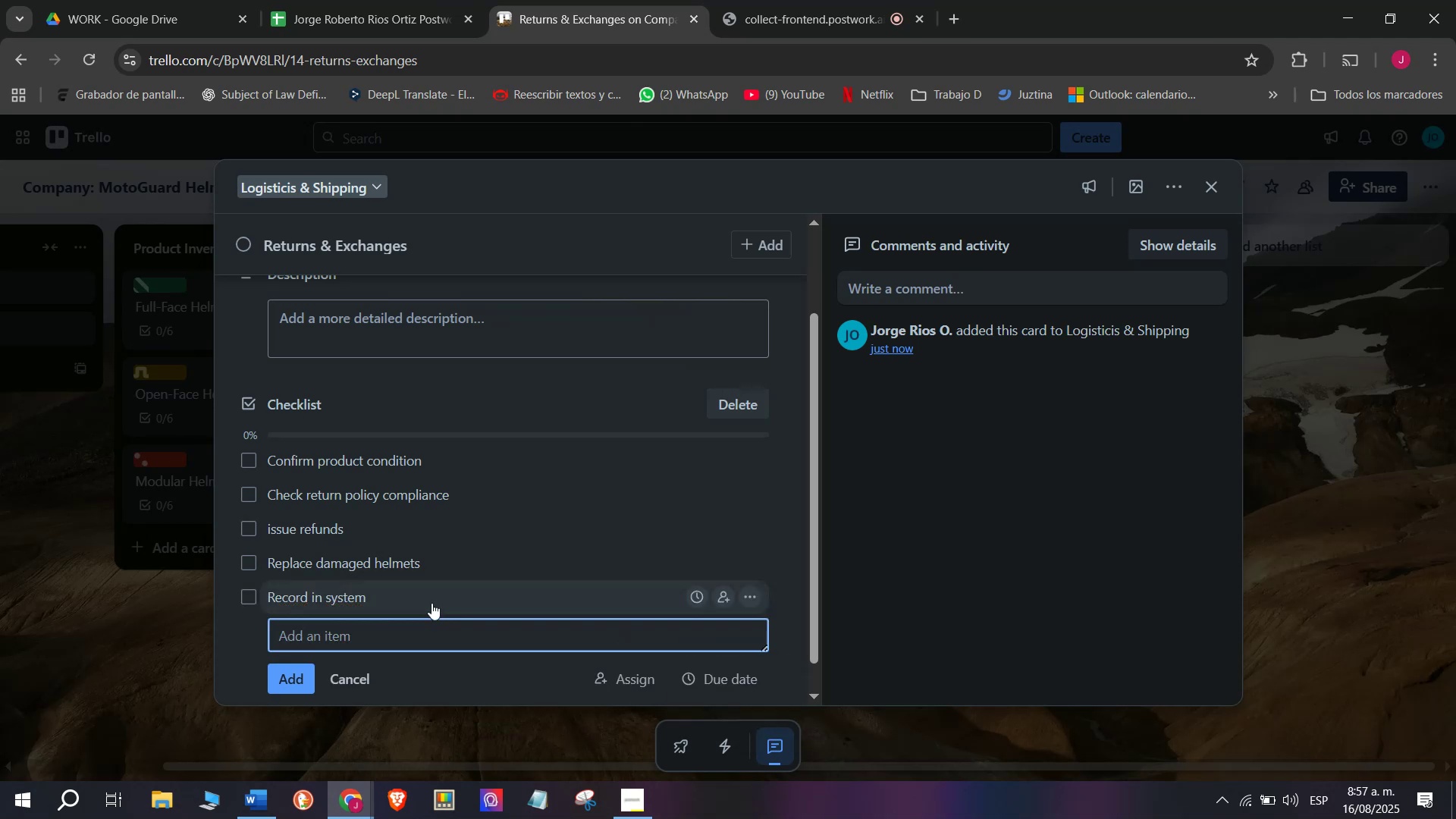 
type(Notify)
key(Backspace)
type(y cl)
key(Backspace)
type(lient)
 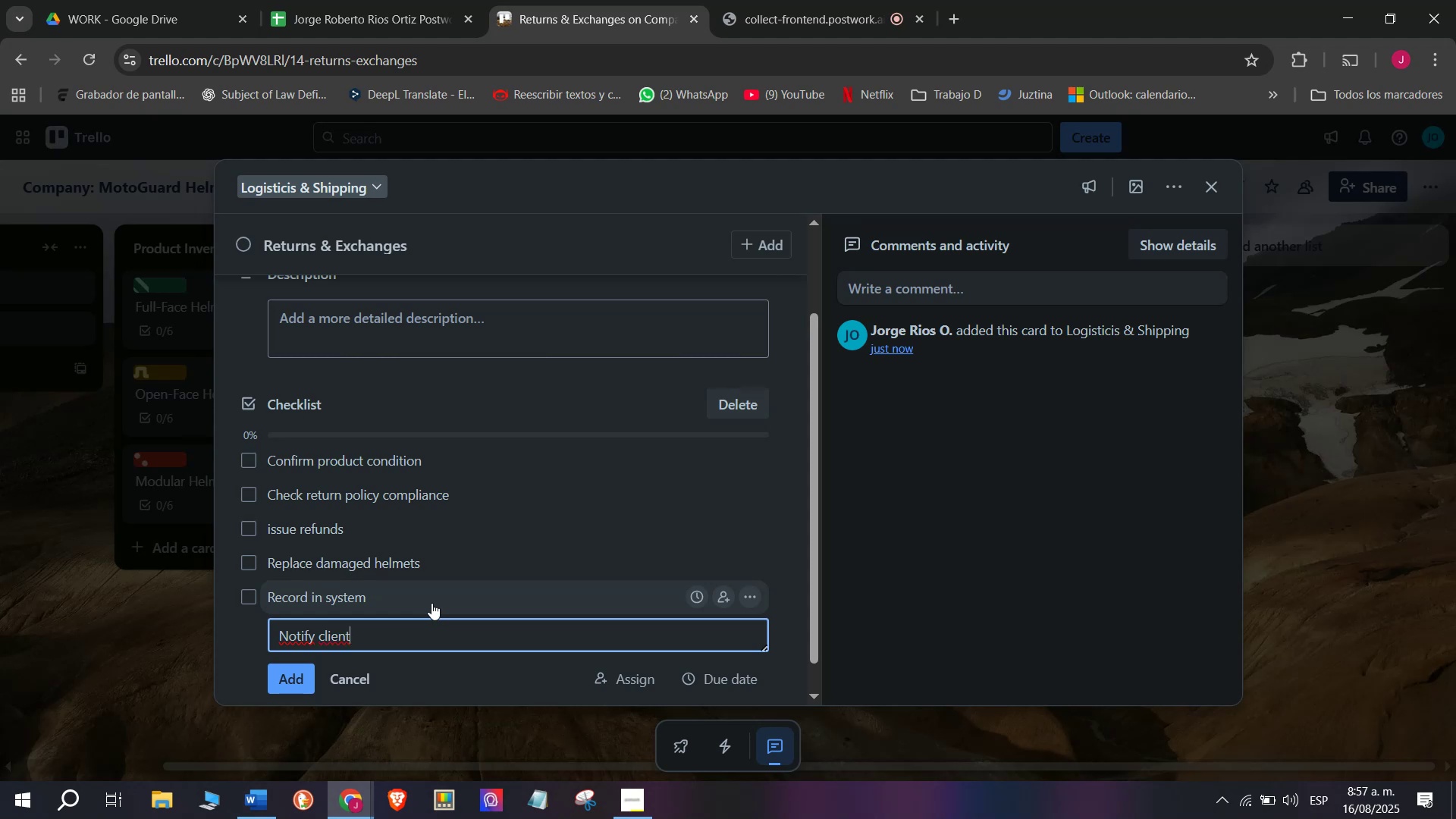 
key(Enter)
 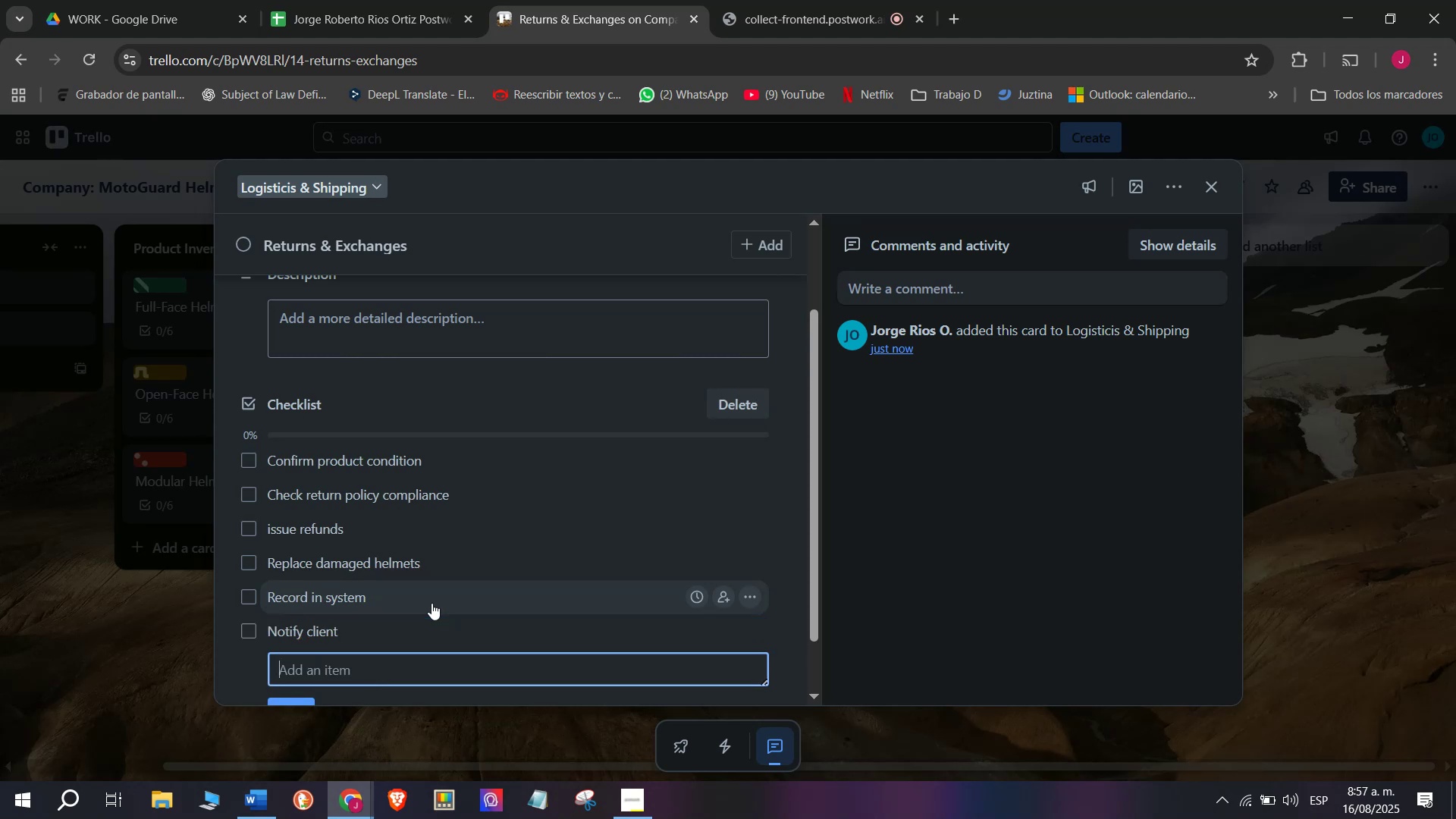 
scroll: coordinate [431, 602], scroll_direction: up, amount: 3.0
 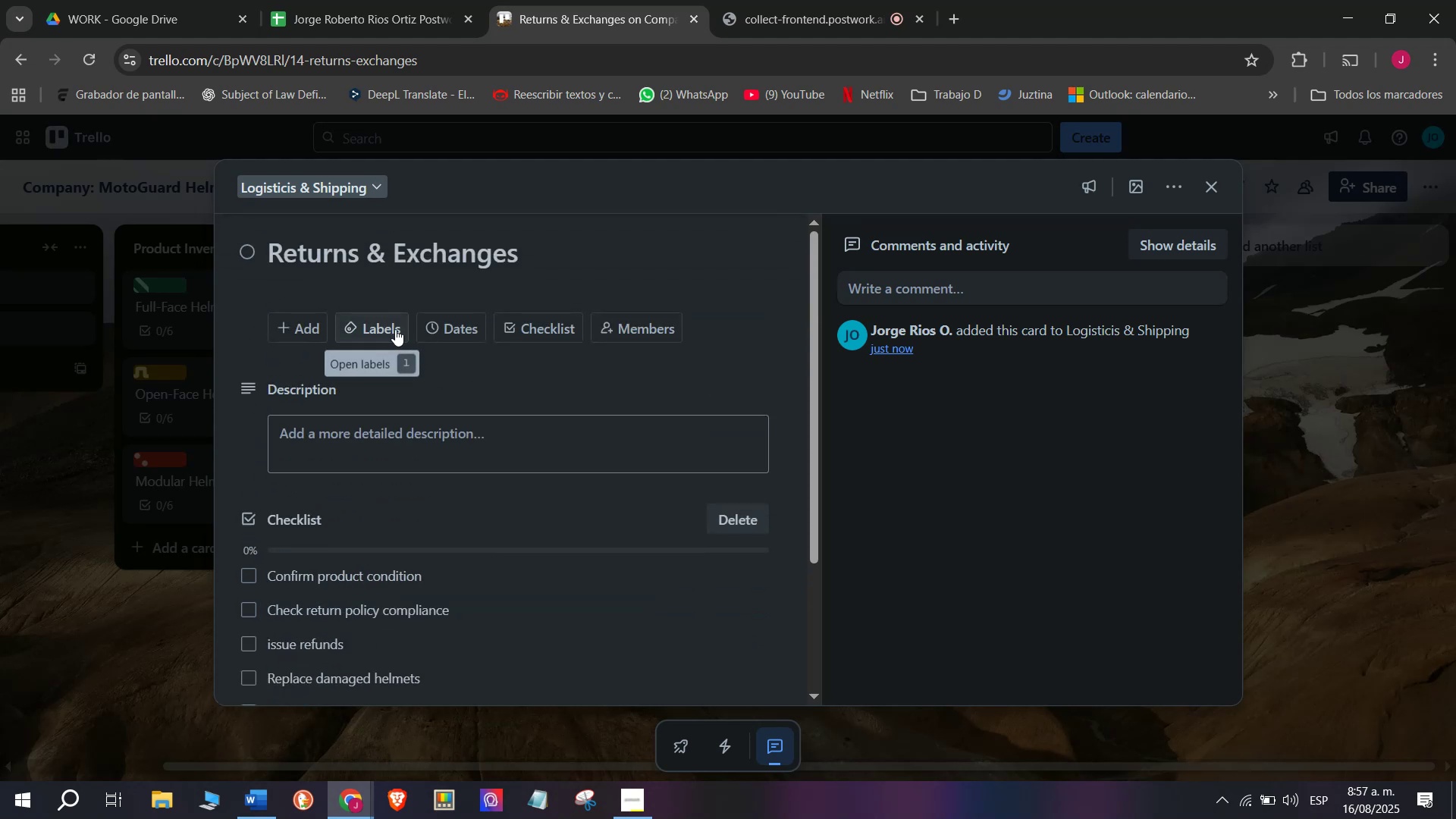 
left_click([395, 329])
 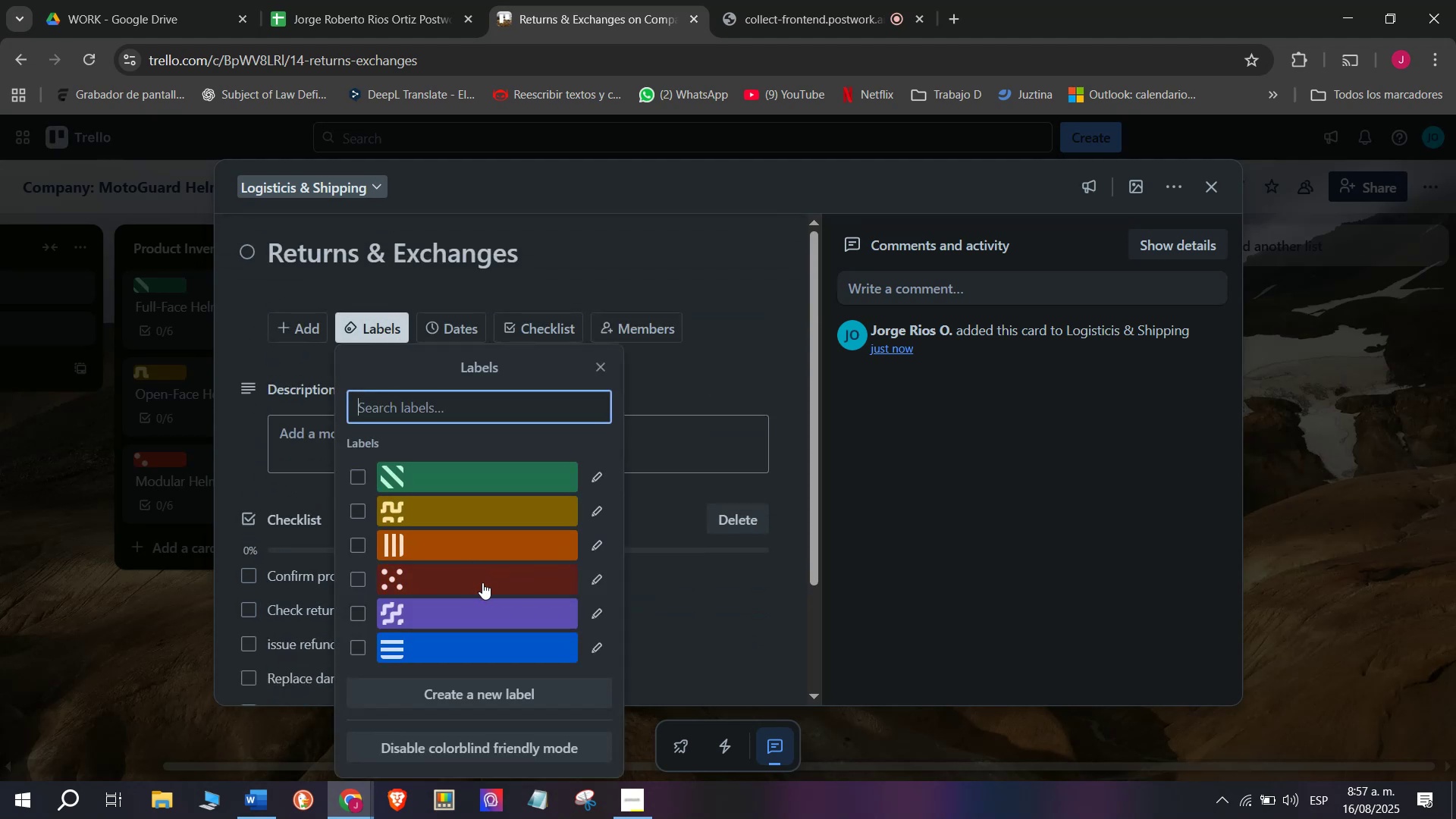 
left_click([482, 582])
 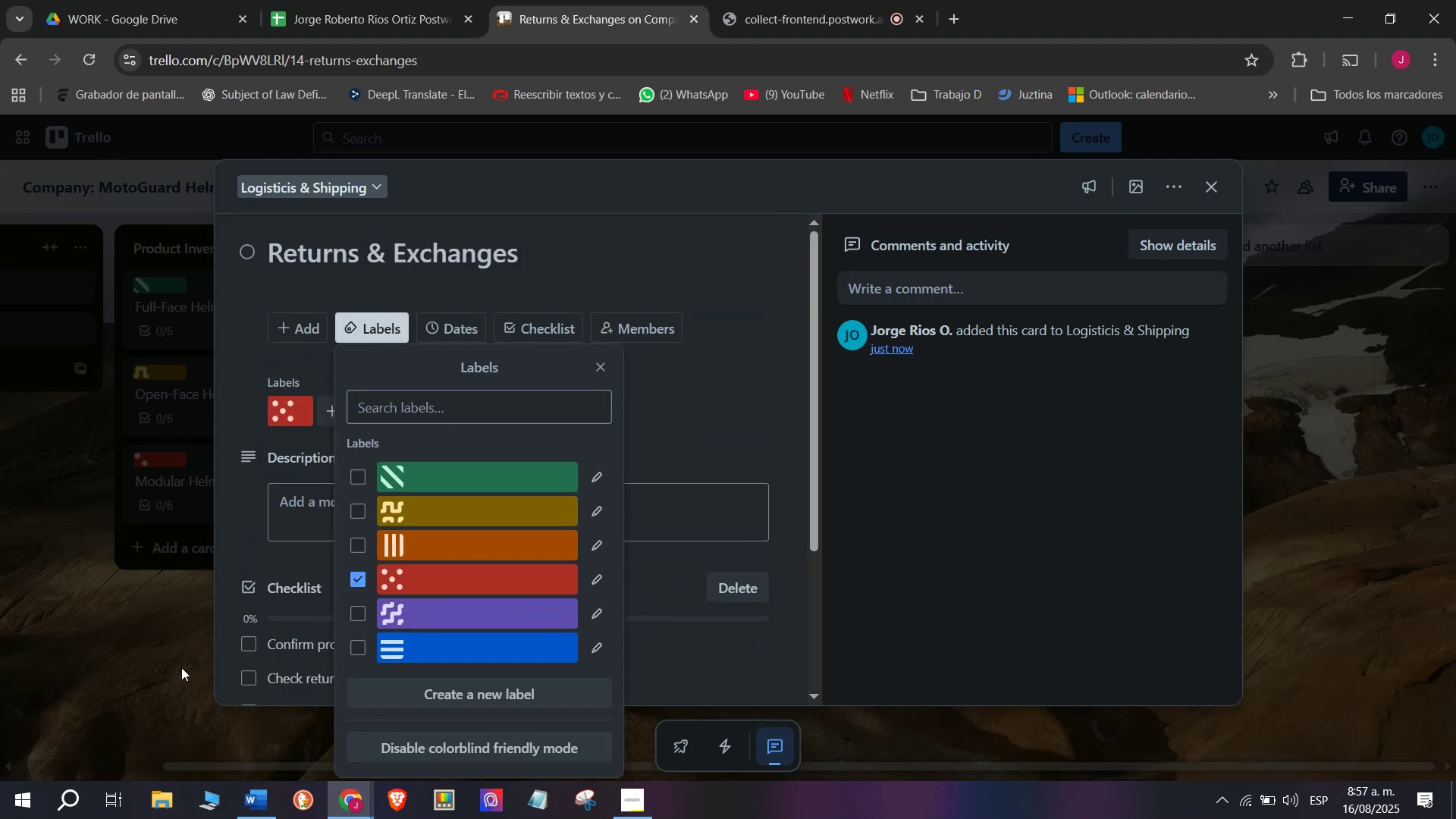 
double_click([181, 669])
 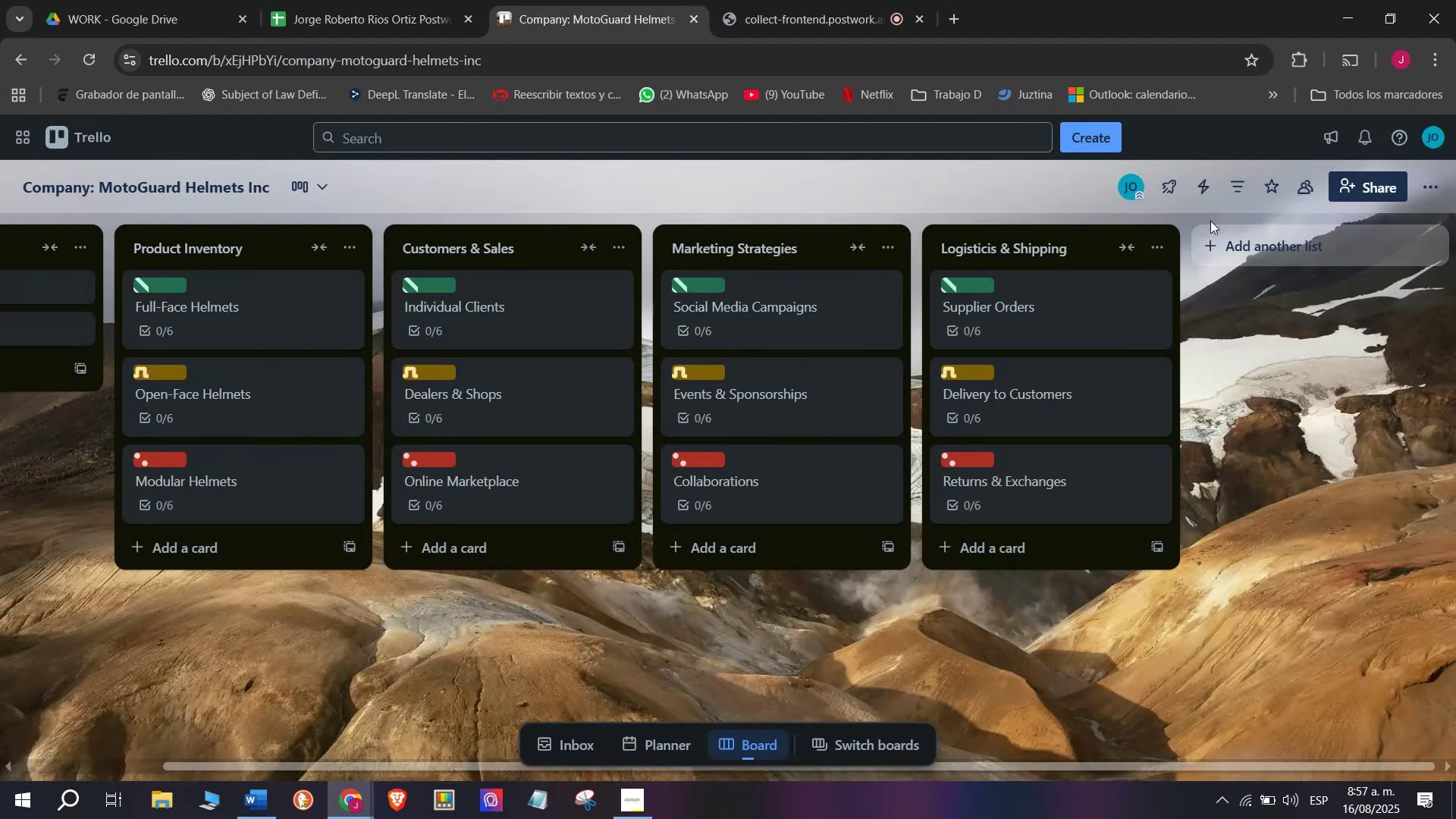 
left_click([1232, 229])
 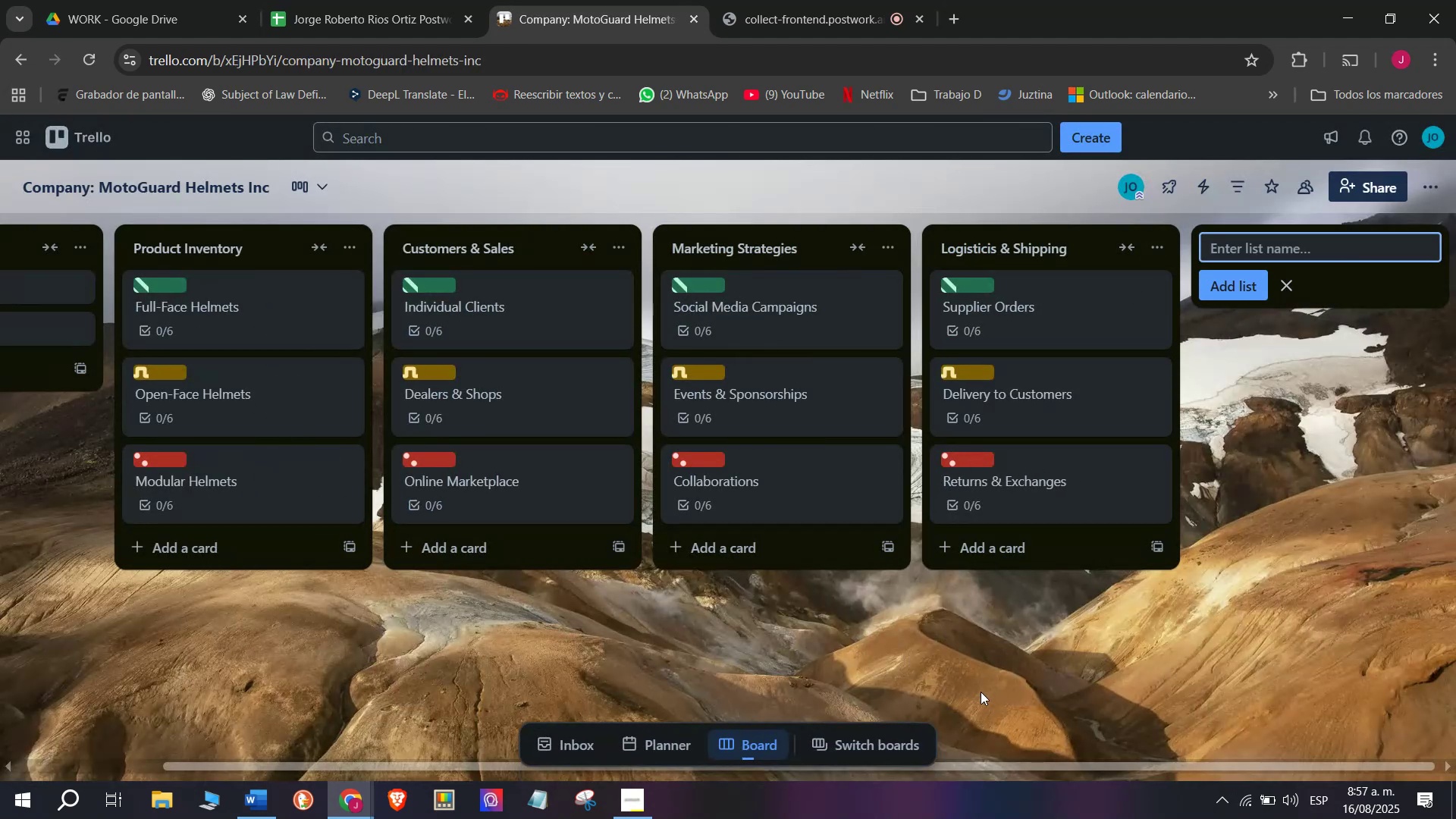 
left_click_drag(start_coordinate=[1043, 762], to_coordinate=[1235, 764])
 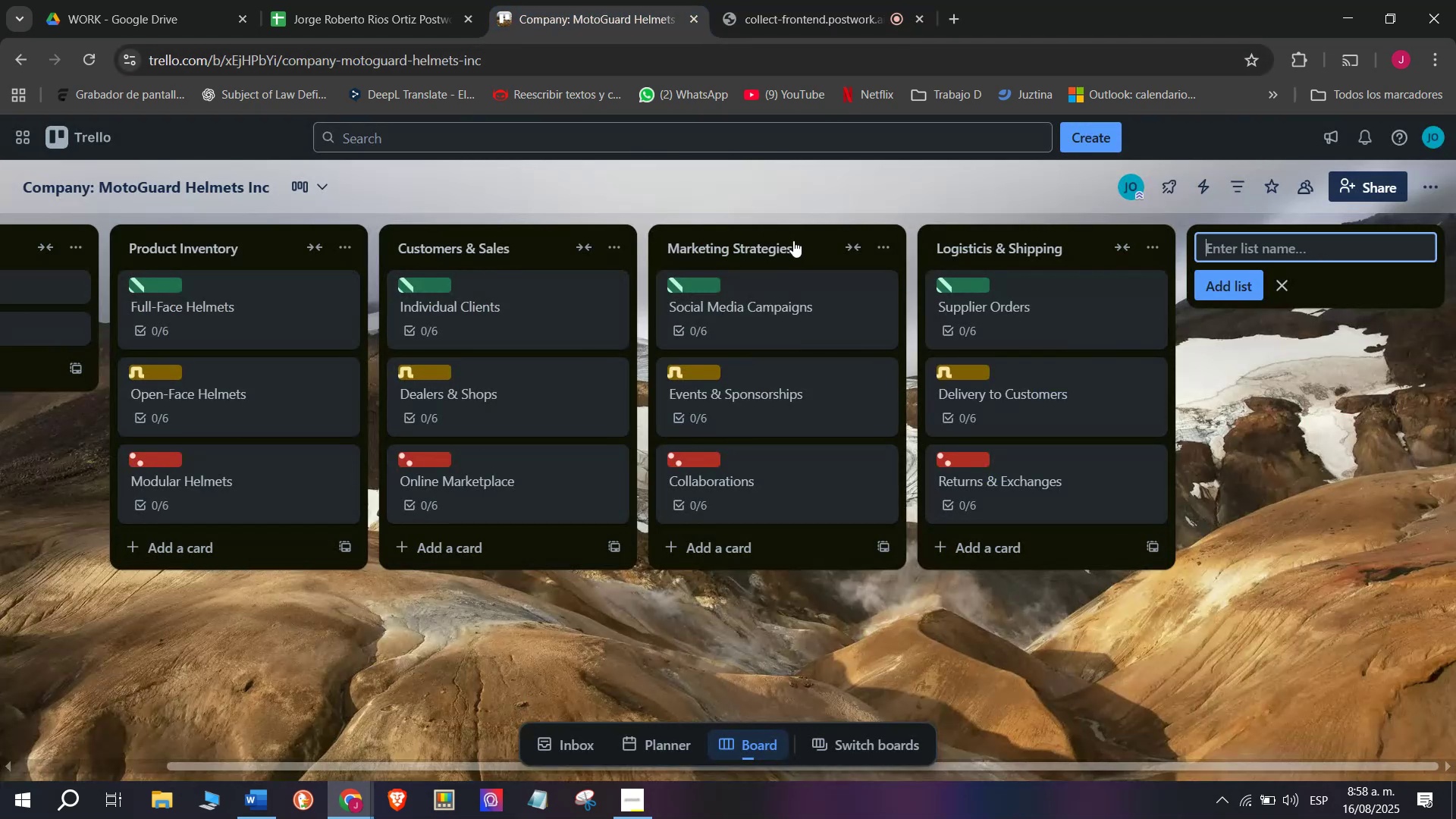 
wait(21.26)
 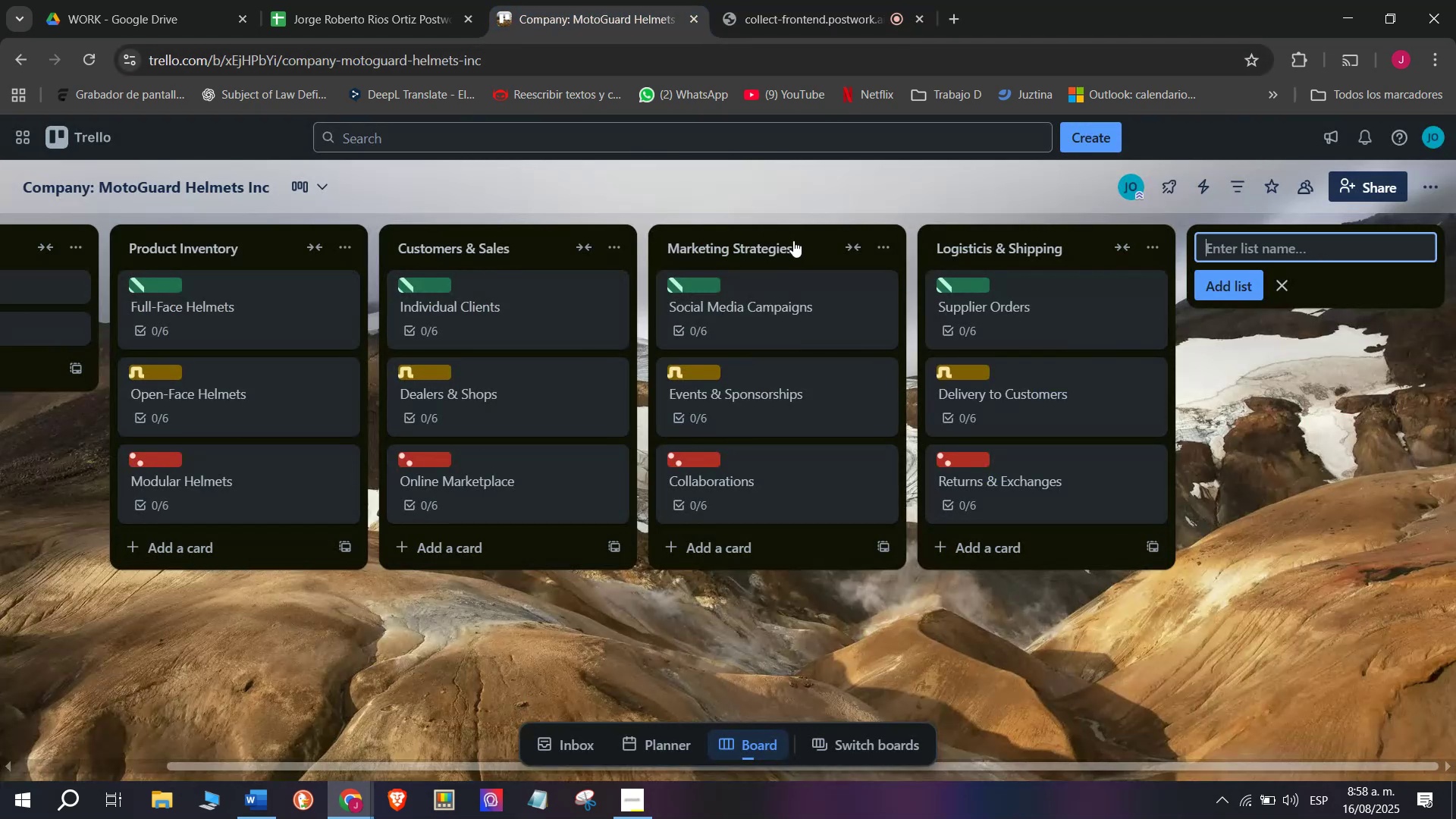 
left_click_drag(start_coordinate=[952, 764], to_coordinate=[1173, 737])
 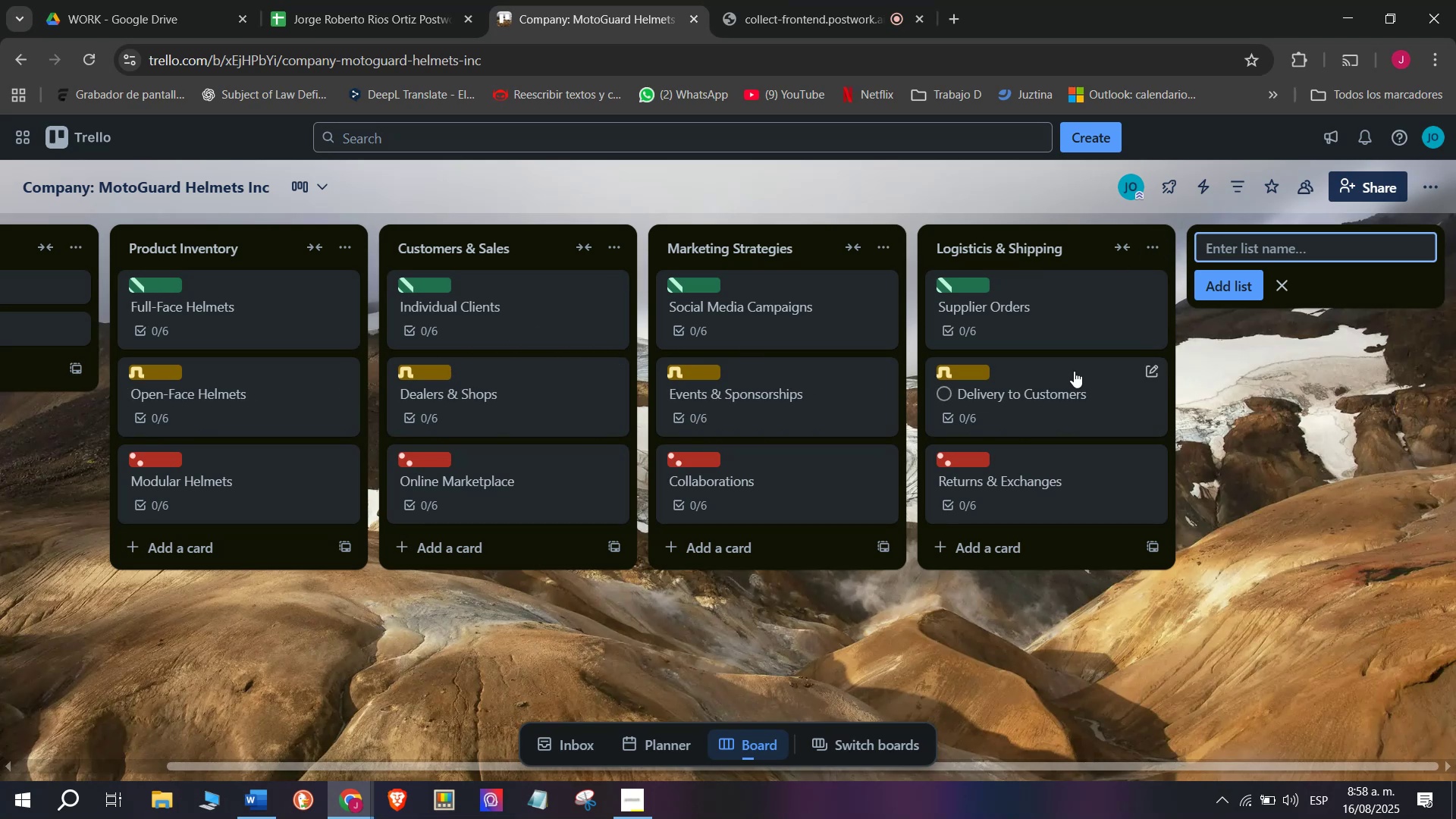 
wait(32.38)
 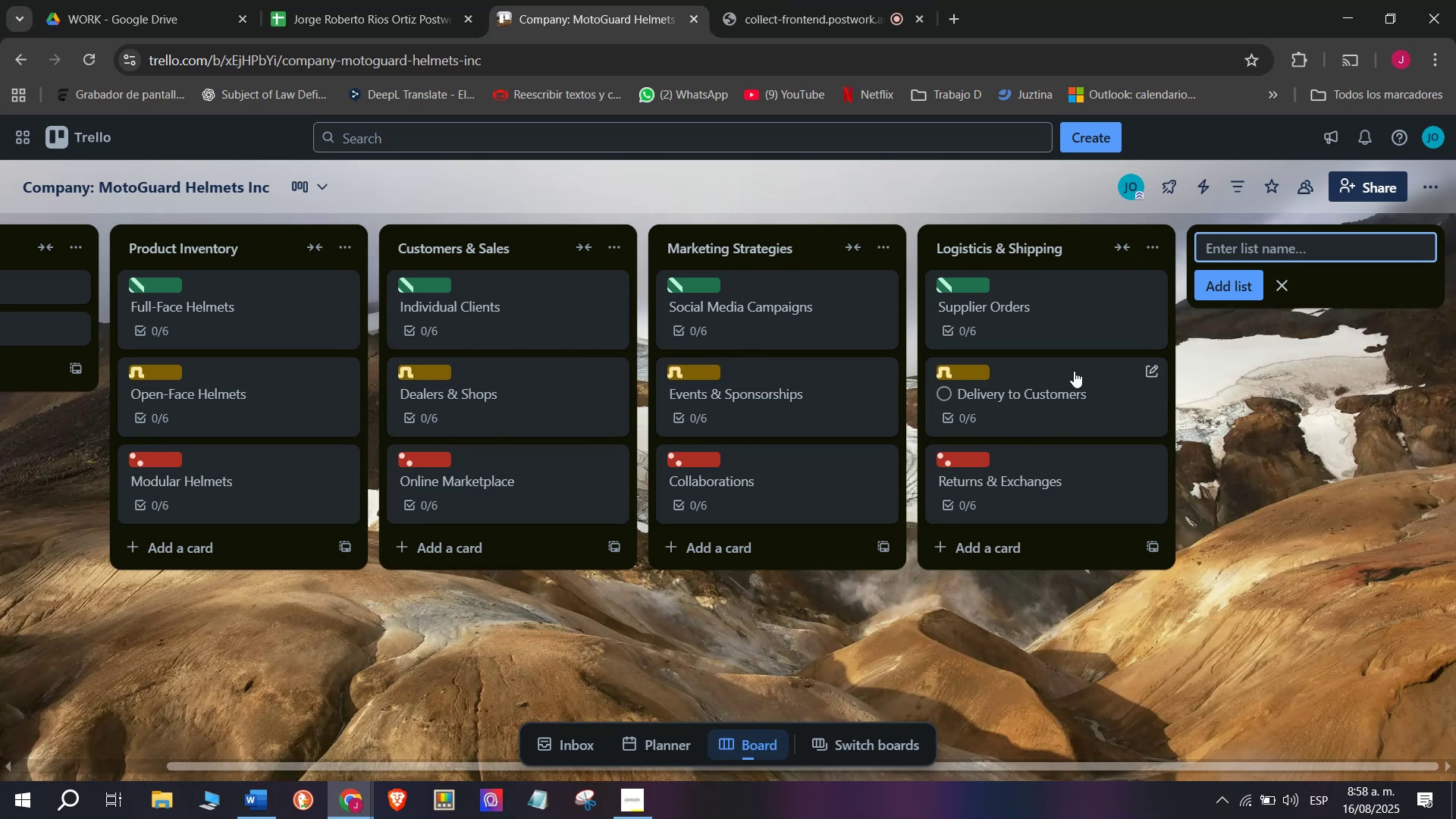 
type(Fuin)
key(Backspace)
key(Backspace)
key(Backspace)
type(uinc)
key(Backspace)
key(Backspace)
key(Backspace)
key(Backspace)
type(inmacer)
key(Backspace)
key(Backspace)
key(Backspace)
key(Backspace)
key(Backspace)
type(ance)
 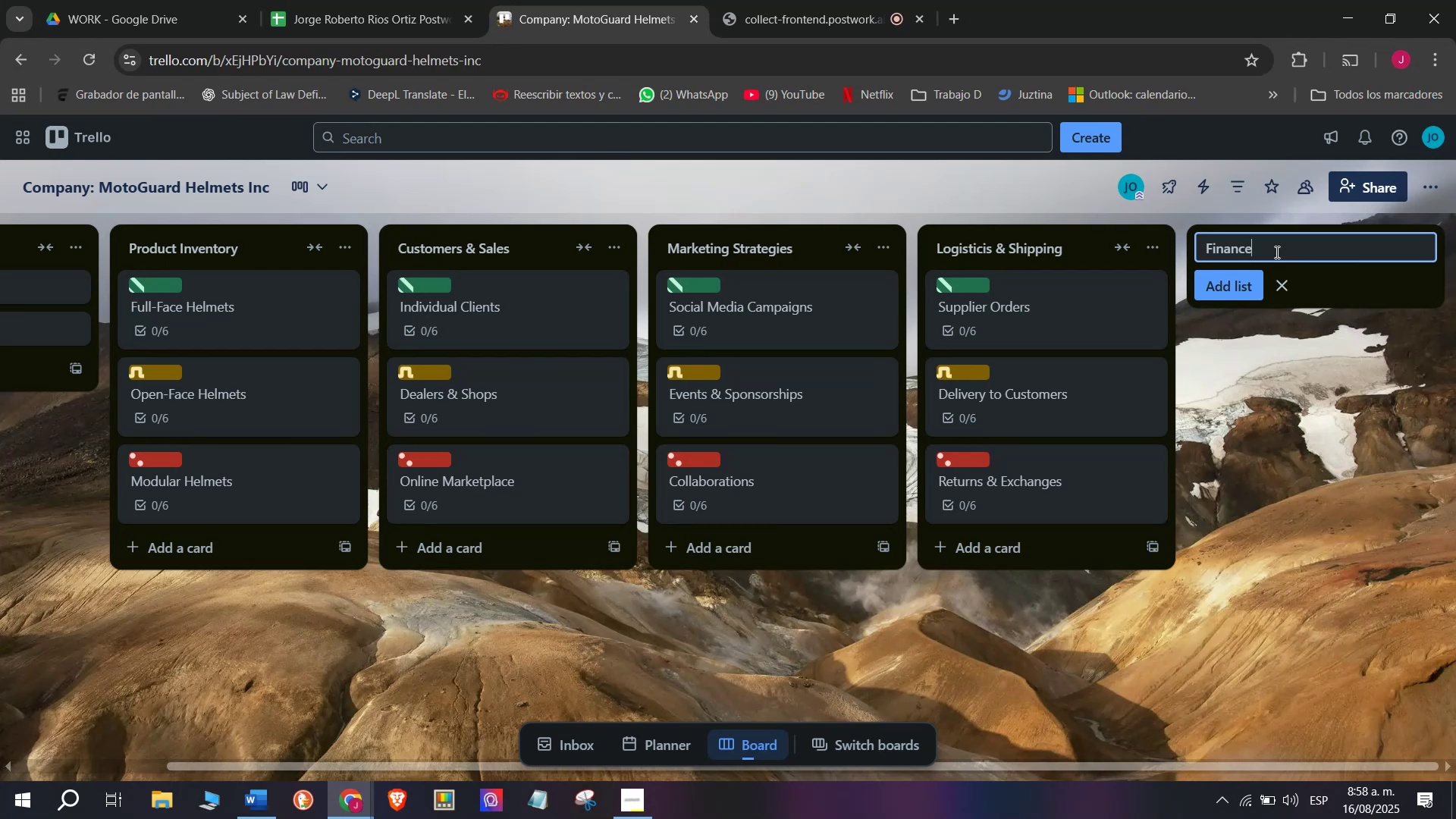 
wait(9.79)
 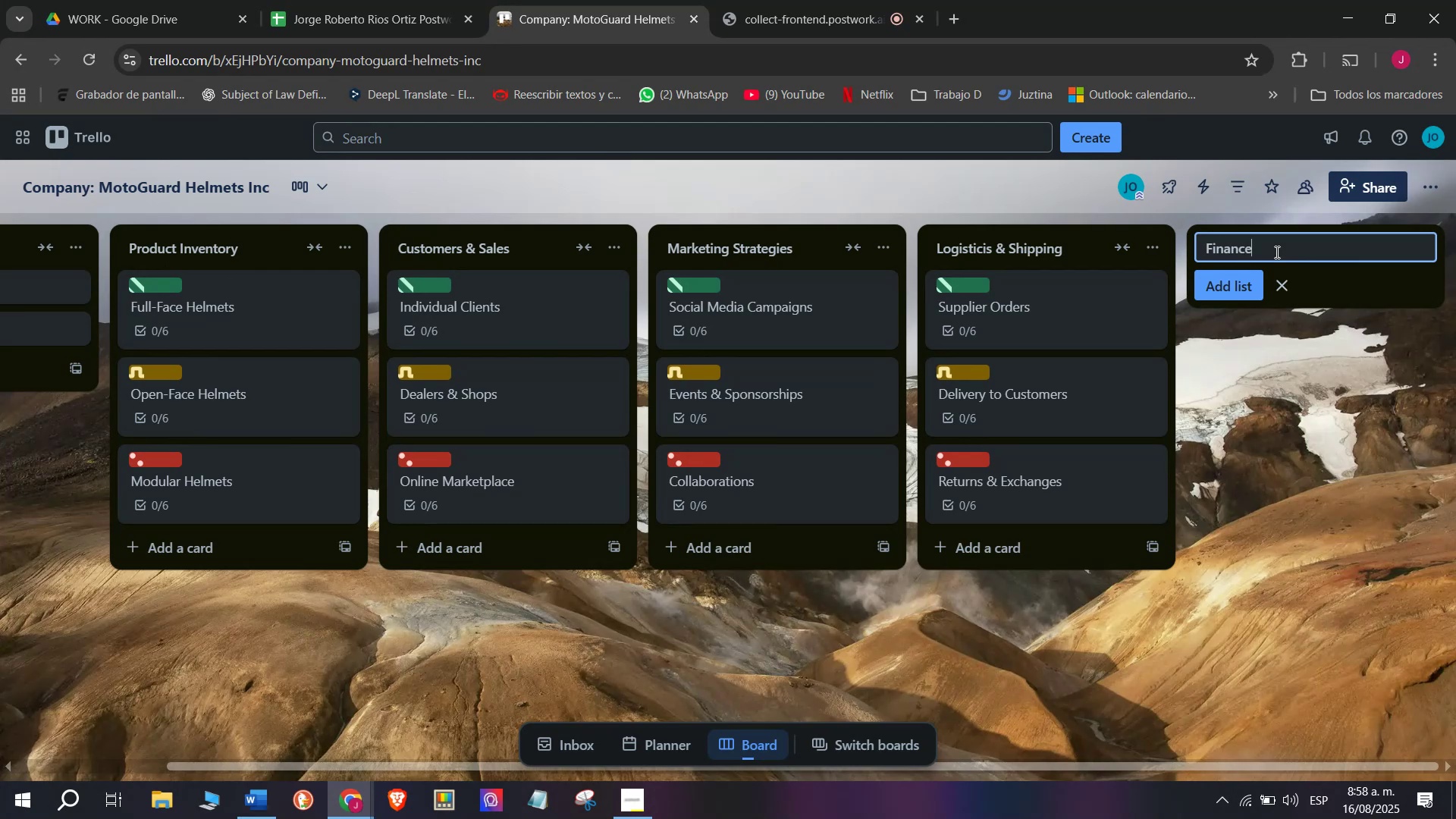 
key(Space)
 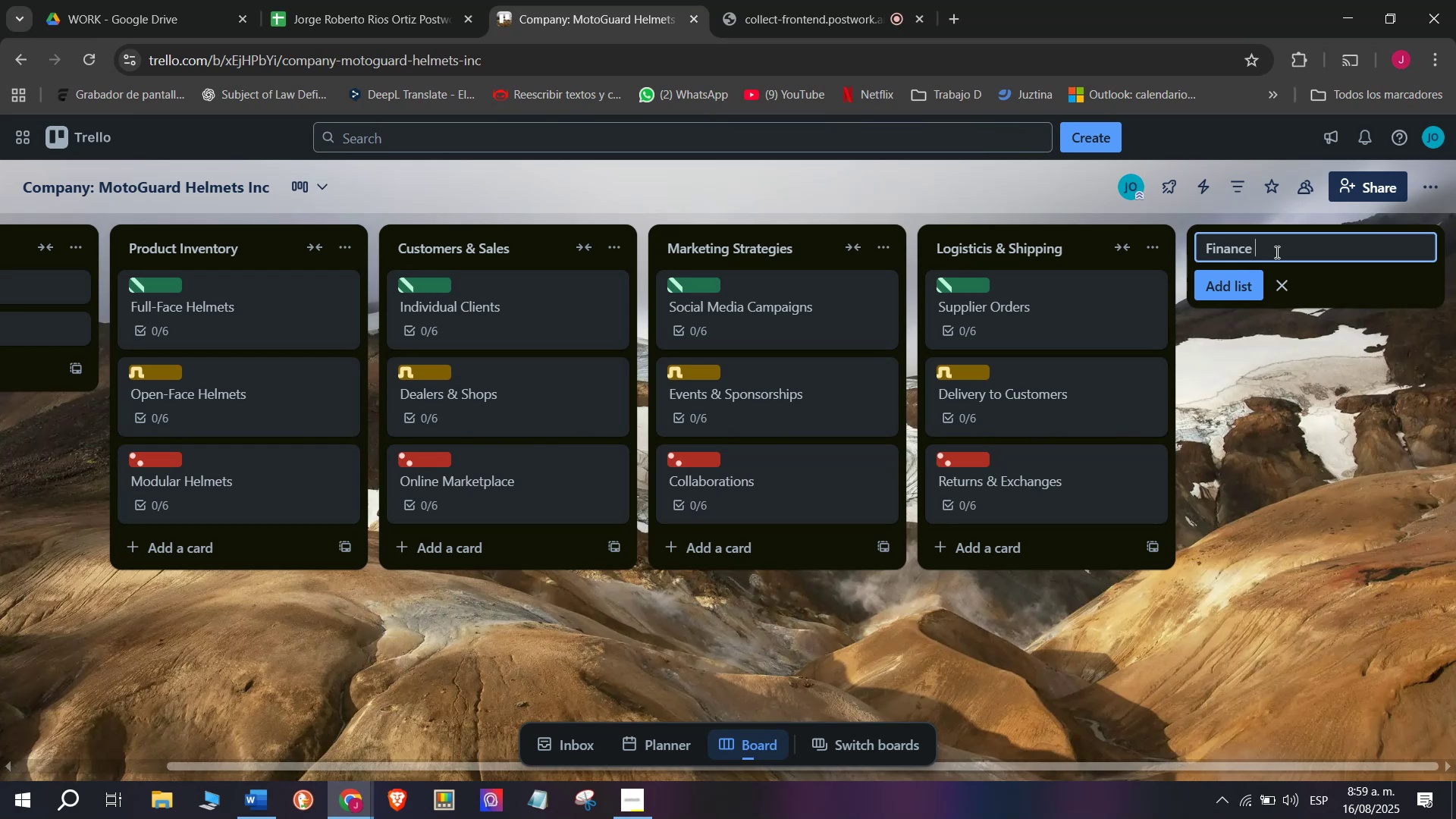 
key(Enter)
 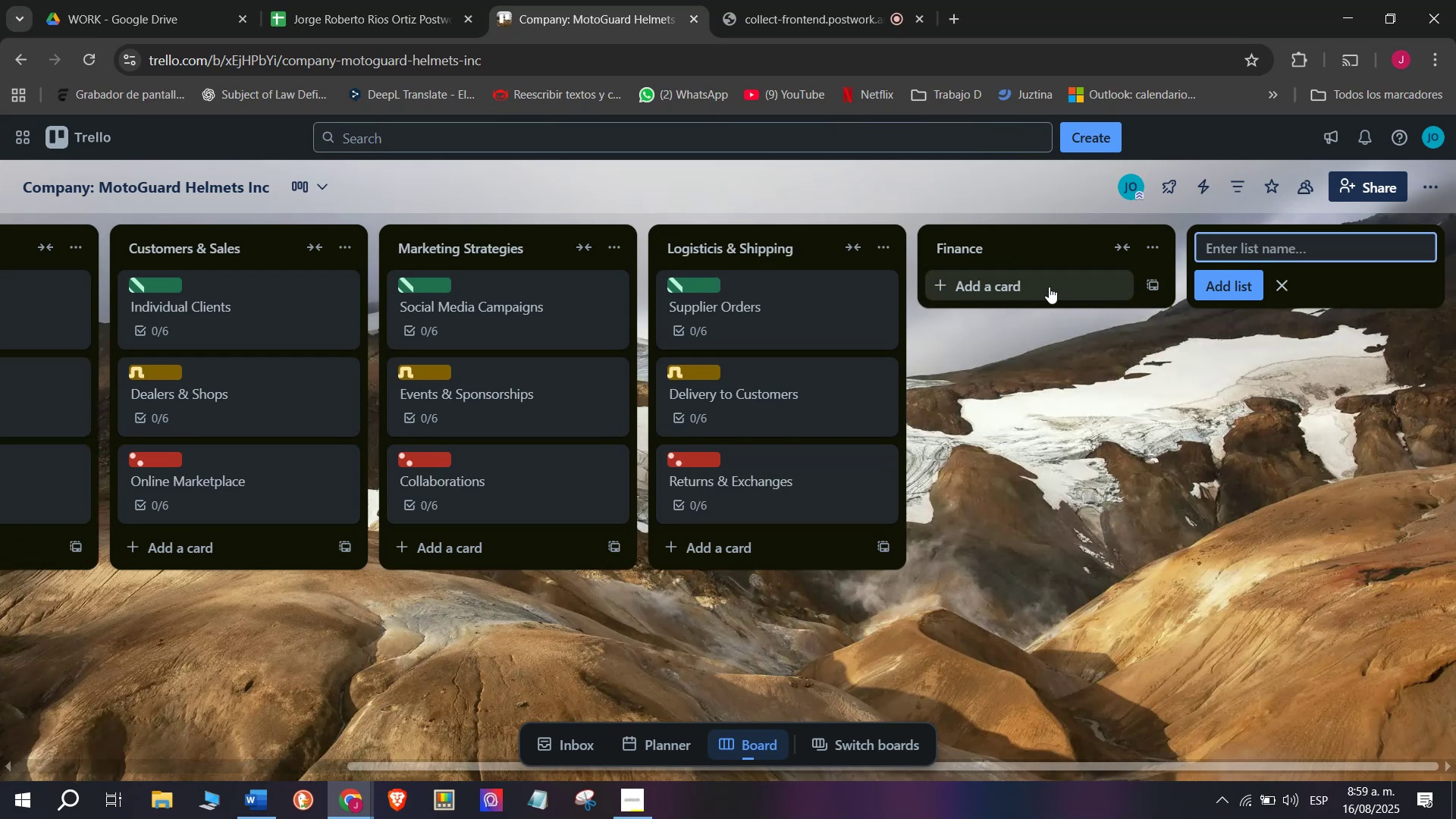 
left_click([996, 276])
 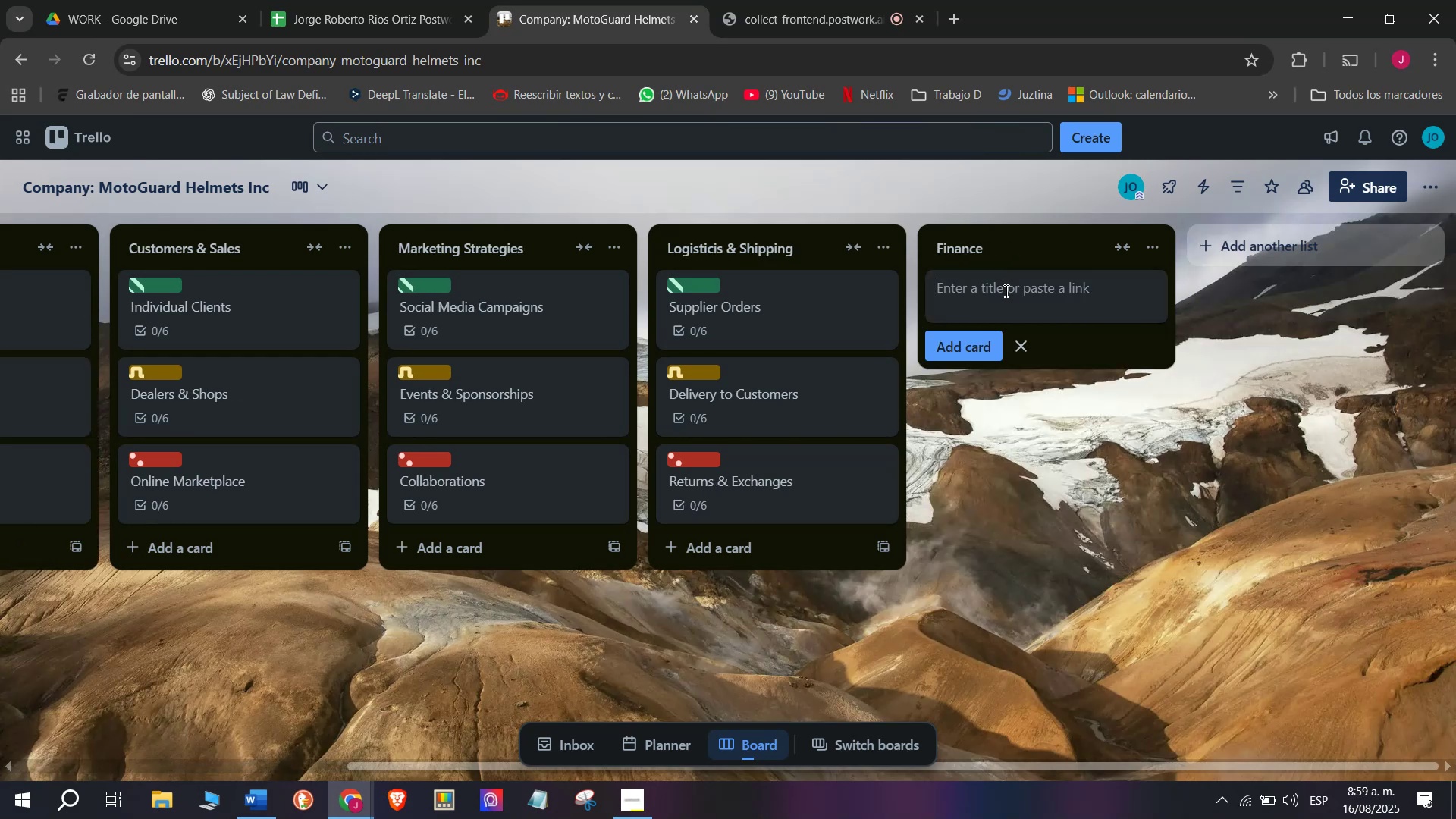 
type(Sales Reports)
 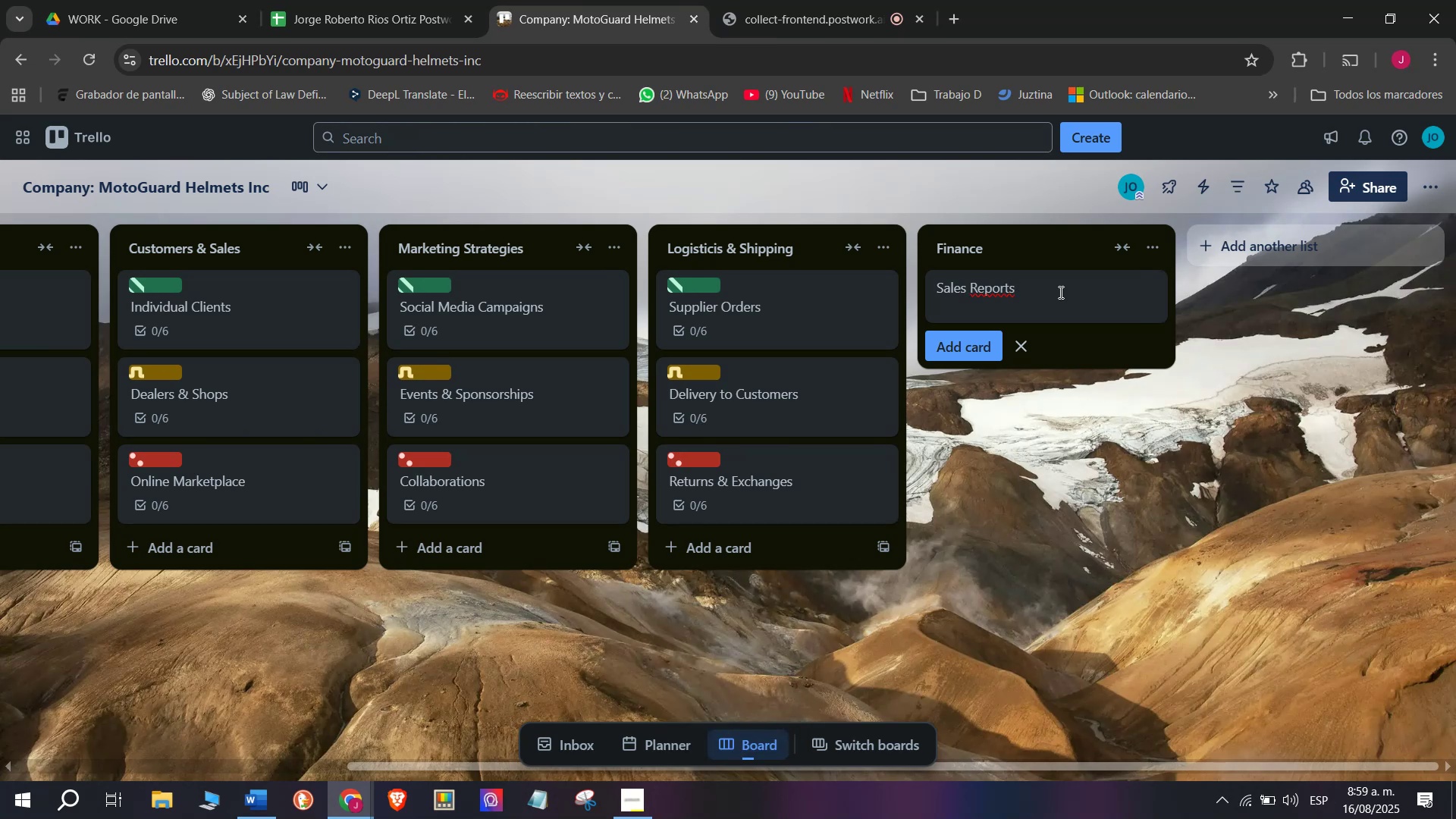 
wait(5.28)
 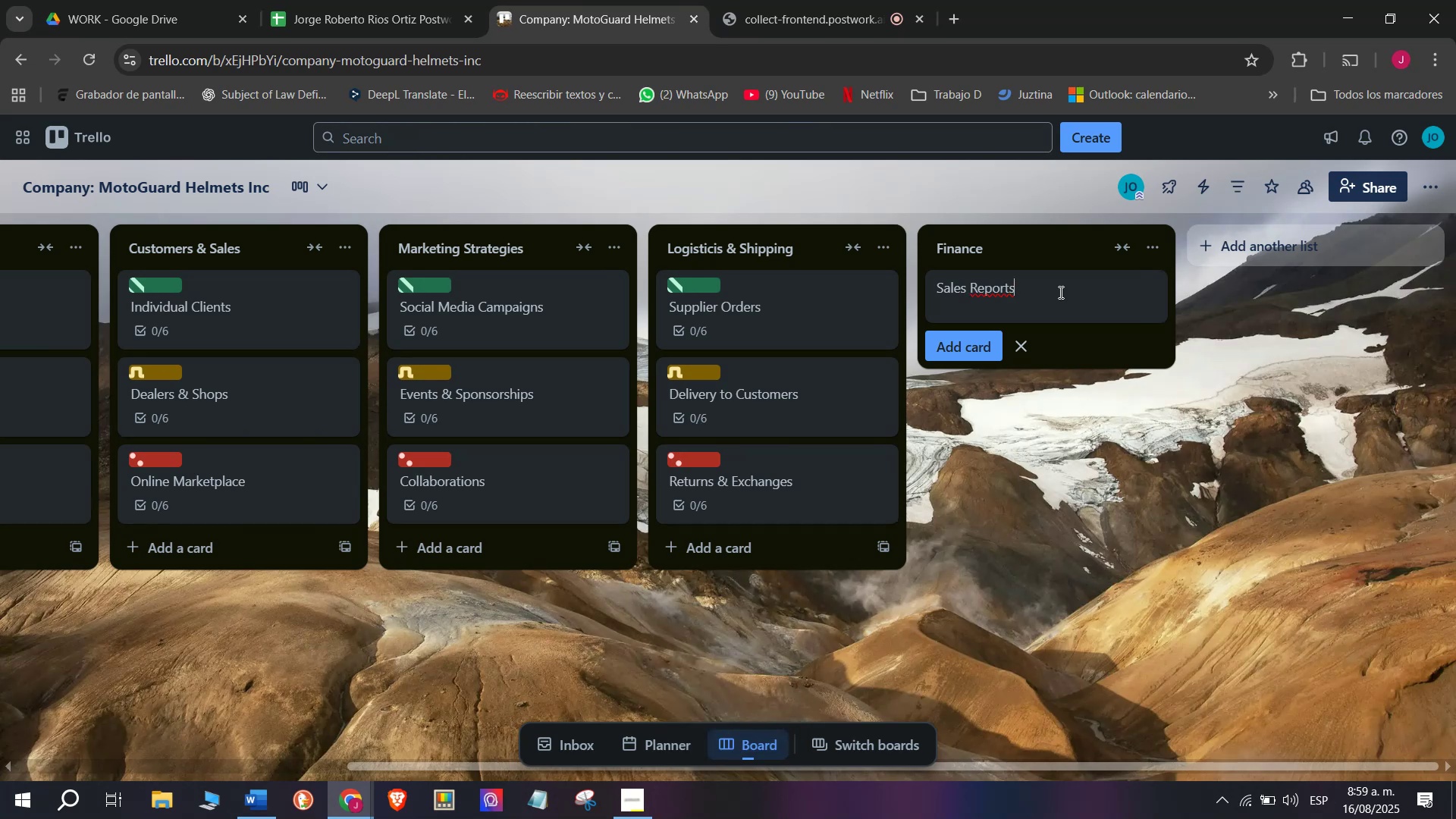 
key(Enter)
 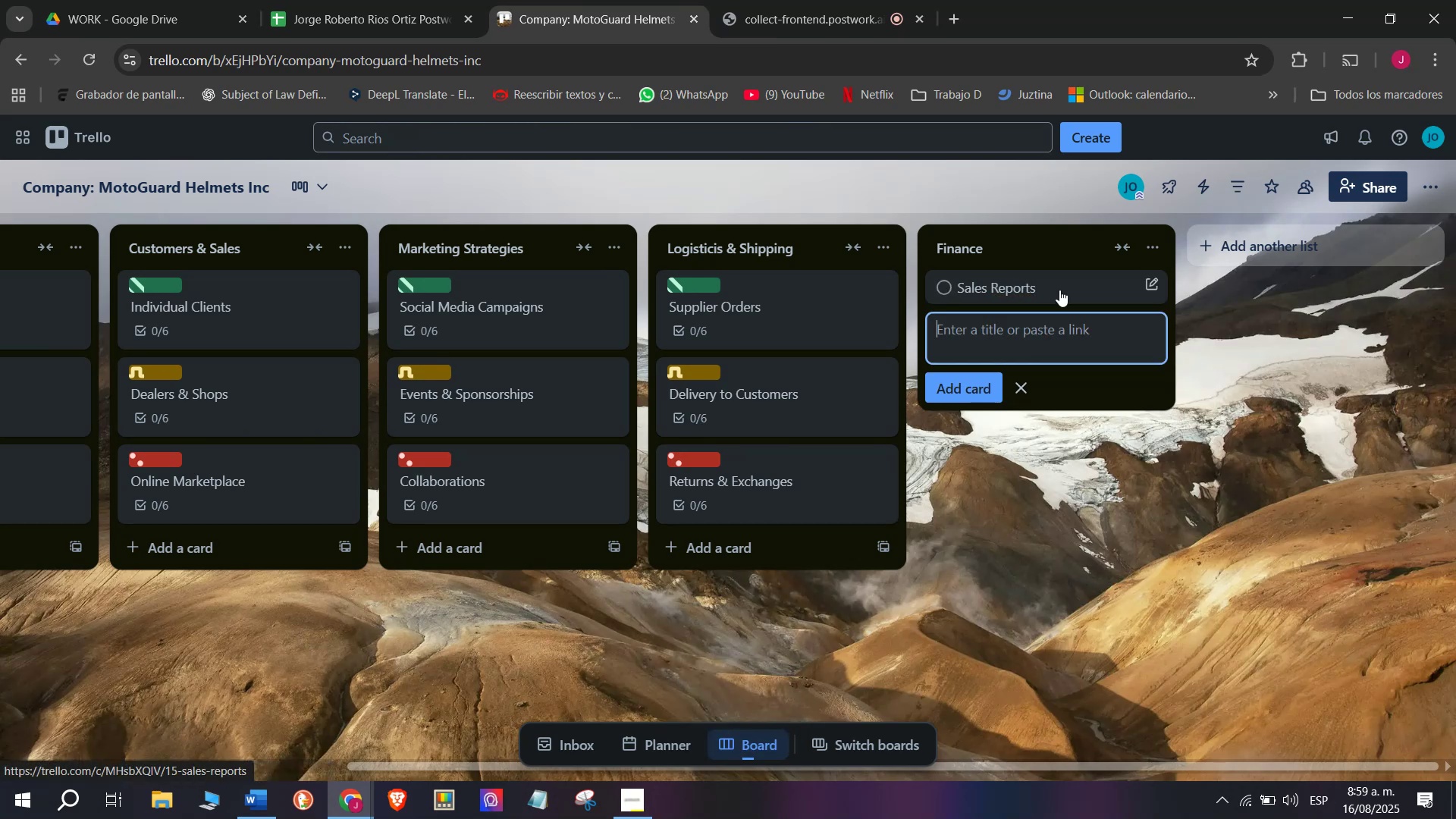 
left_click([1059, 290])
 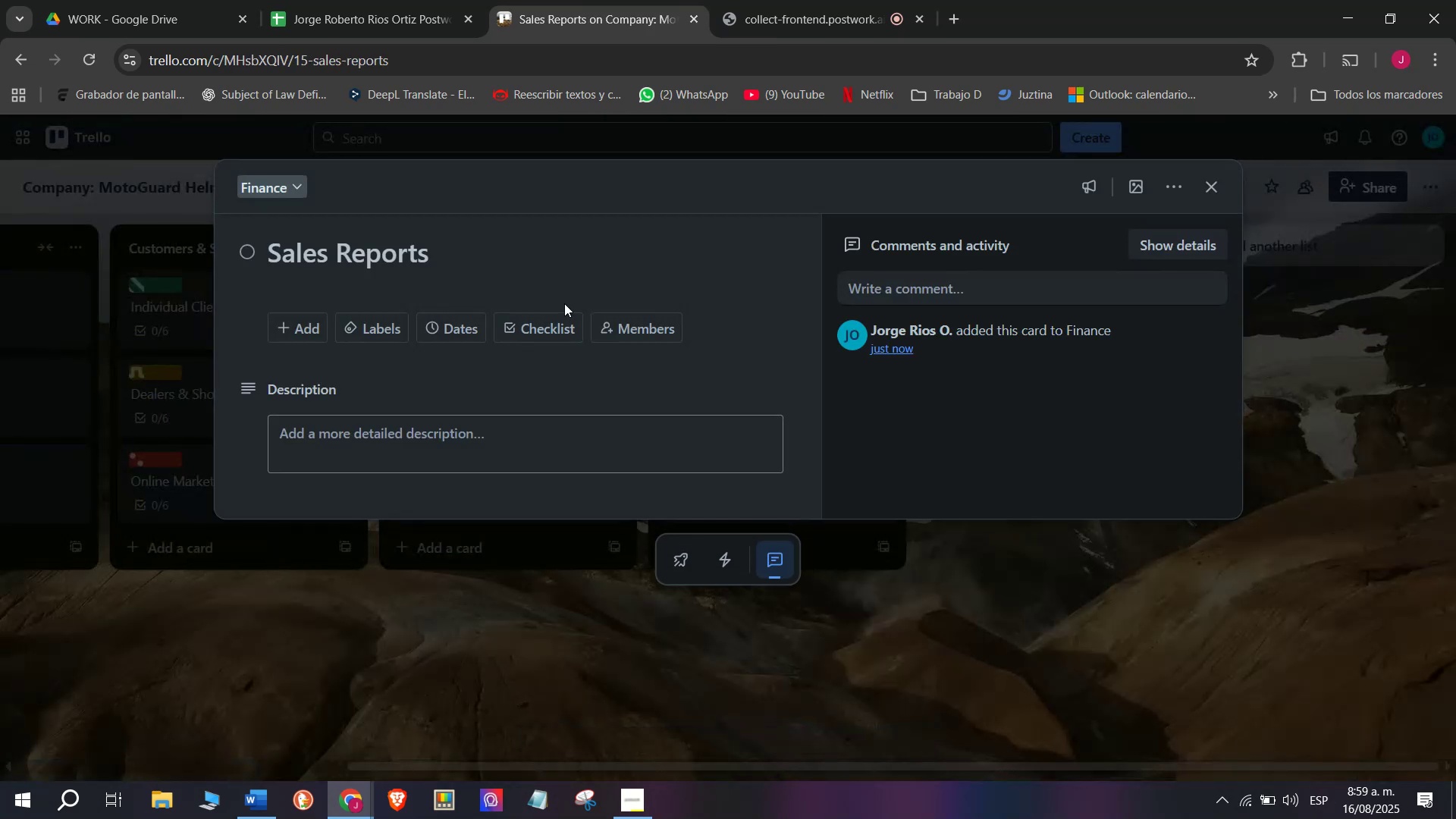 
left_click([554, 330])
 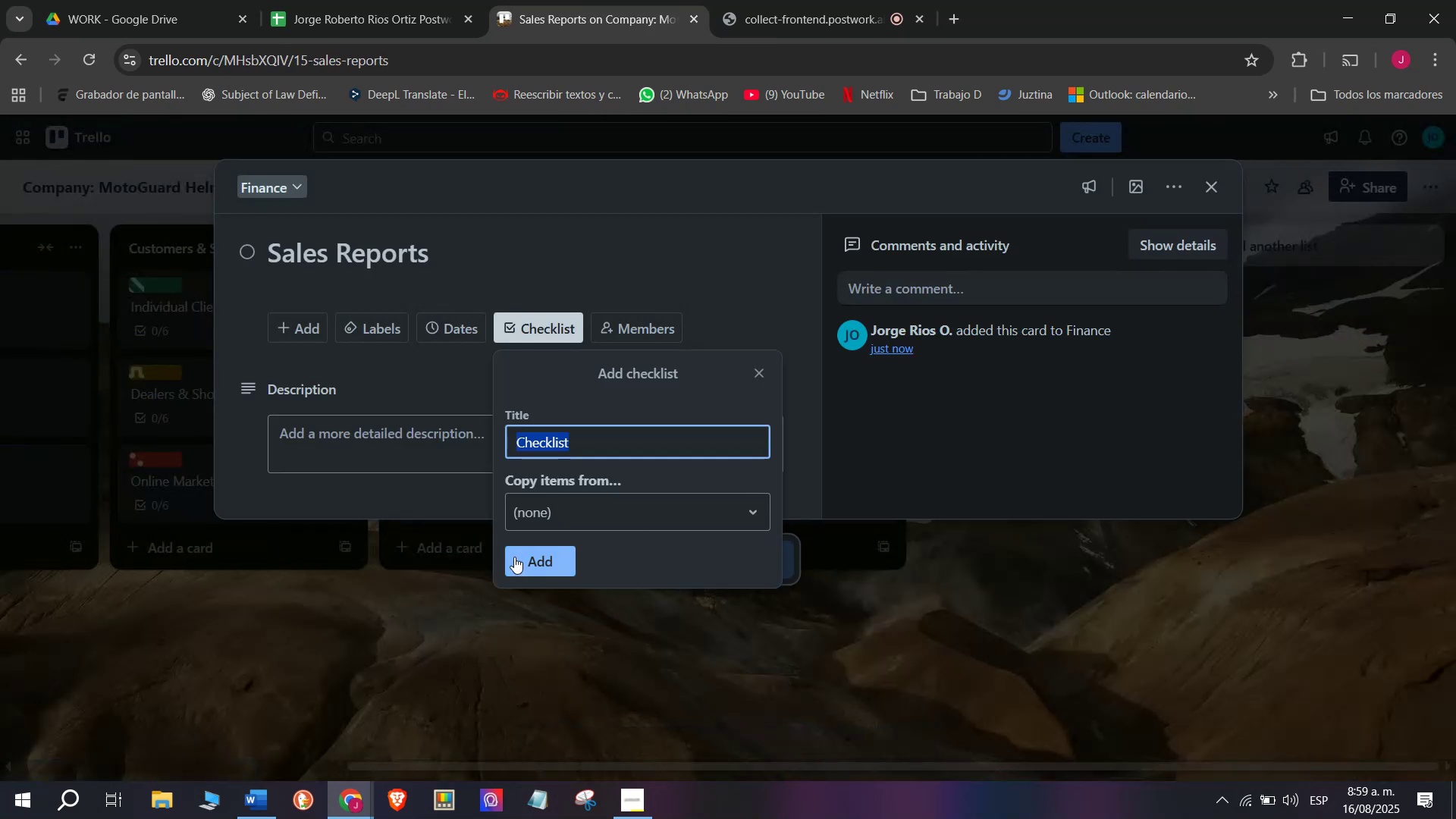 
left_click([551, 575])
 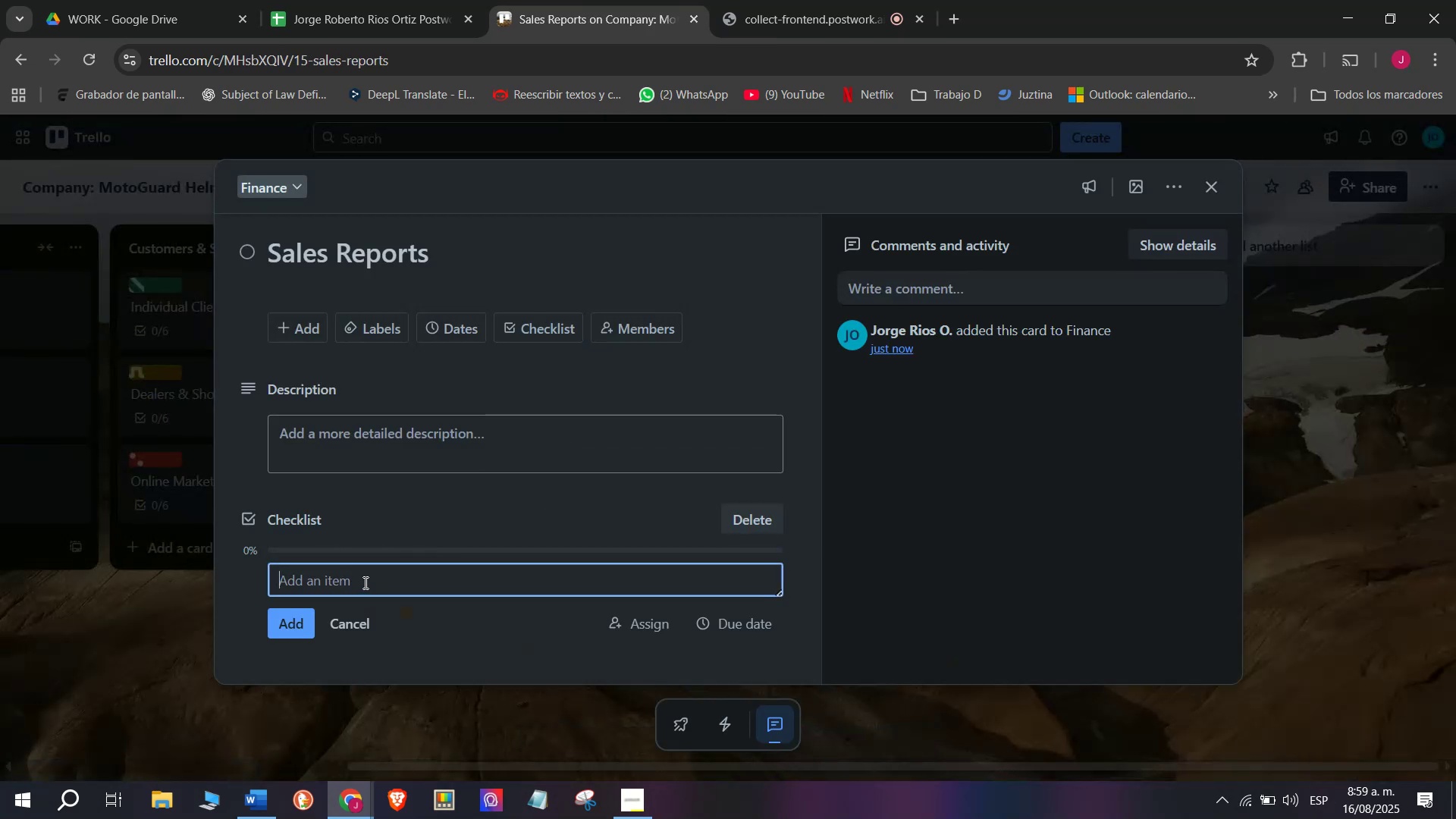 
type(Collect weekly sales data)
 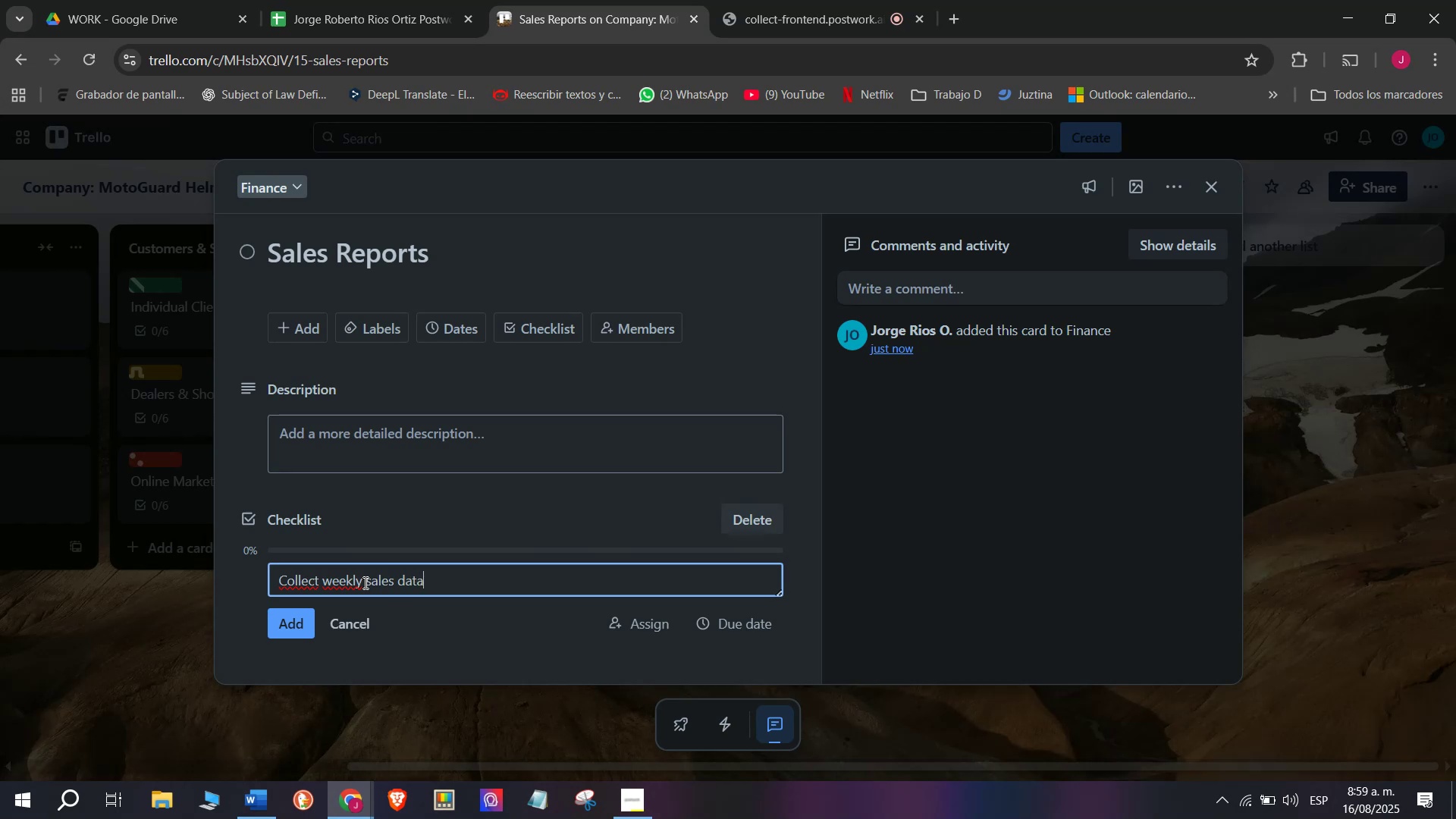 
key(Enter)
 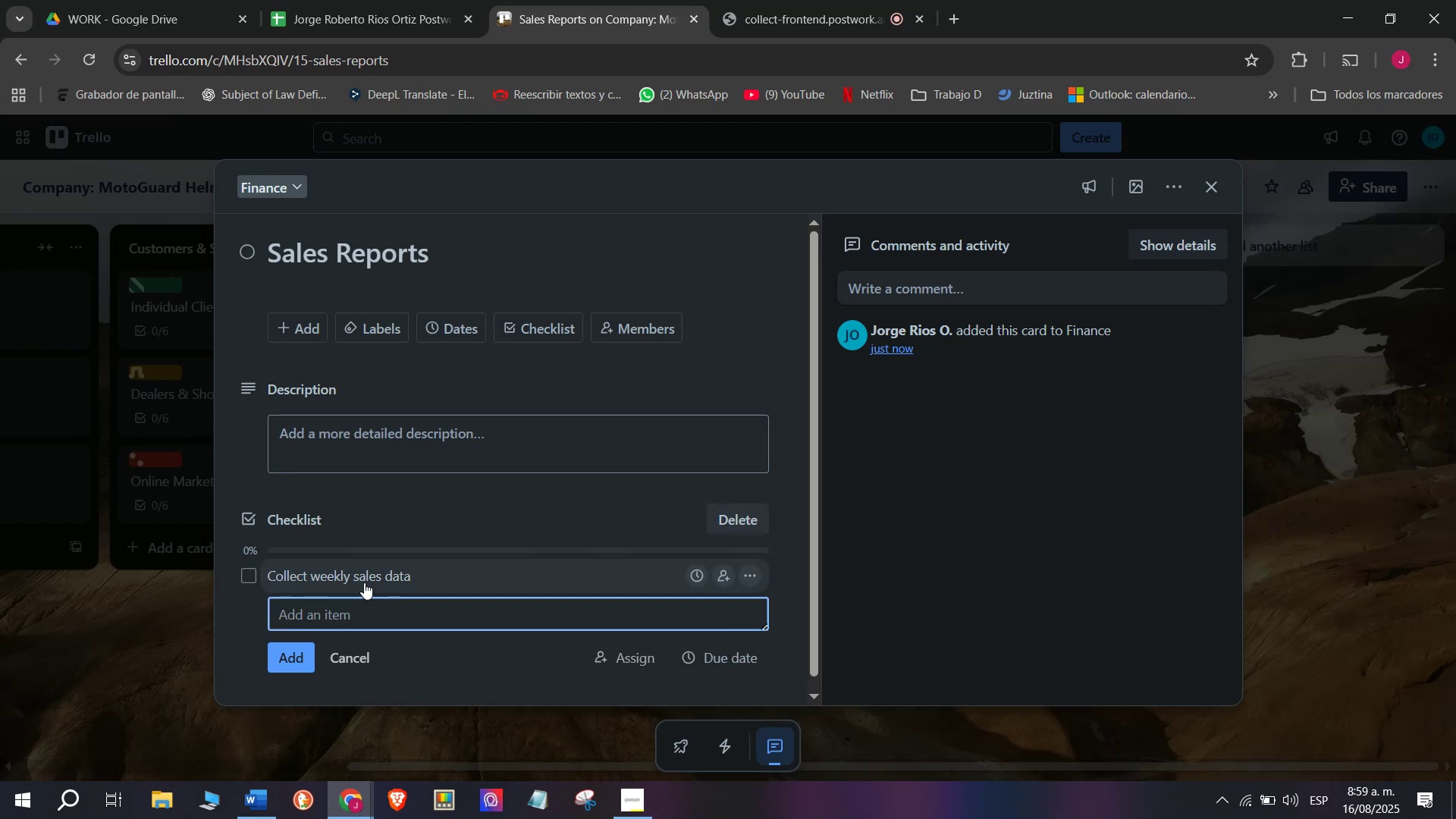 
scroll: coordinate [364, 582], scroll_direction: down, amount: 2.0
 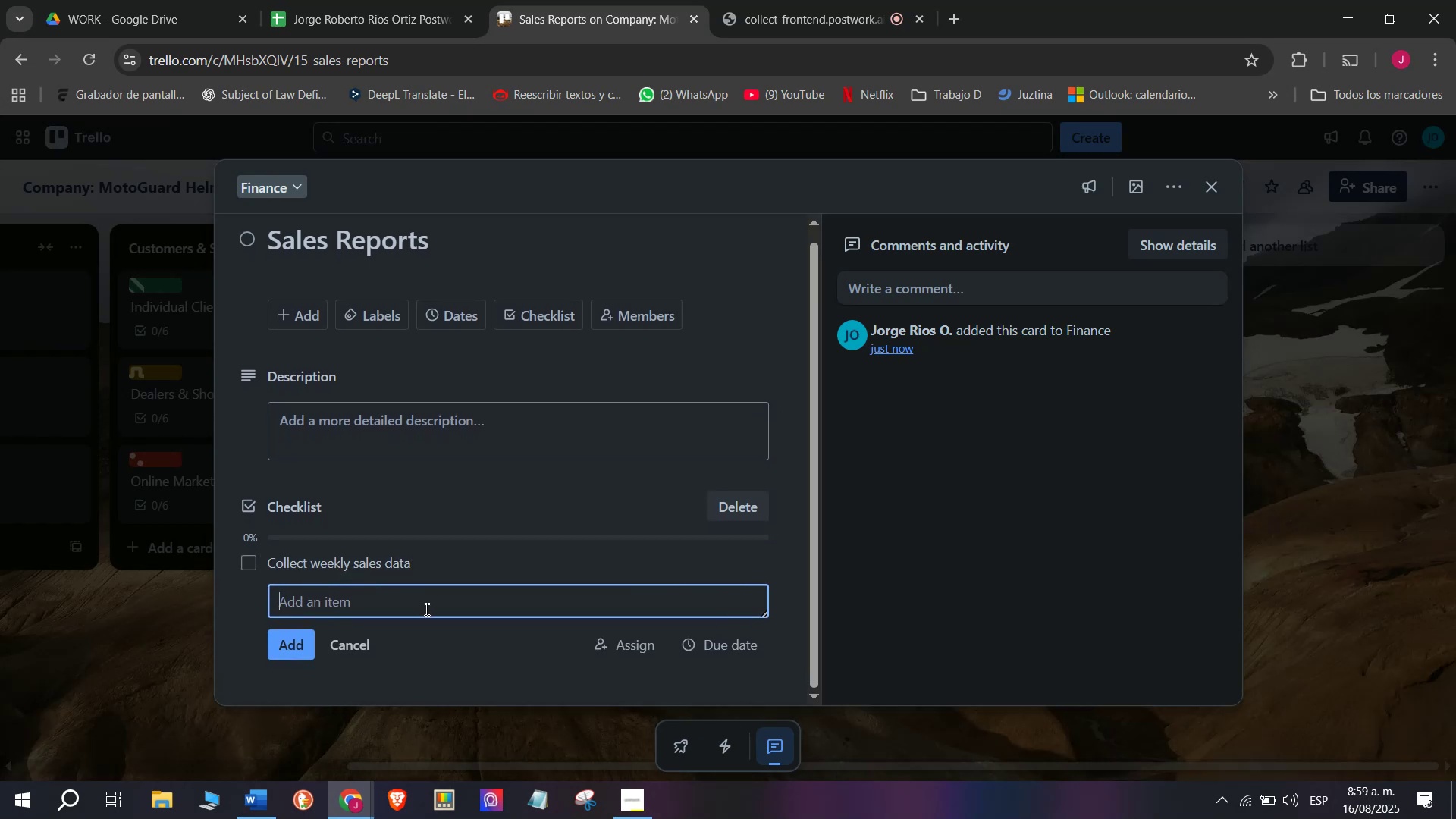 
left_click([424, 609])
 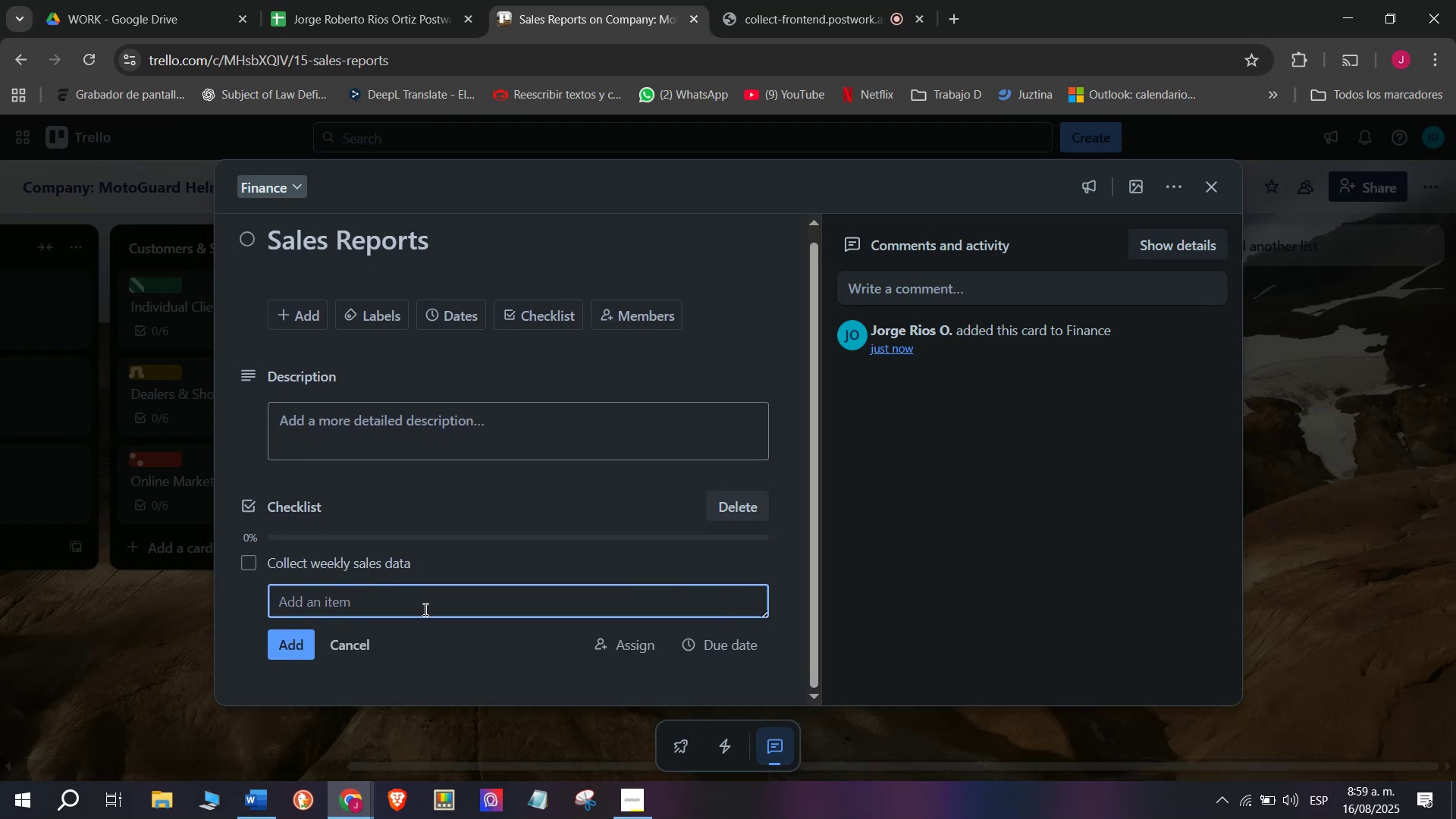 
type(AS)
key(Backspace)
type(nalyze performance)
 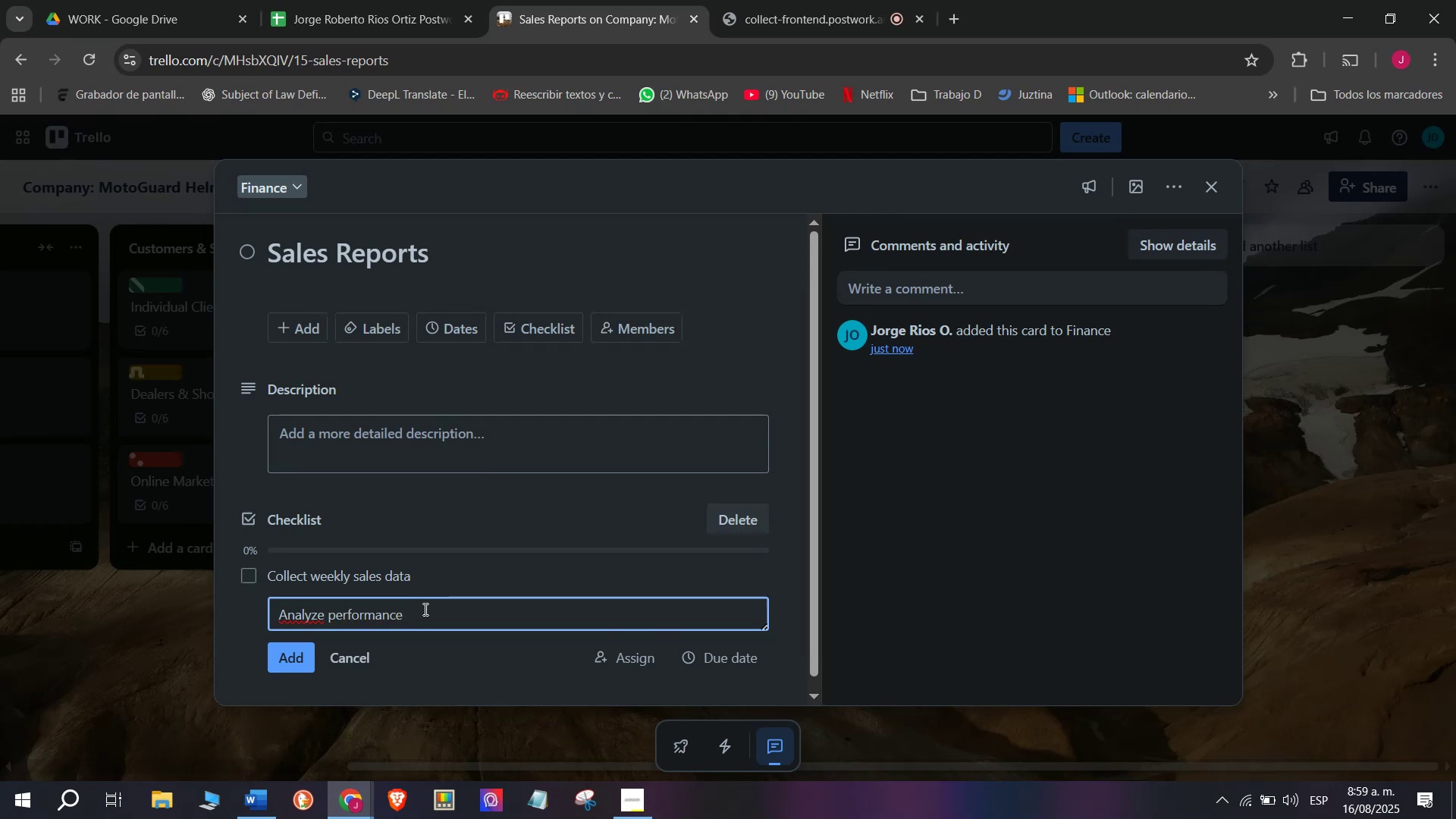 
key(Enter)
 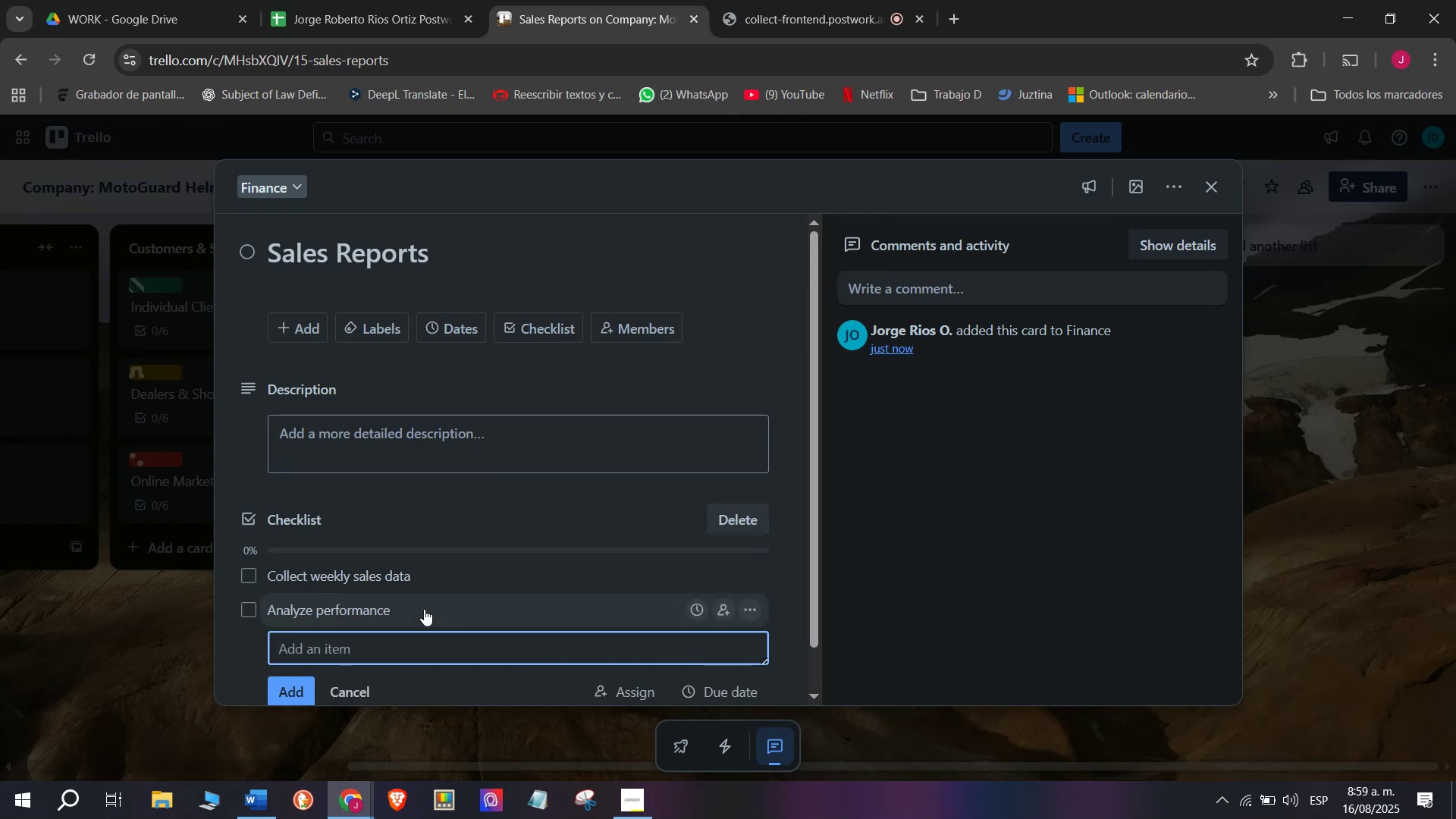 
type(Compart)
key(Backspace)
type(r)
key(Backspace)
type(e with previouis)
key(Backspace)
key(Backspace)
key(Backspace)
type(us)
 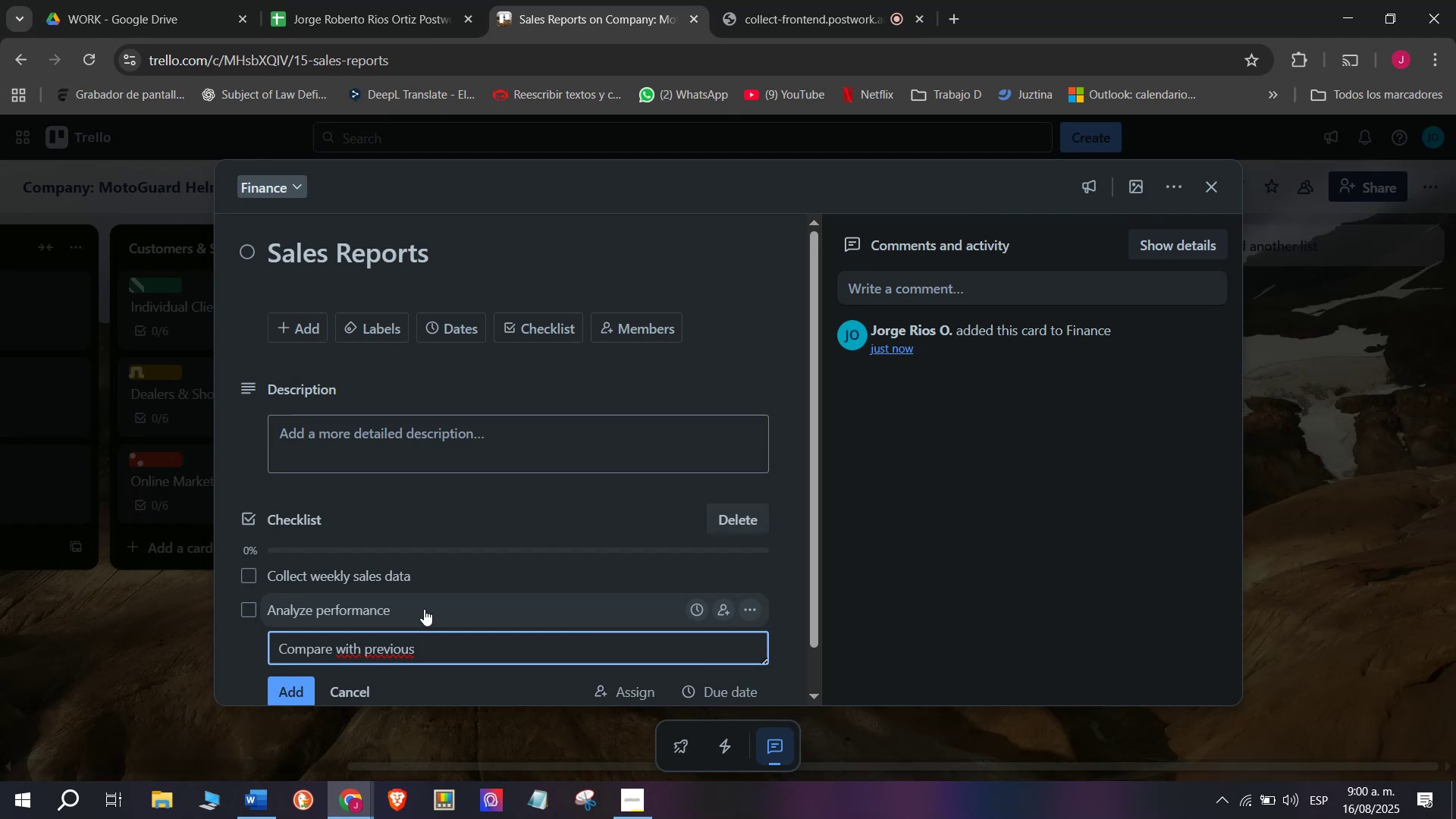 
wait(19.55)
 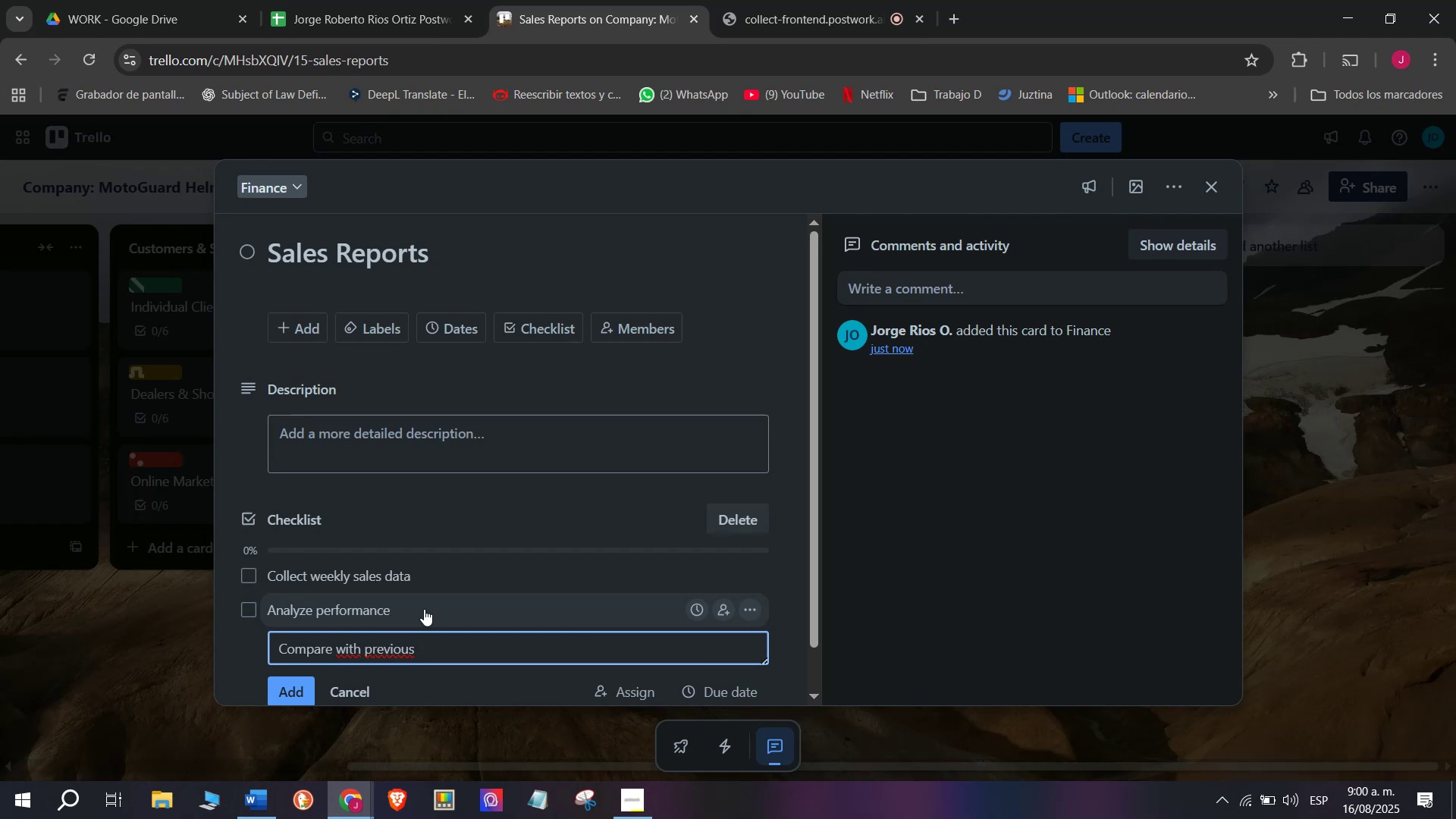 
type(mopnt)
key(Backspace)
key(Backspace)
key(Backspace)
key(Backspace)
key(Backspace)
type( months)
 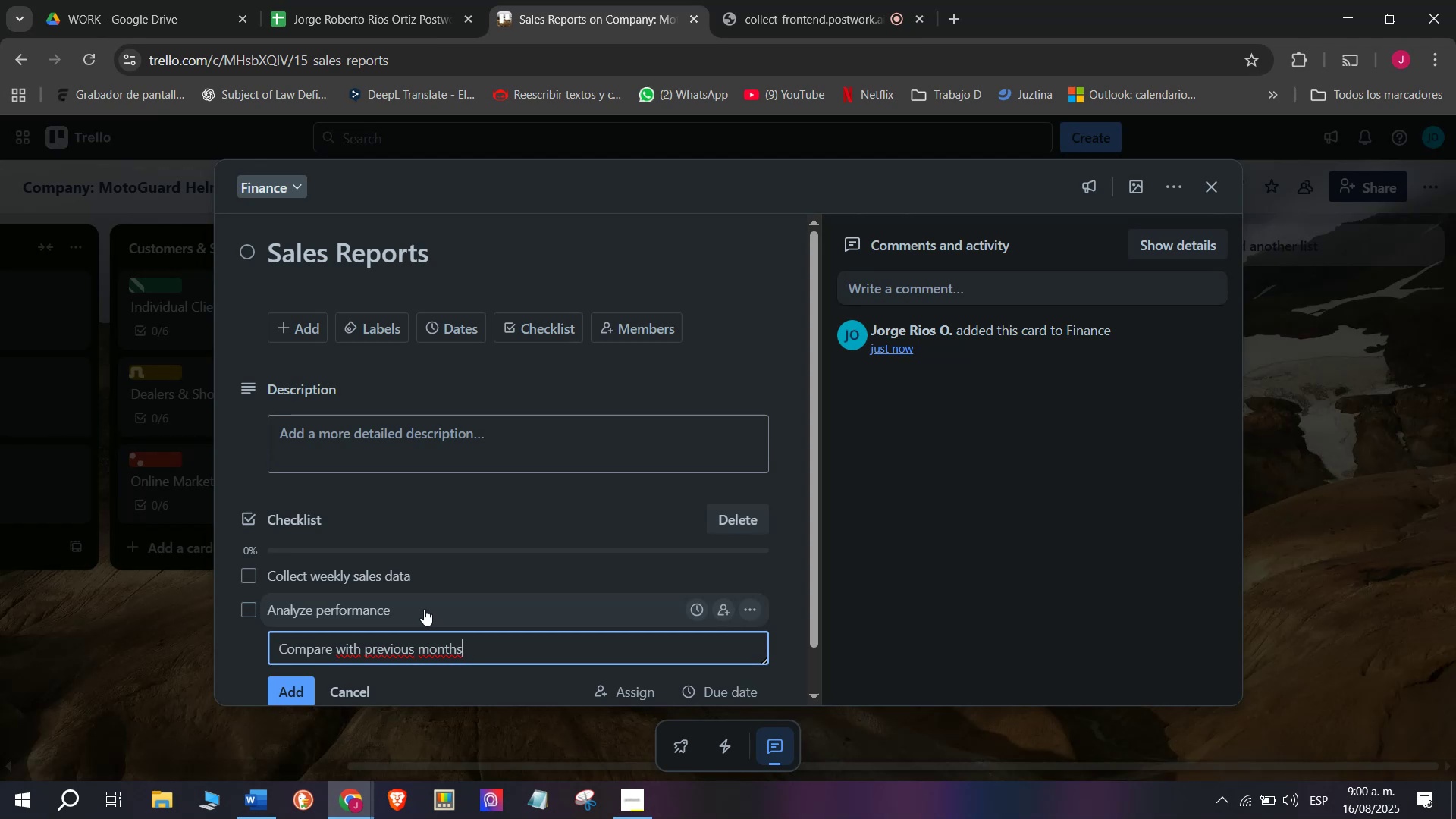 
key(Enter)
 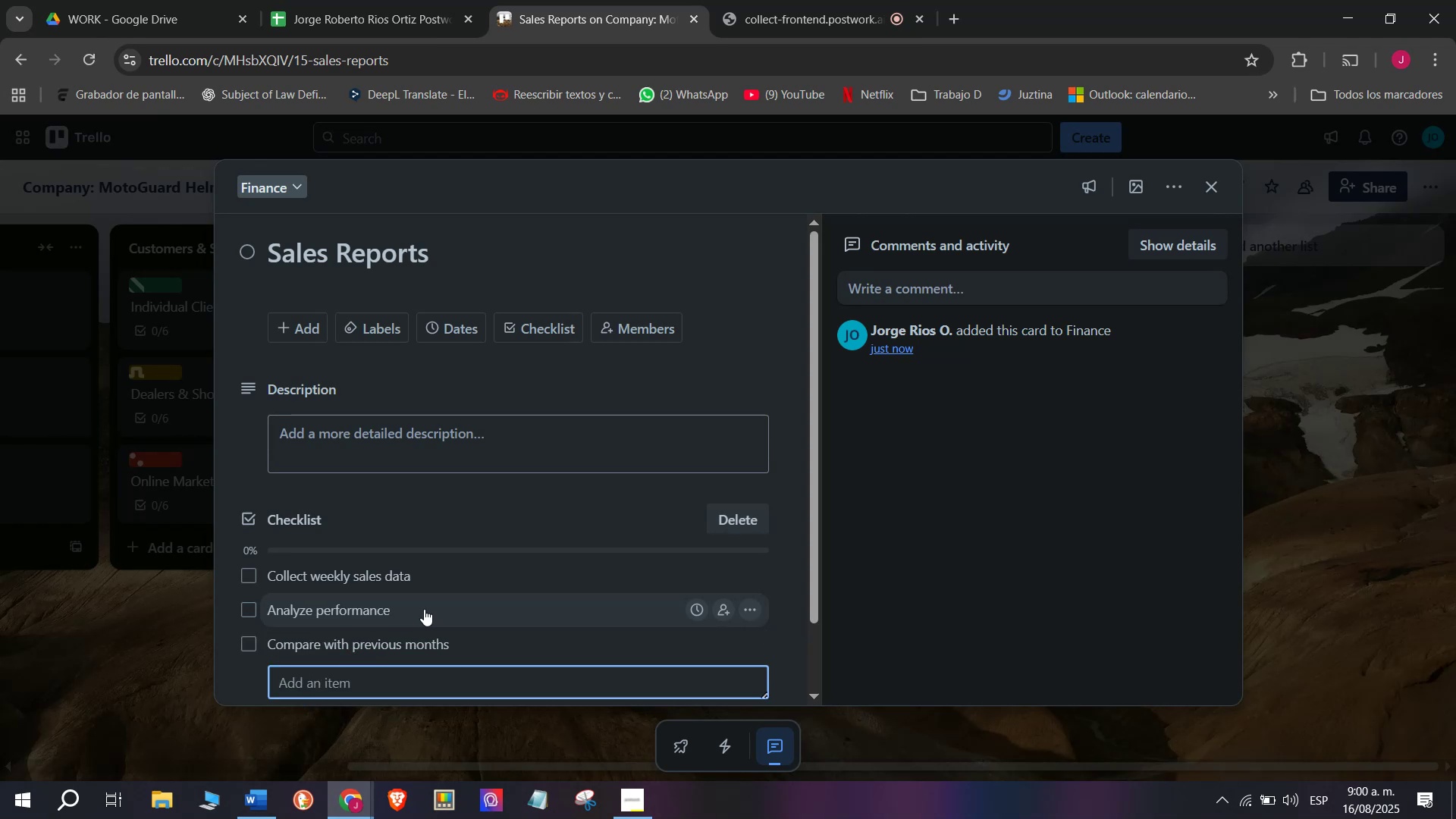 
type(Prepoa)
key(Backspace)
key(Backspace)
type(are gra)
 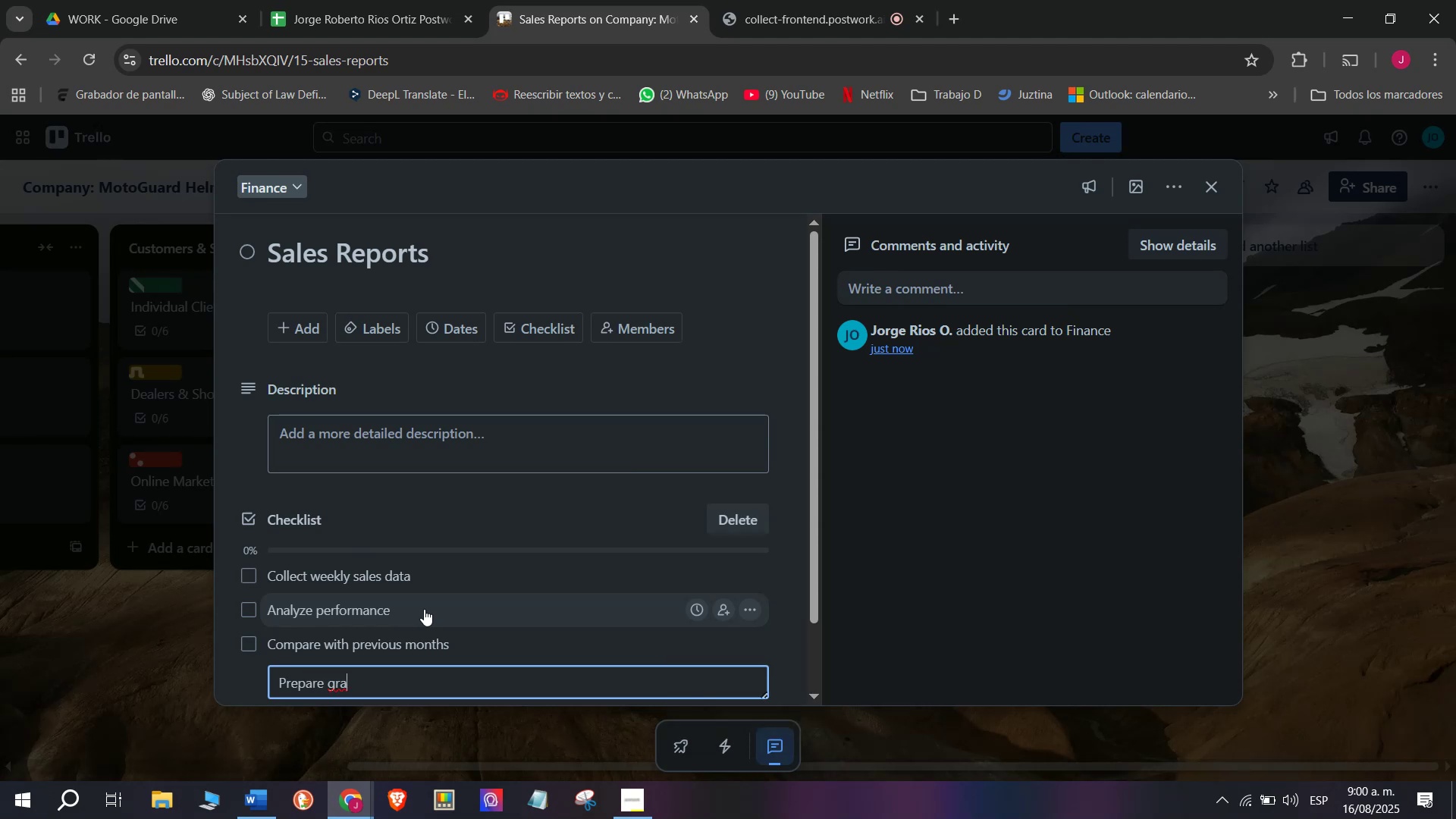 
type(phs)
 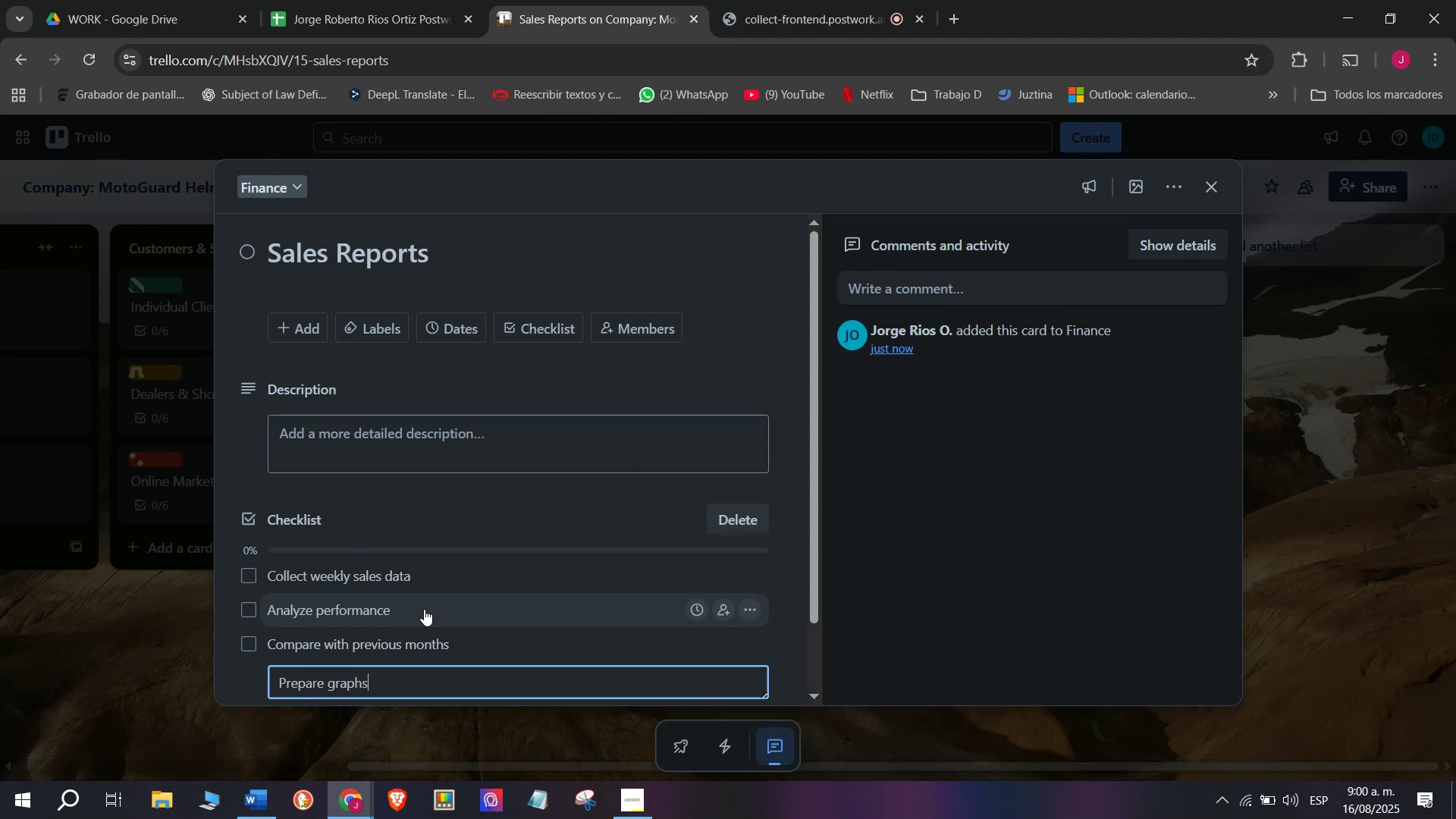 
key(Enter)
 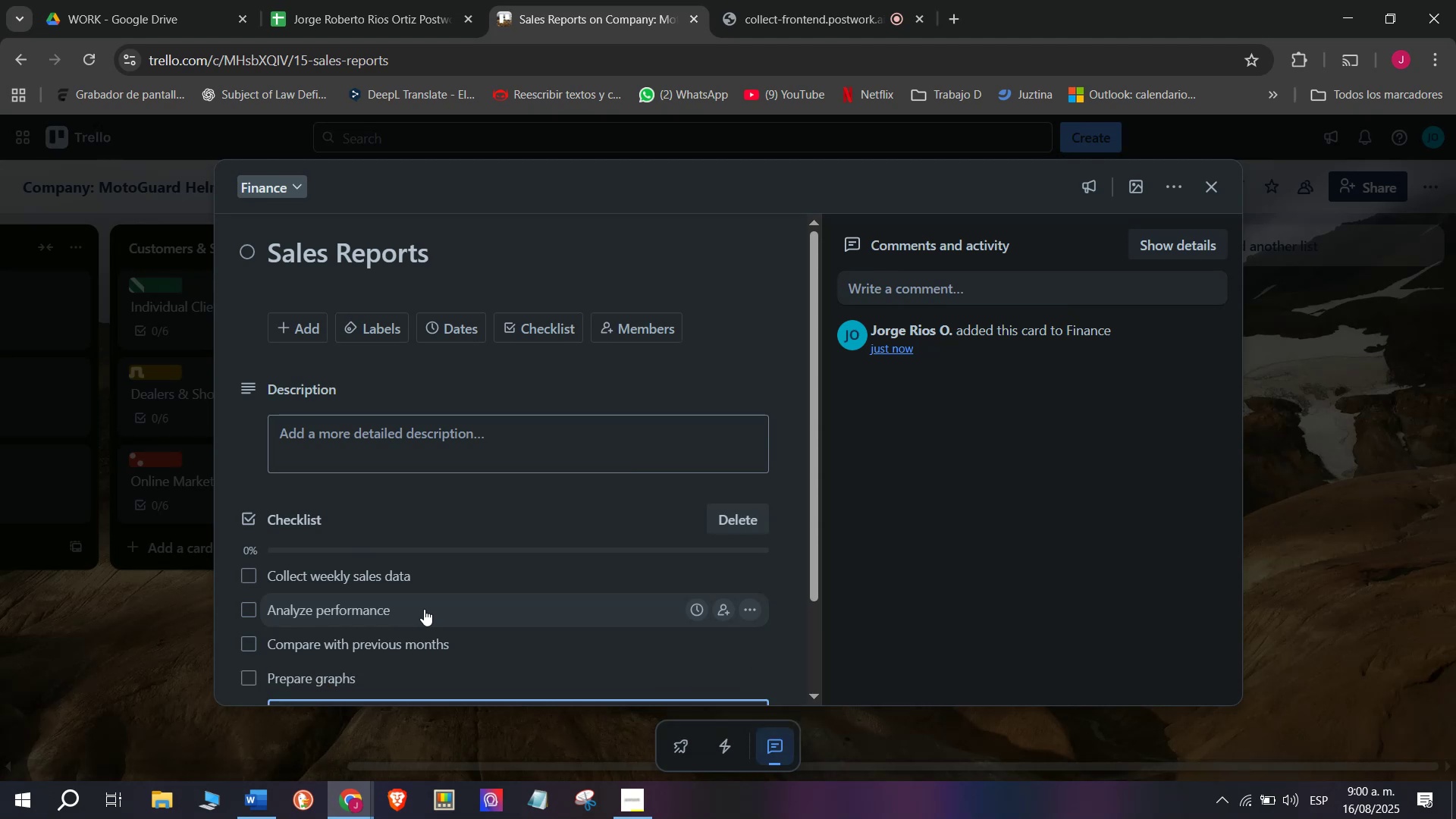 
type(She)
key(Backspace)
type(are eioth)
key(Backspace)
key(Backspace)
key(Backspace)
key(Backspace)
key(Backspace)
type(with me)
key(Backspace)
type(anagement)
 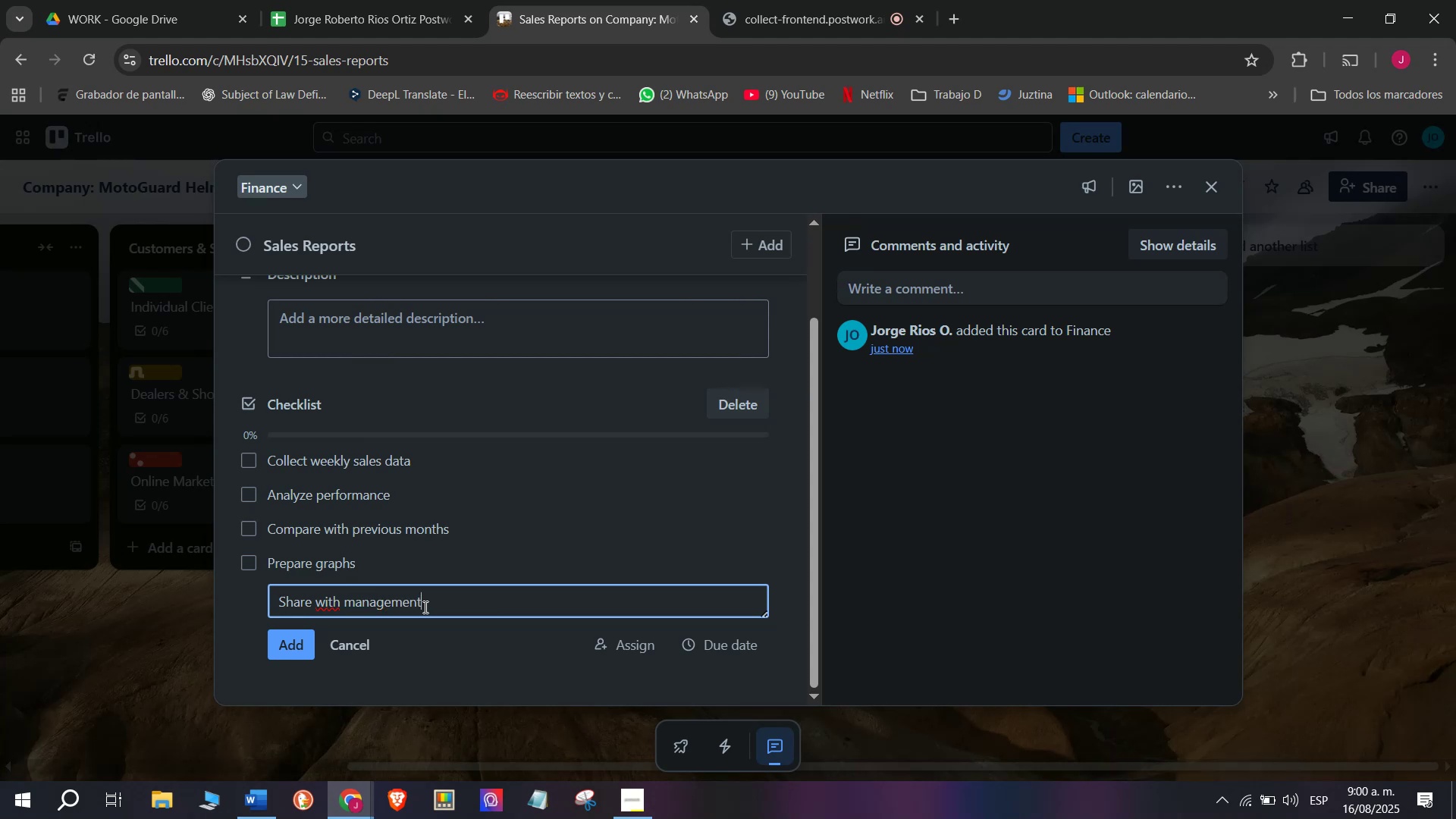 
scroll: coordinate [424, 607], scroll_direction: down, amount: 7.0
 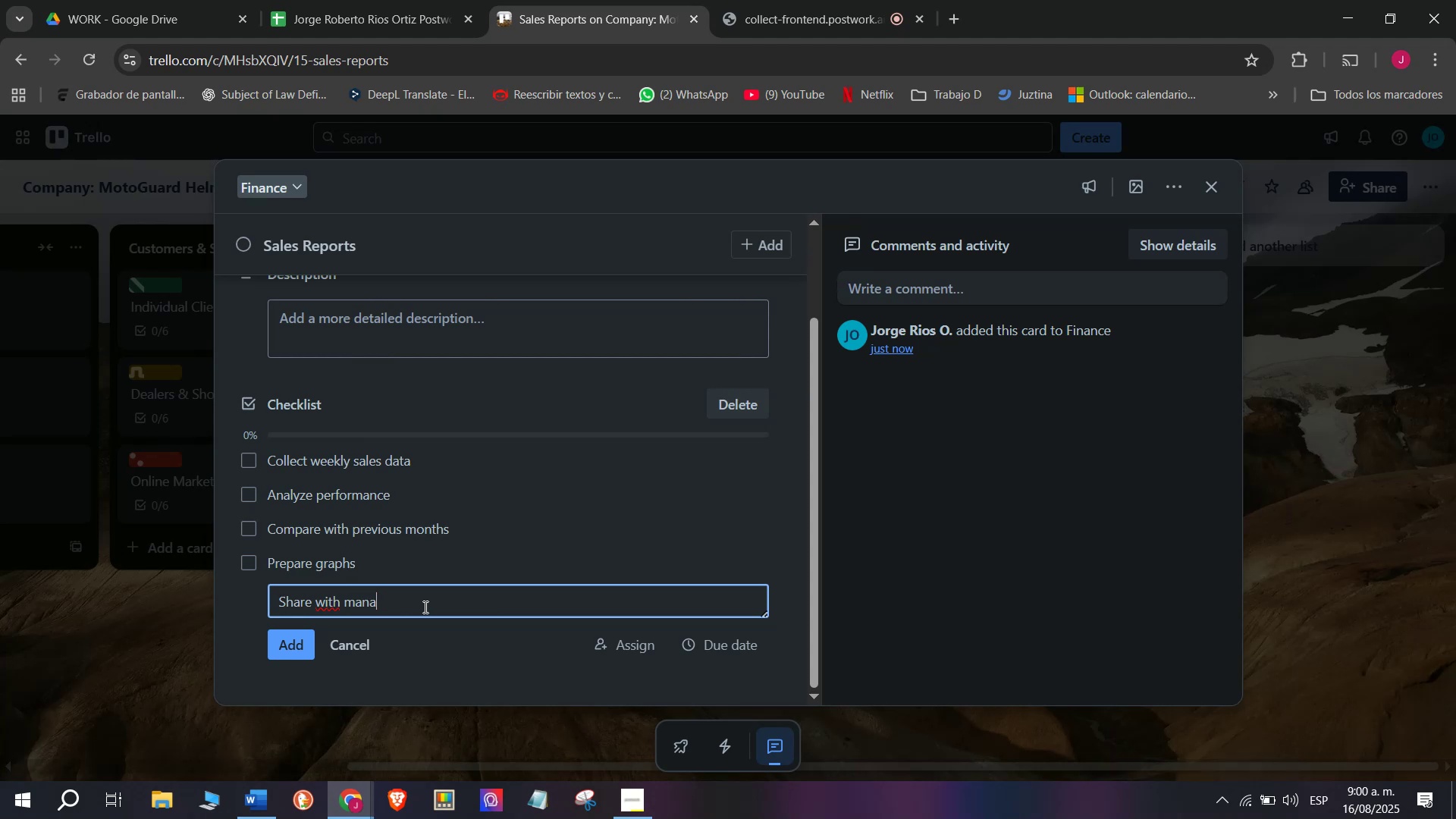 
key(Enter)
 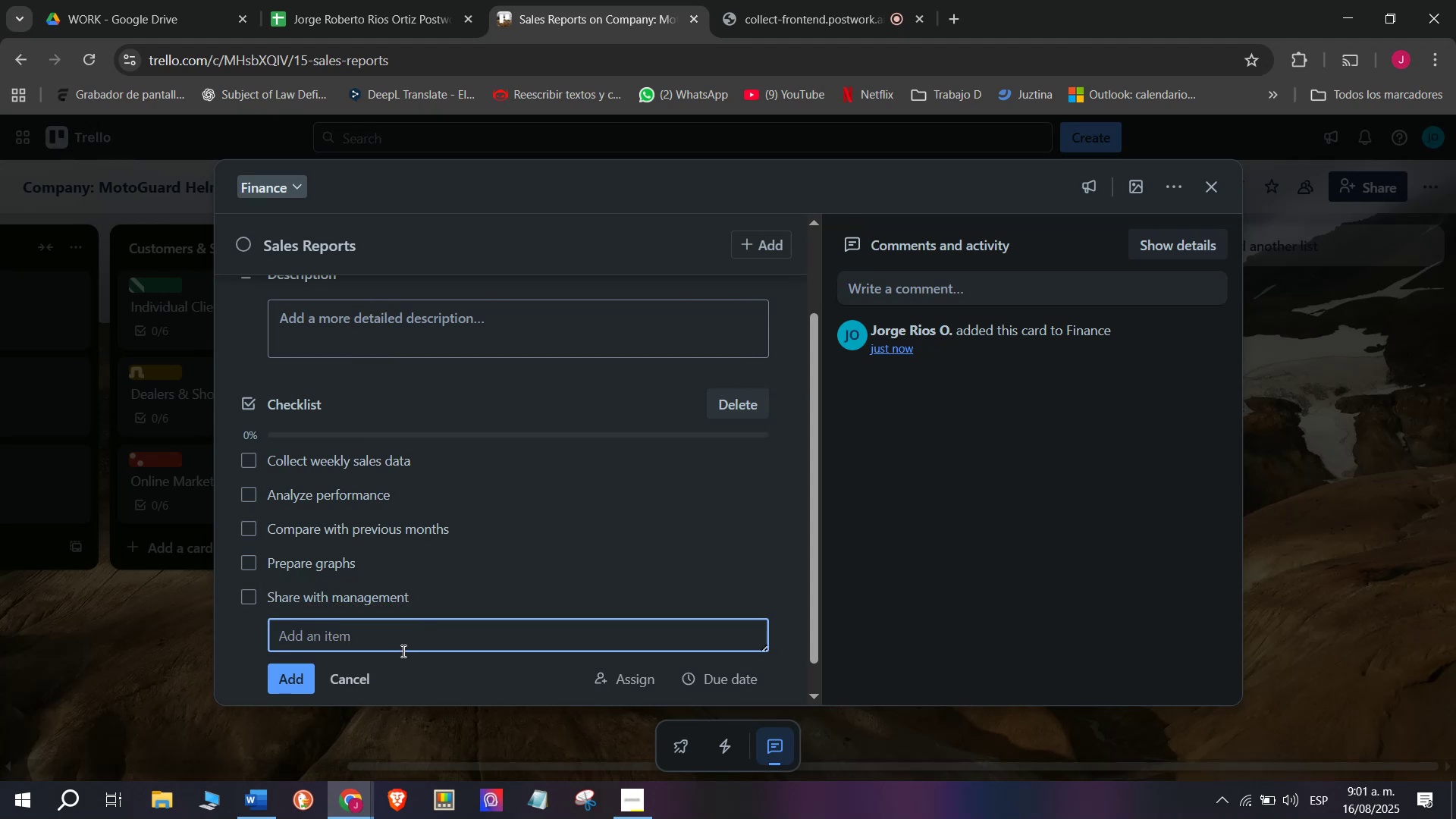 
type(SA)
key(Backspace)
type(ave in system)
 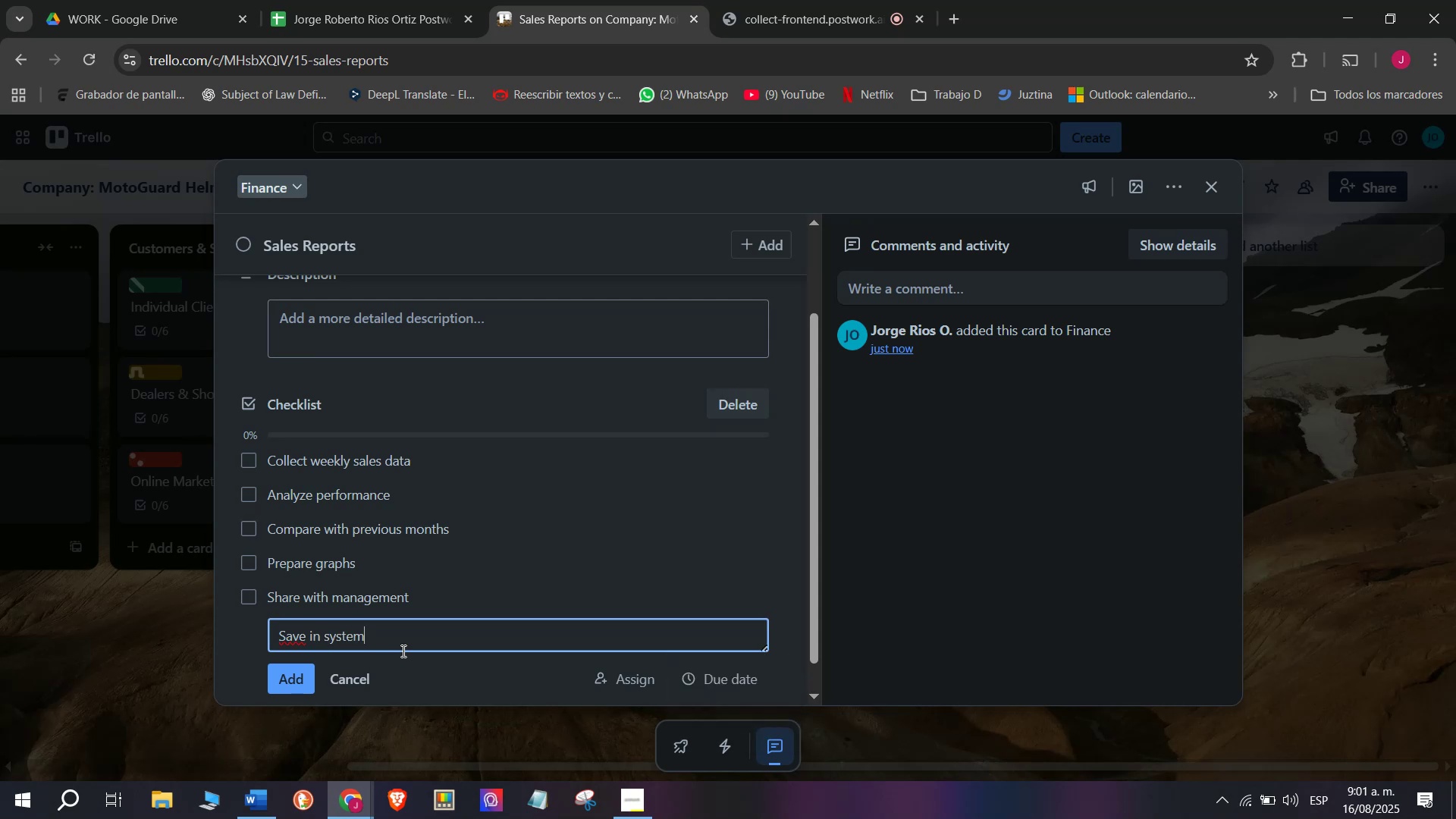 
key(Enter)
 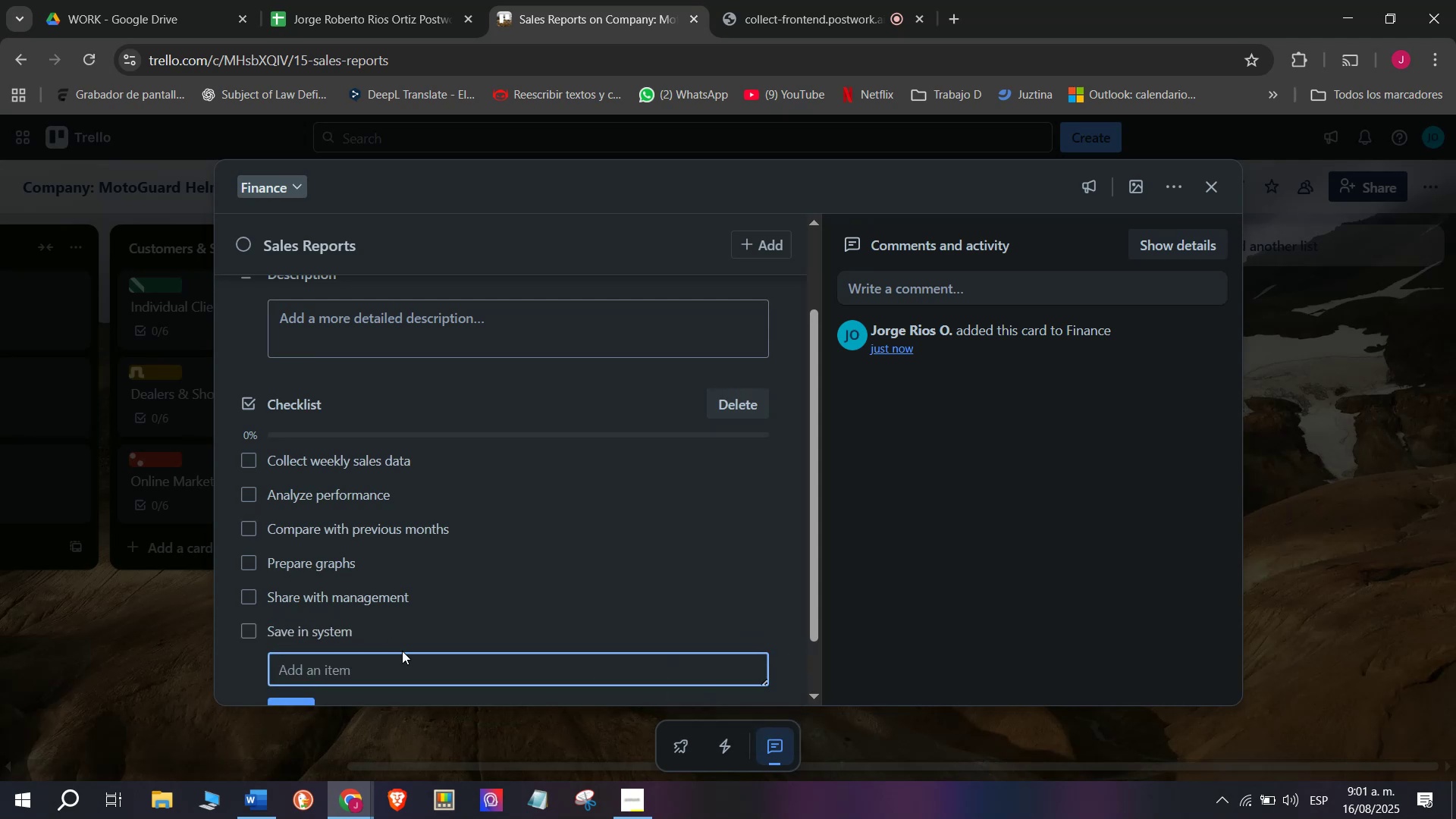 
scroll: coordinate [337, 494], scroll_direction: up, amount: 4.0
 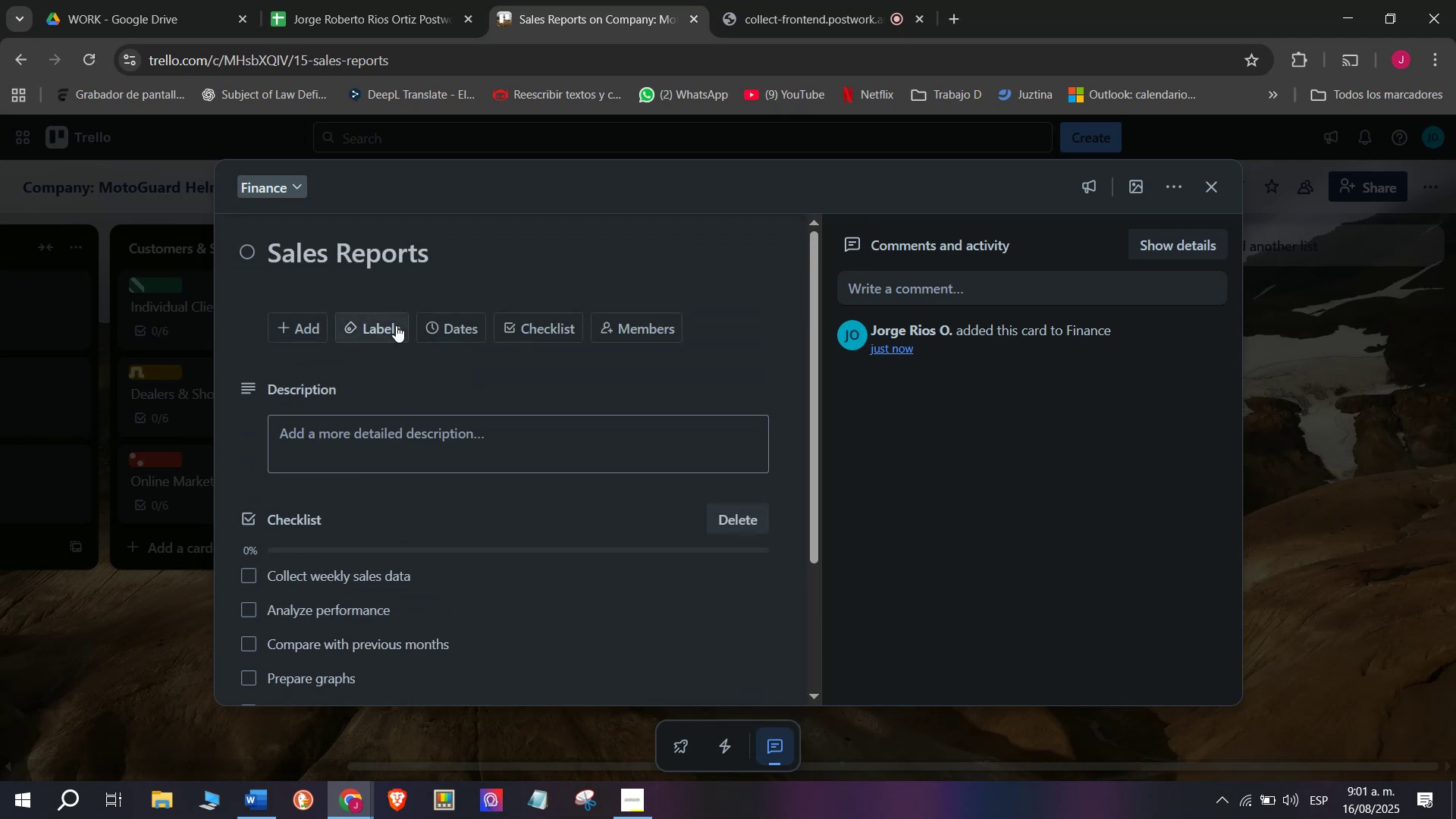 
left_click([396, 325])
 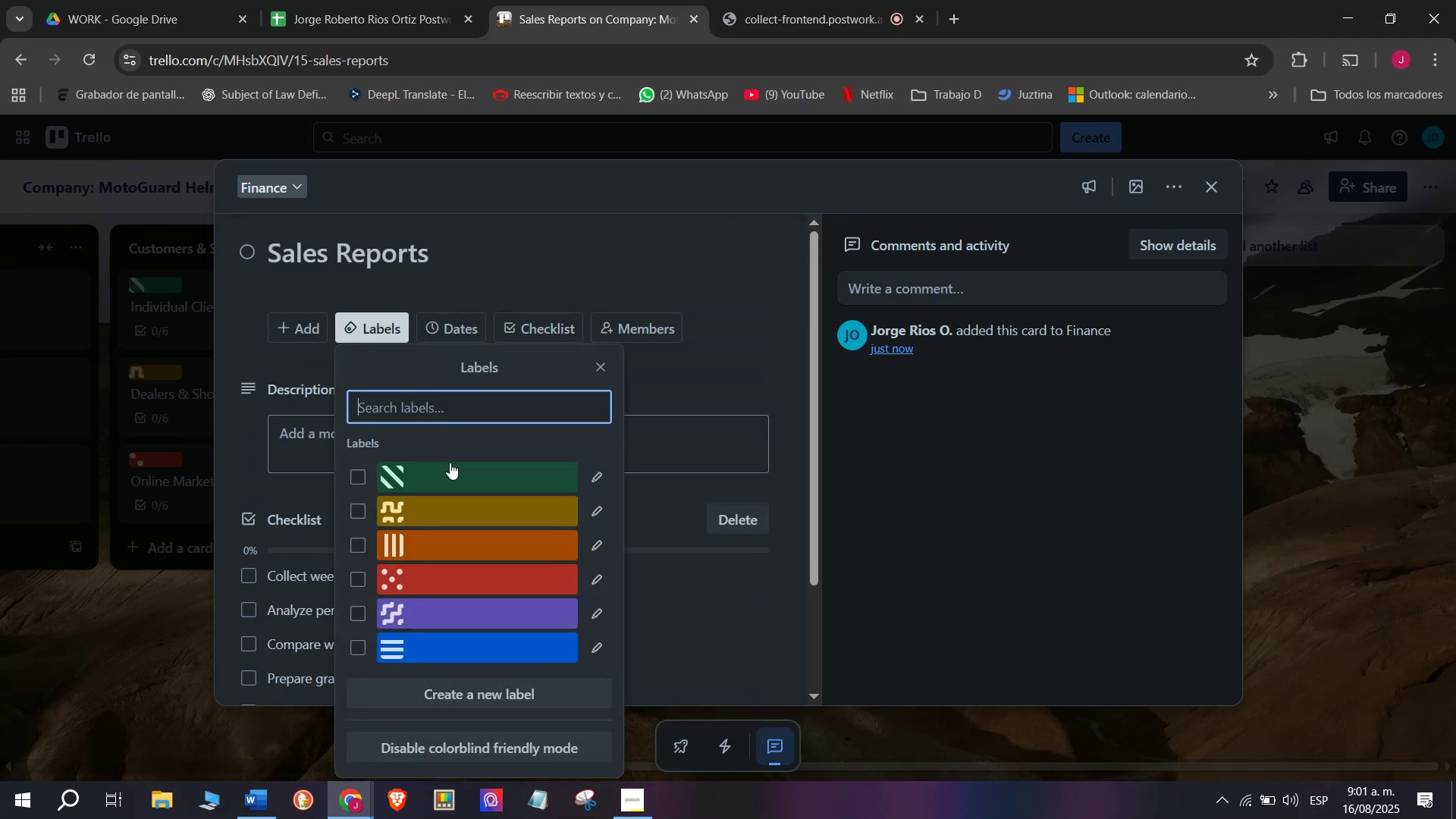 
left_click([450, 472])
 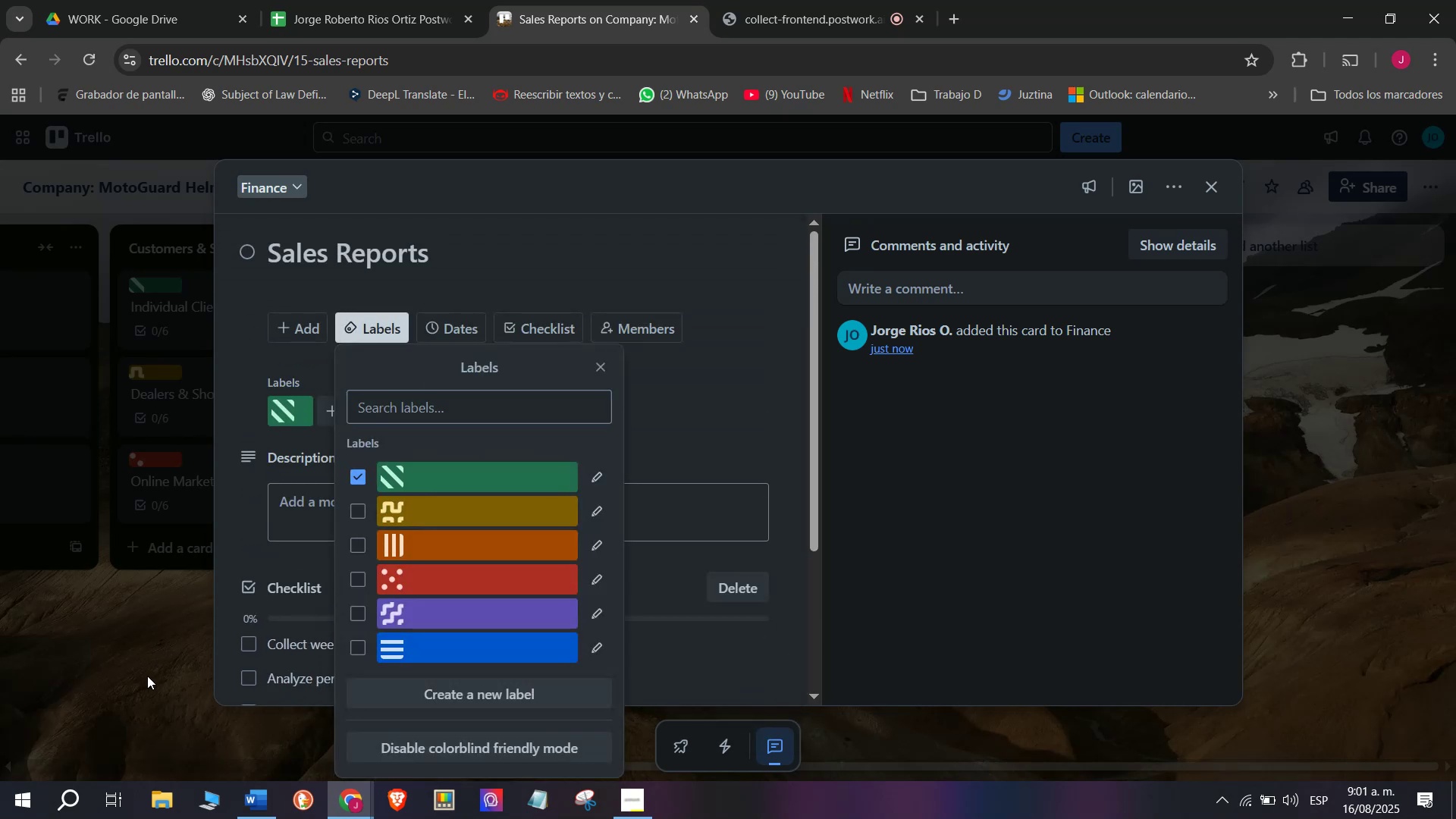 
double_click([147, 676])
 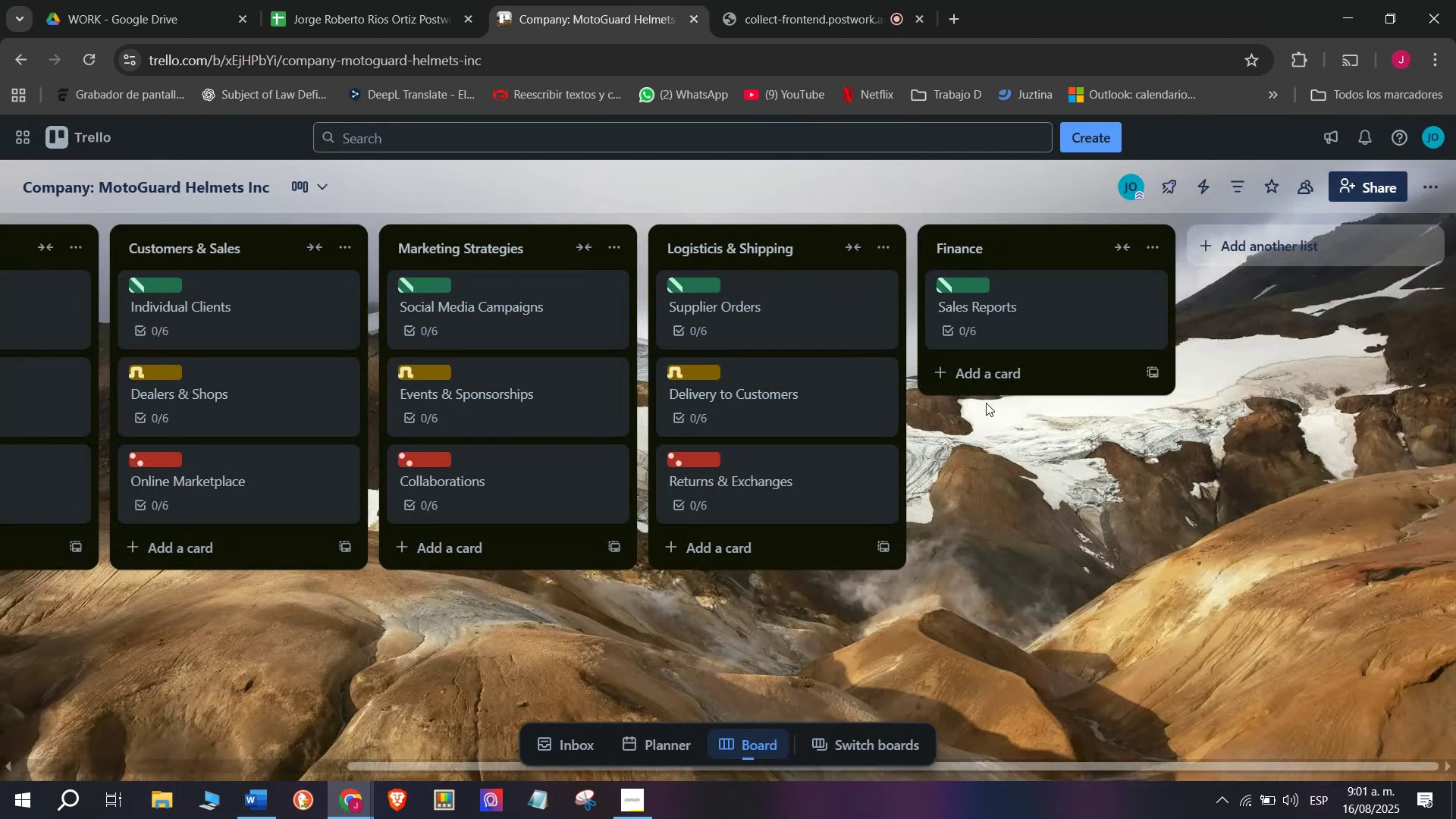 
left_click([998, 378])
 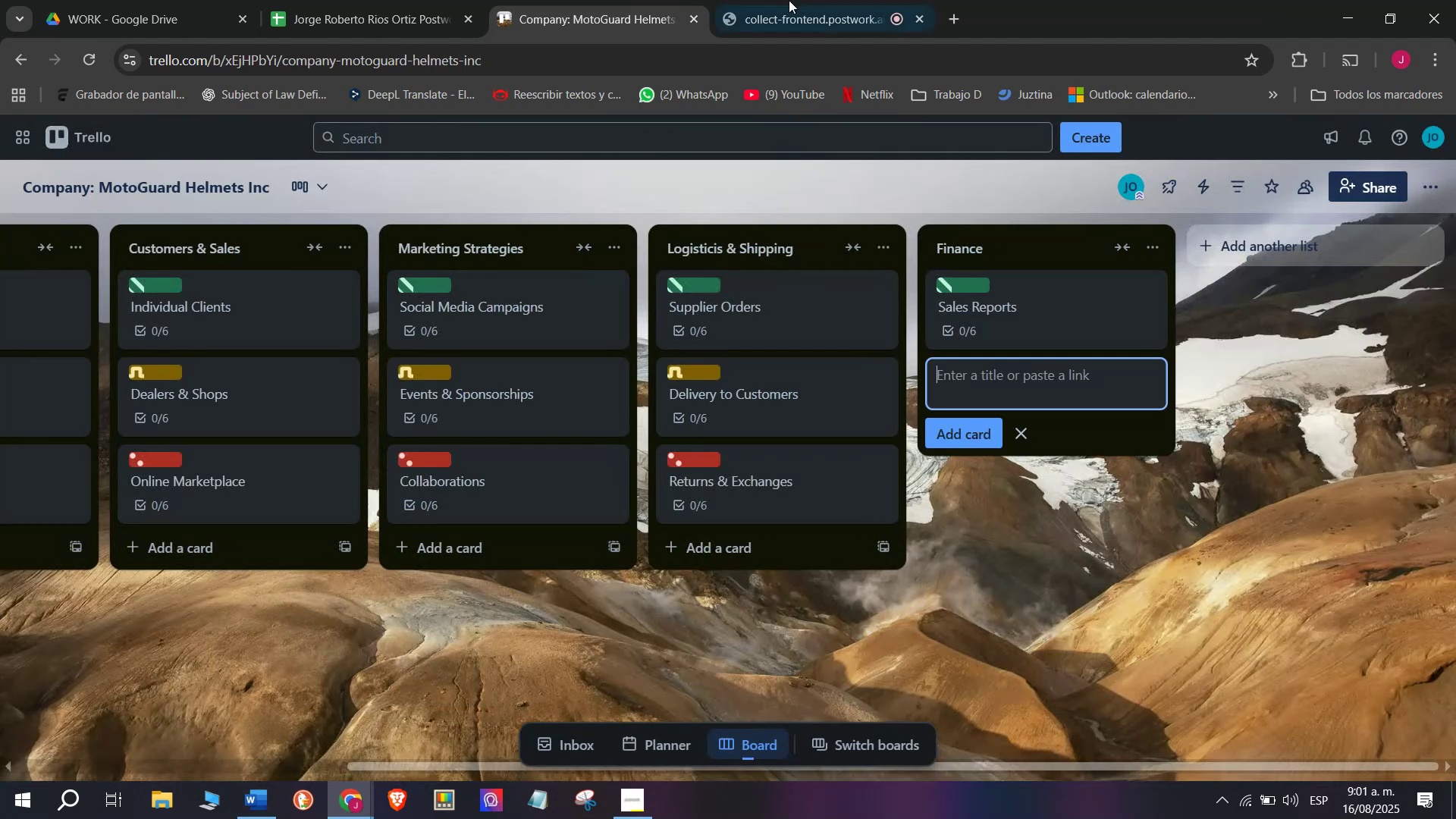 
left_click([788, 0])
 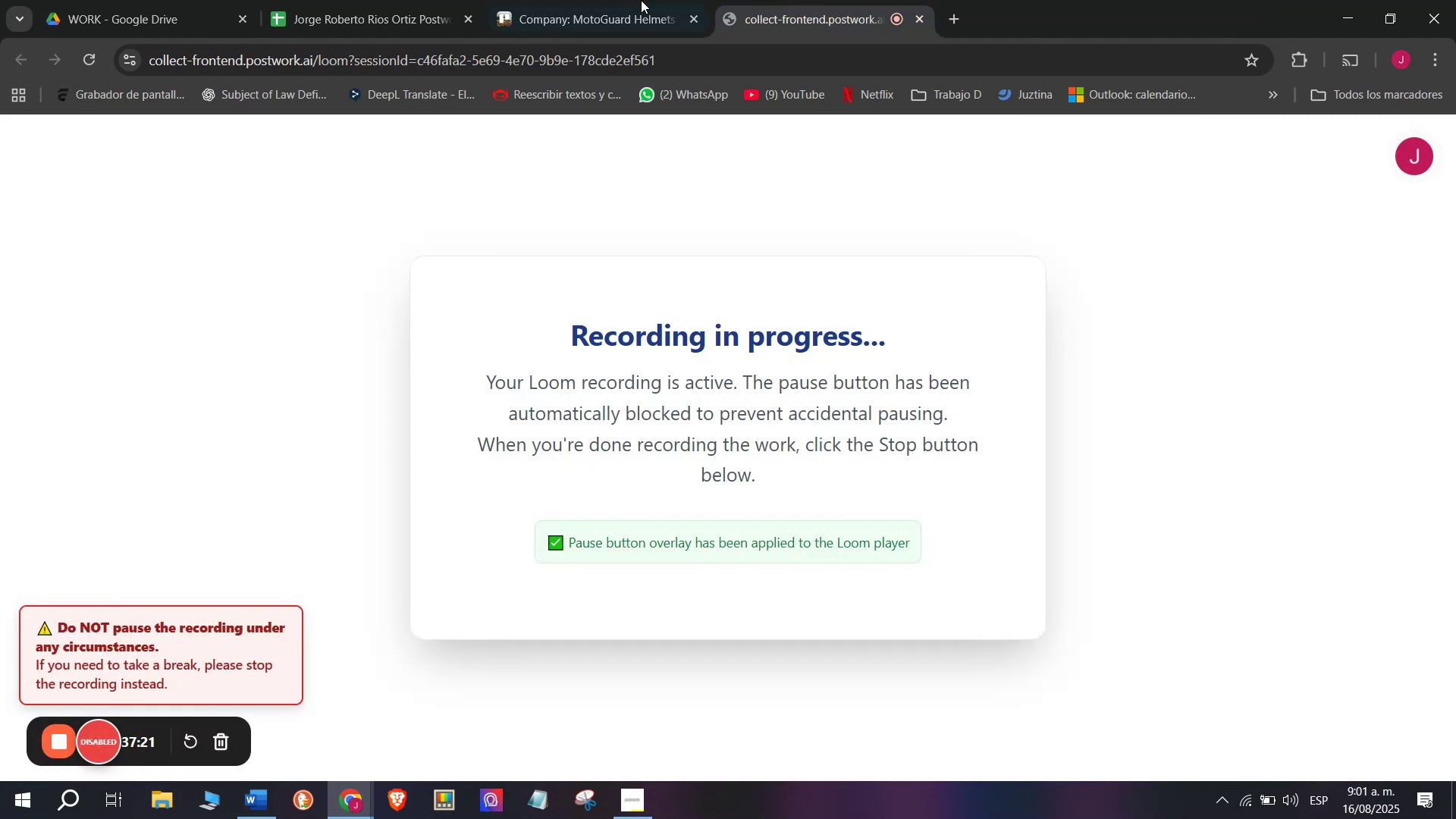 
left_click([632, 0])
 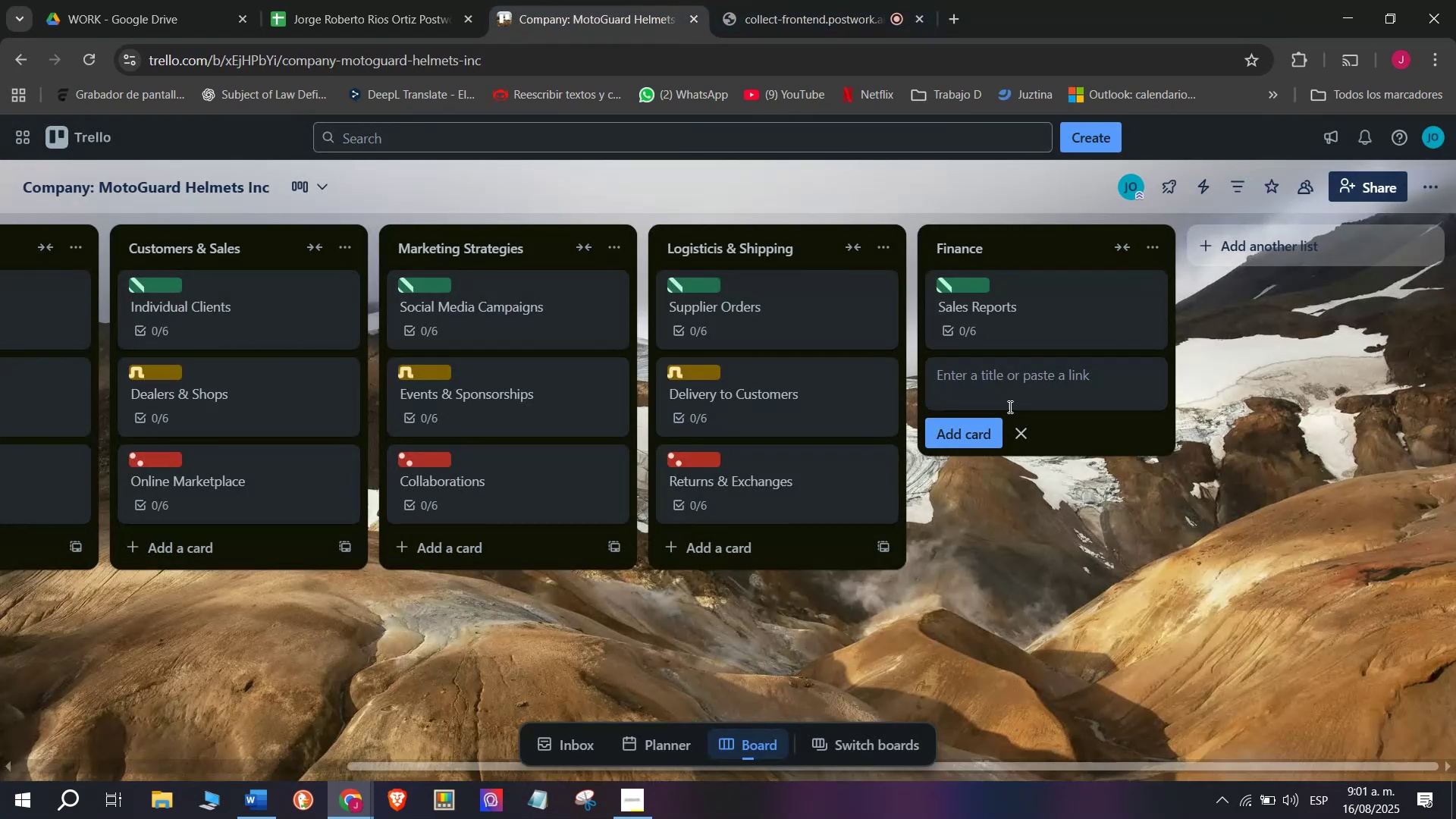 
left_click([1016, 385])
 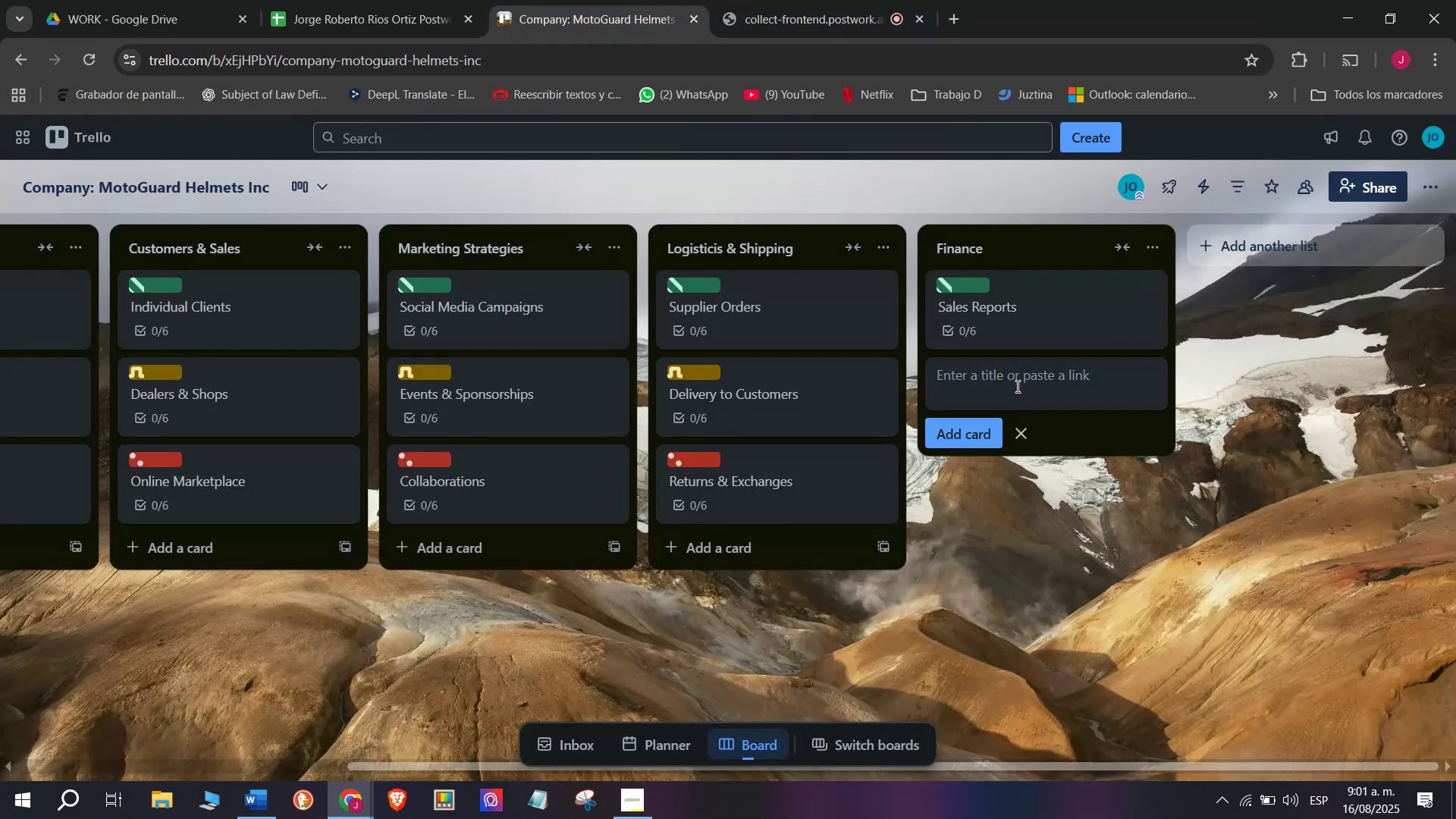 
key(Tab)
type(EExpenses )
 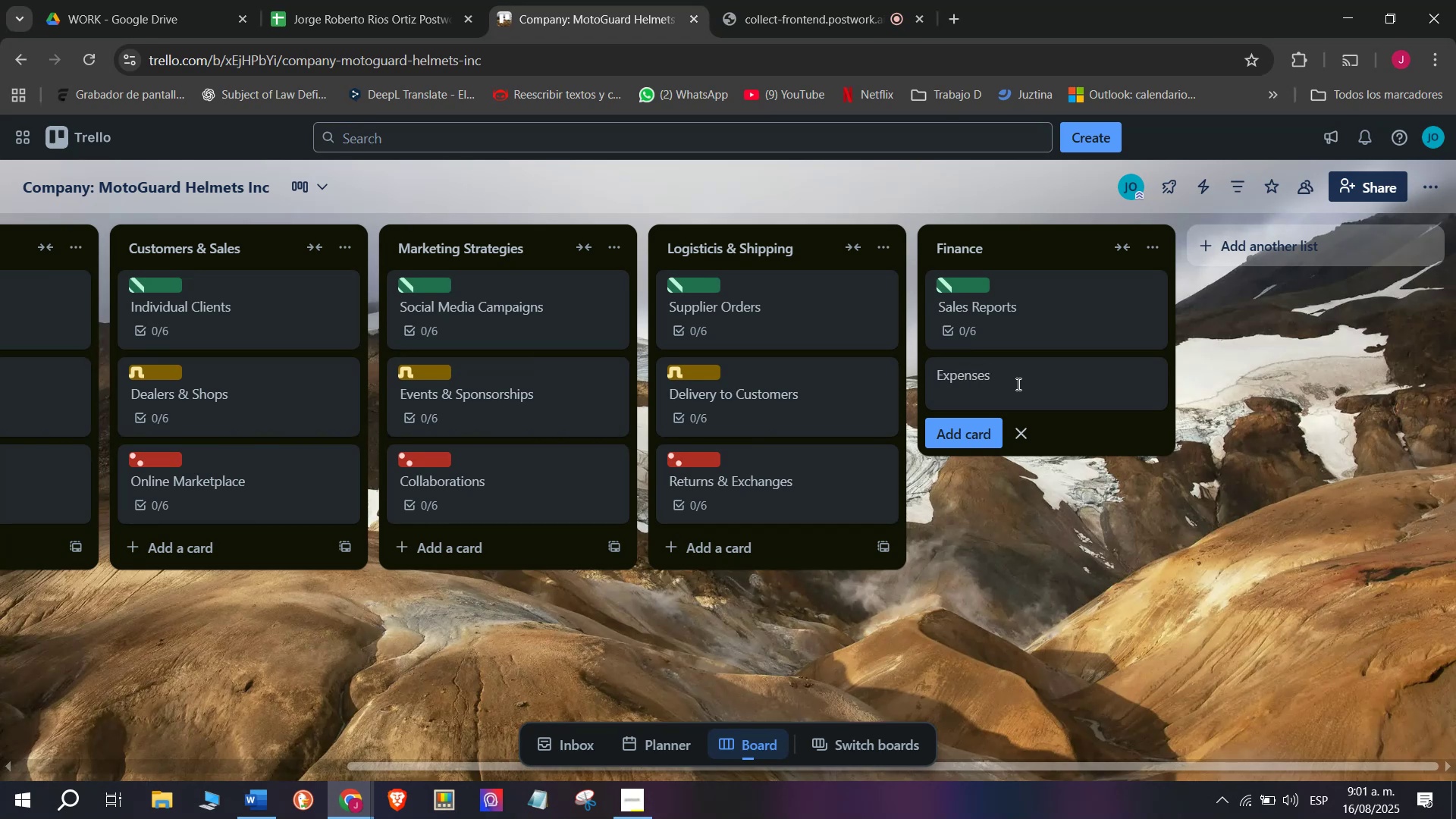 
key(Enter)
 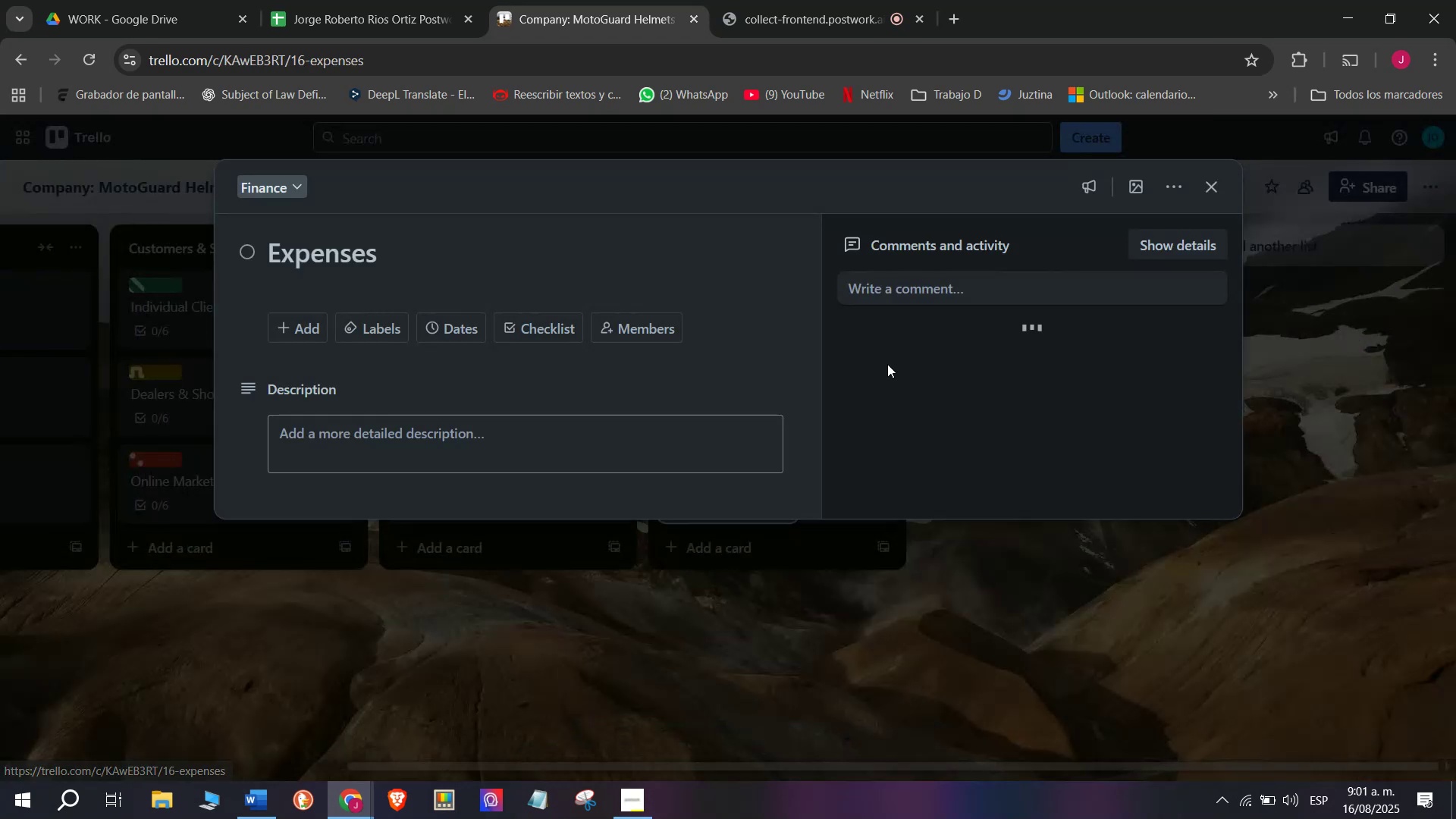 
left_click([554, 334])
 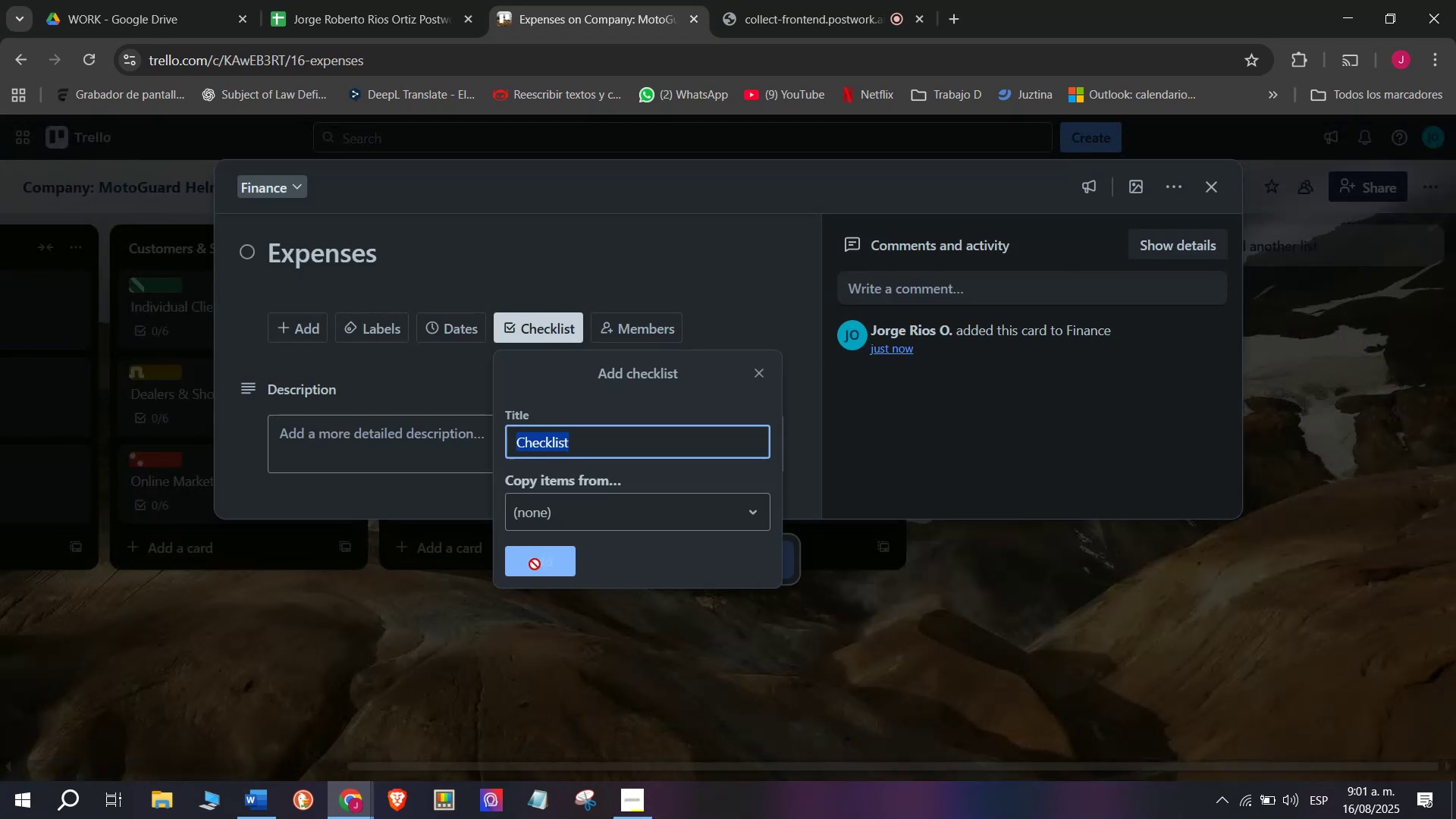 
scroll: coordinate [507, 548], scroll_direction: down, amount: 2.0
 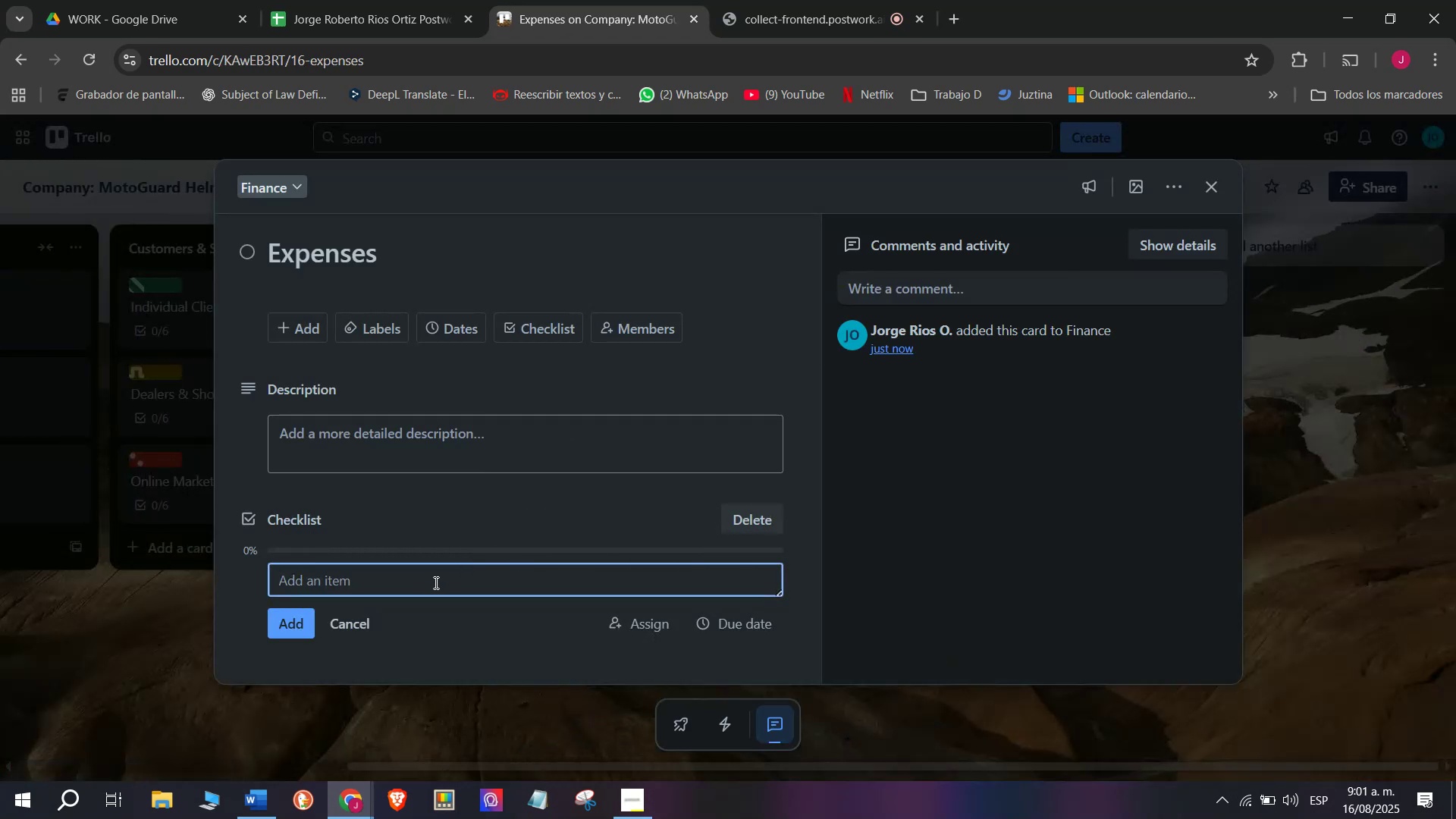 
left_click([435, 582])
 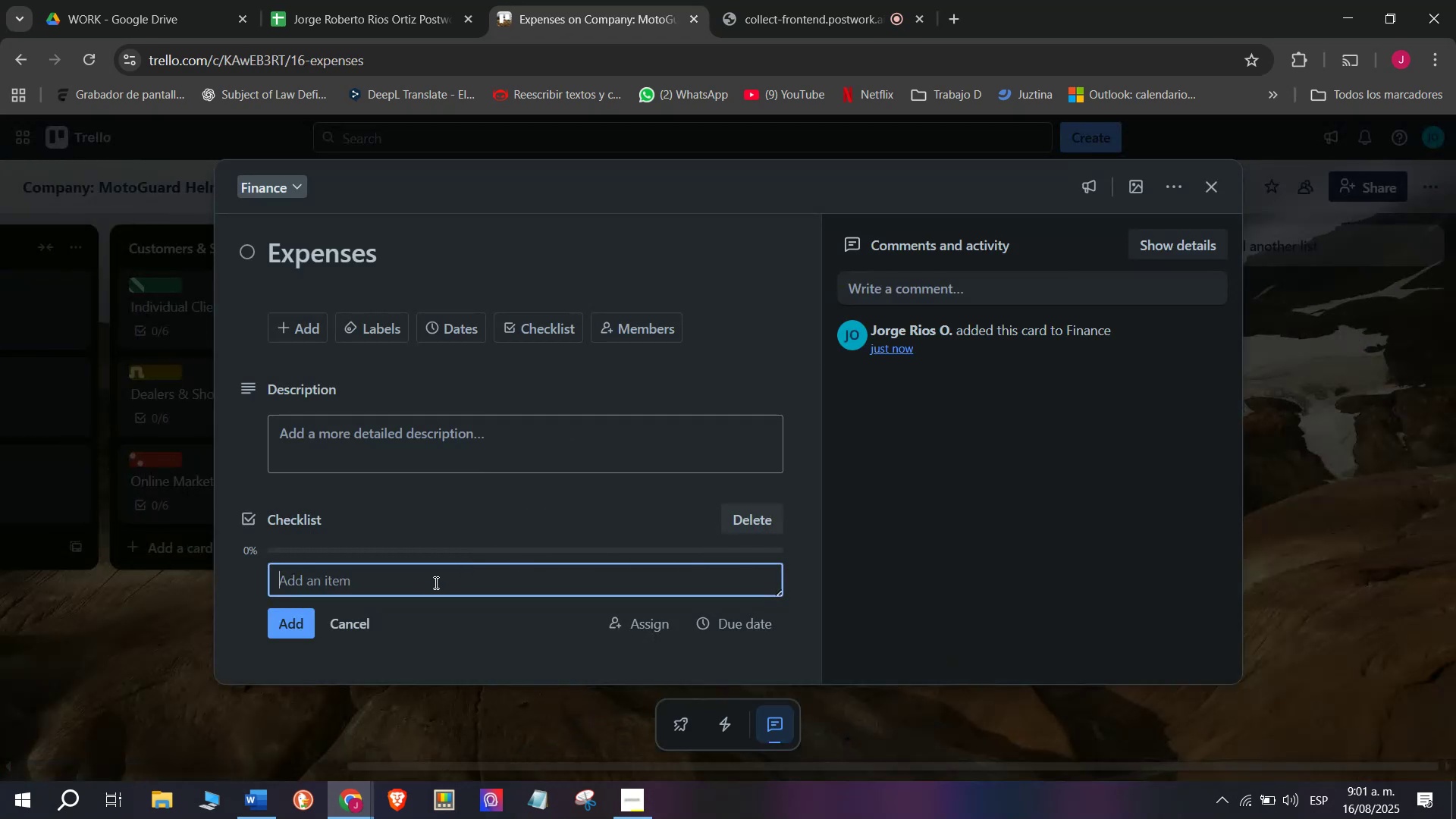 
type(Record shg)
key(Backspace)
key(Backspace)
type(sh)
key(Backspace)
key(Backspace)
type(hipping costs)
 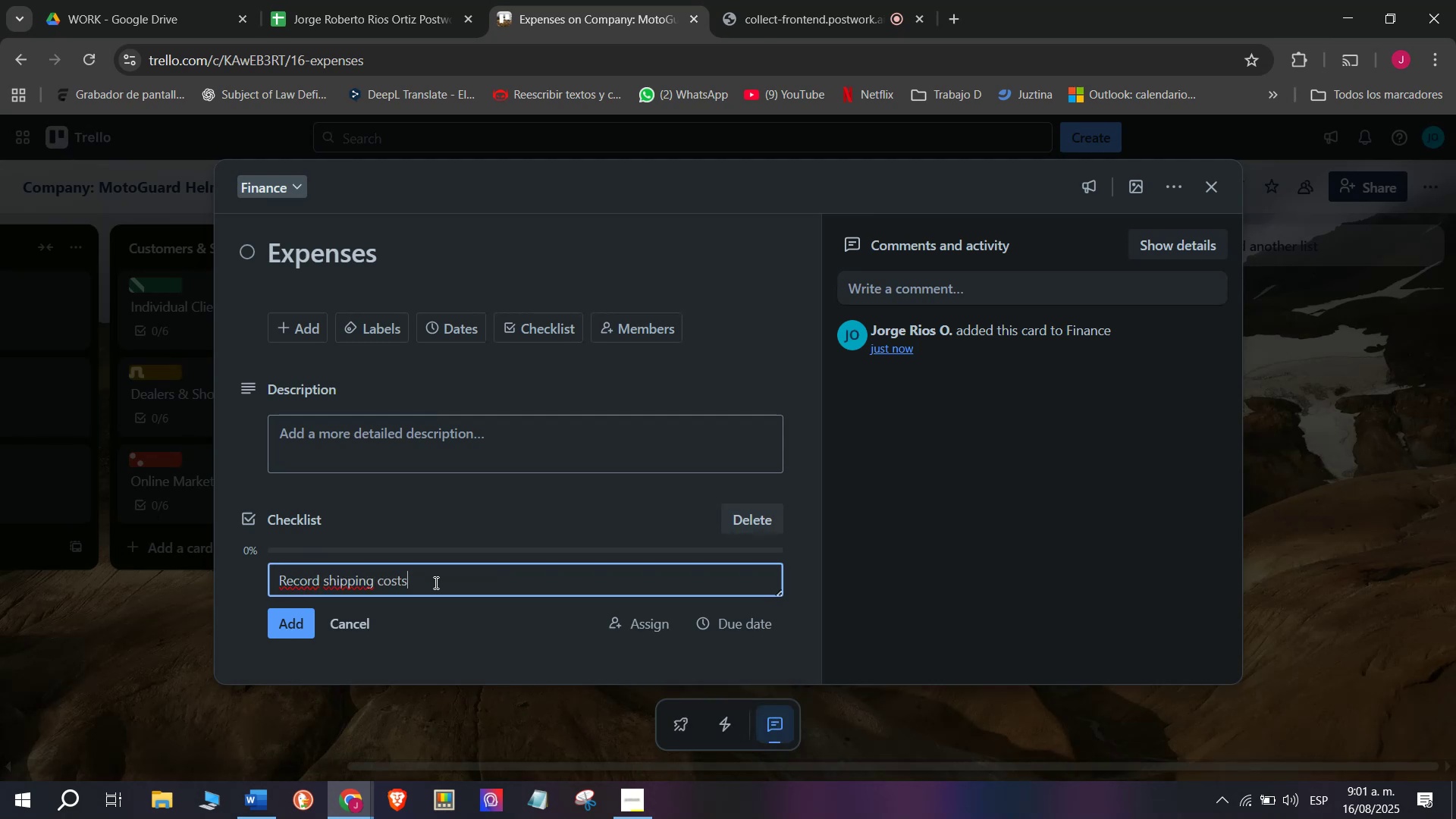 
key(Enter)
 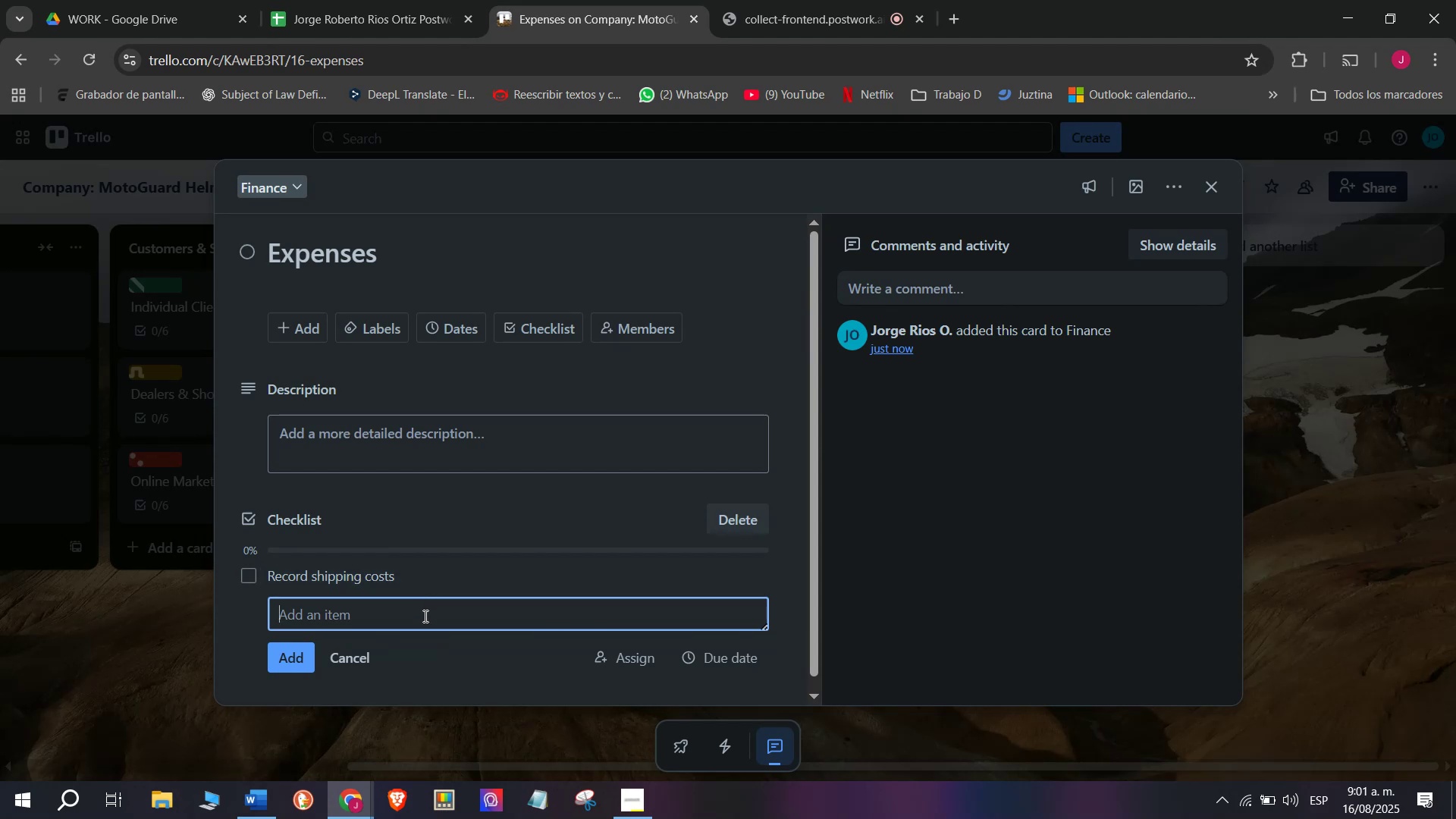 
type(Track advertis)
 